 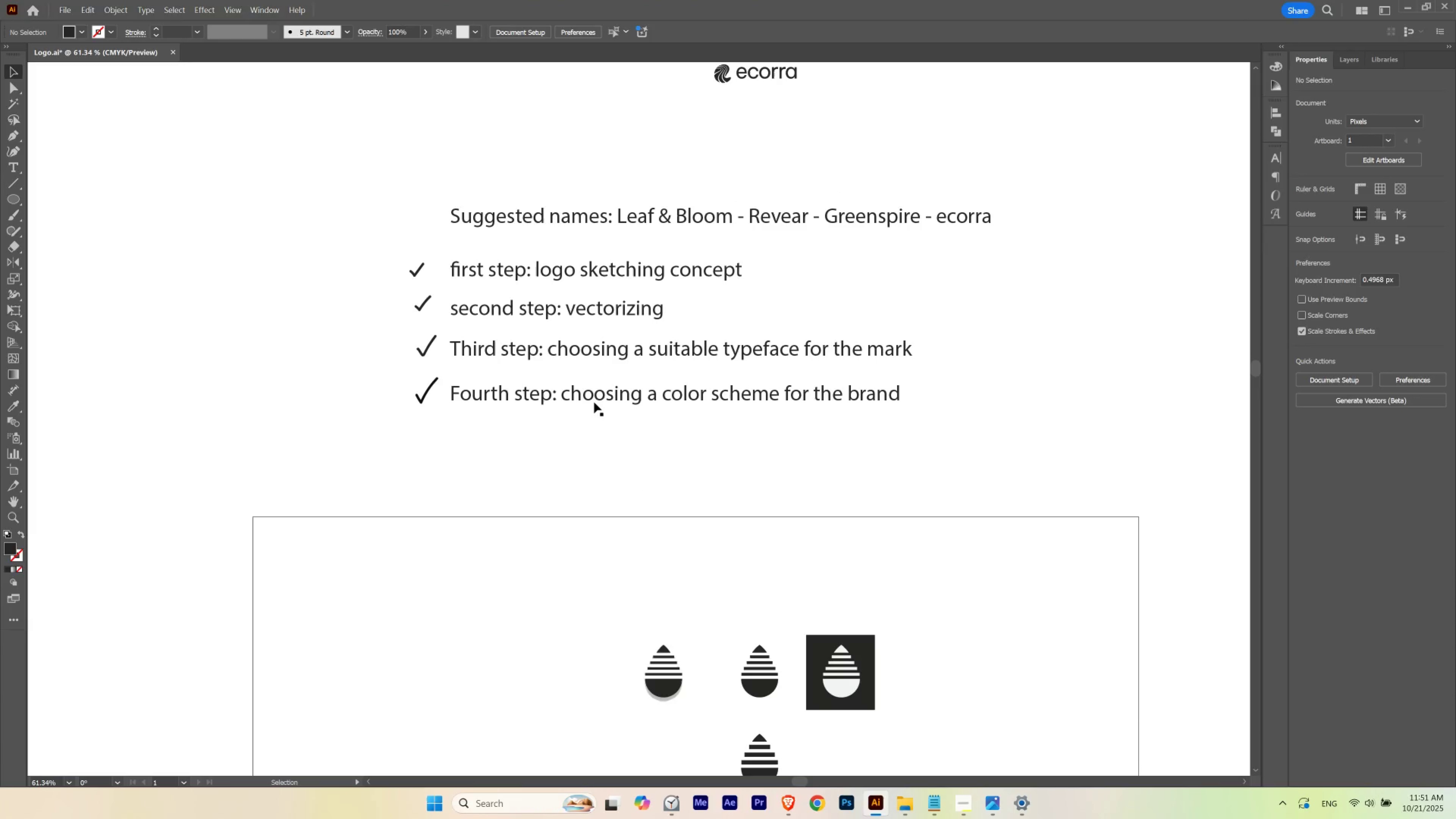 
hold_key(key=AltLeft, duration=1.49)
left_click_drag(start_coordinate=[594, 401], to_coordinate=[592, 451])
 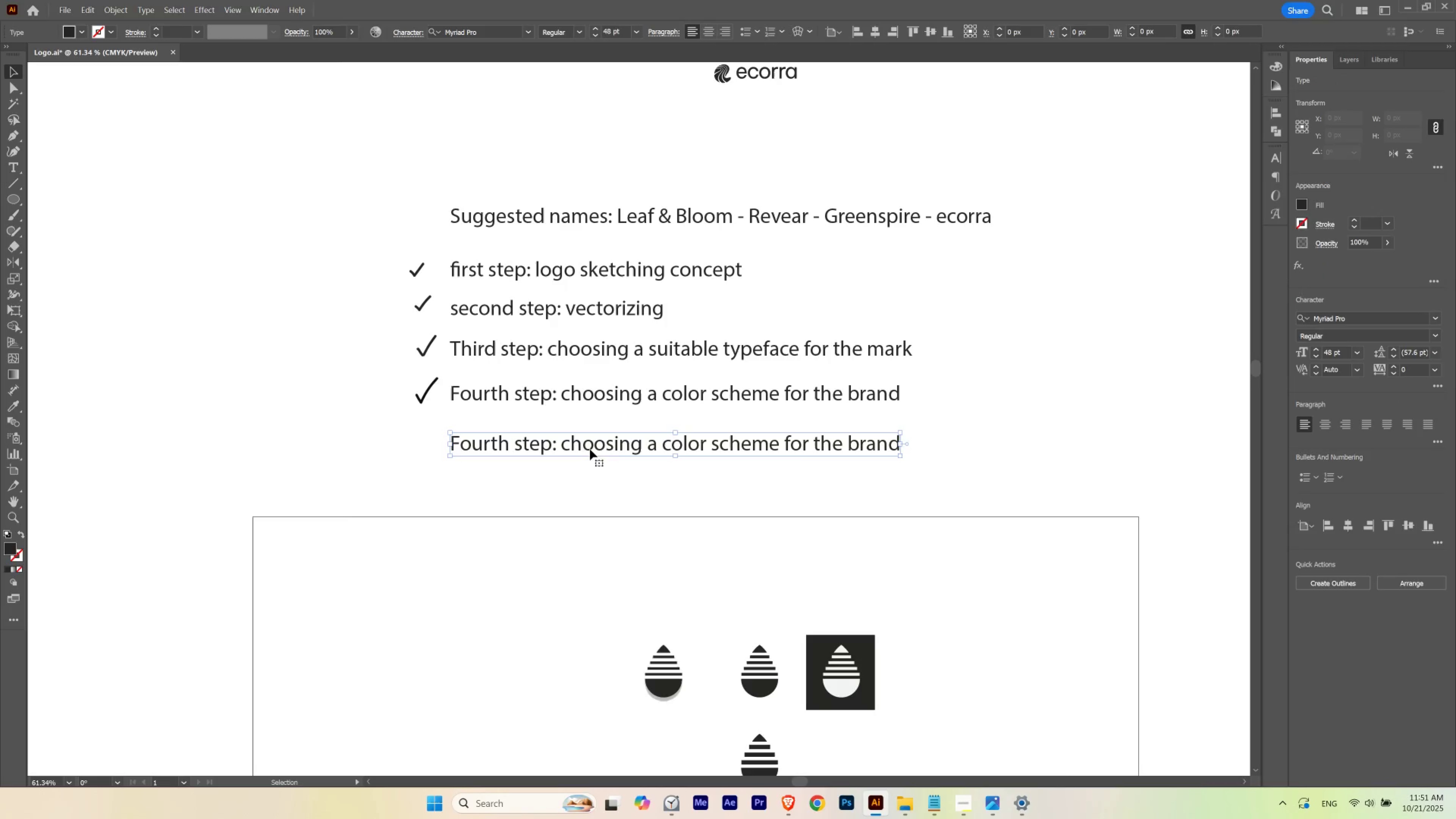 
hold_key(key=ShiftLeft, duration=1.12)
 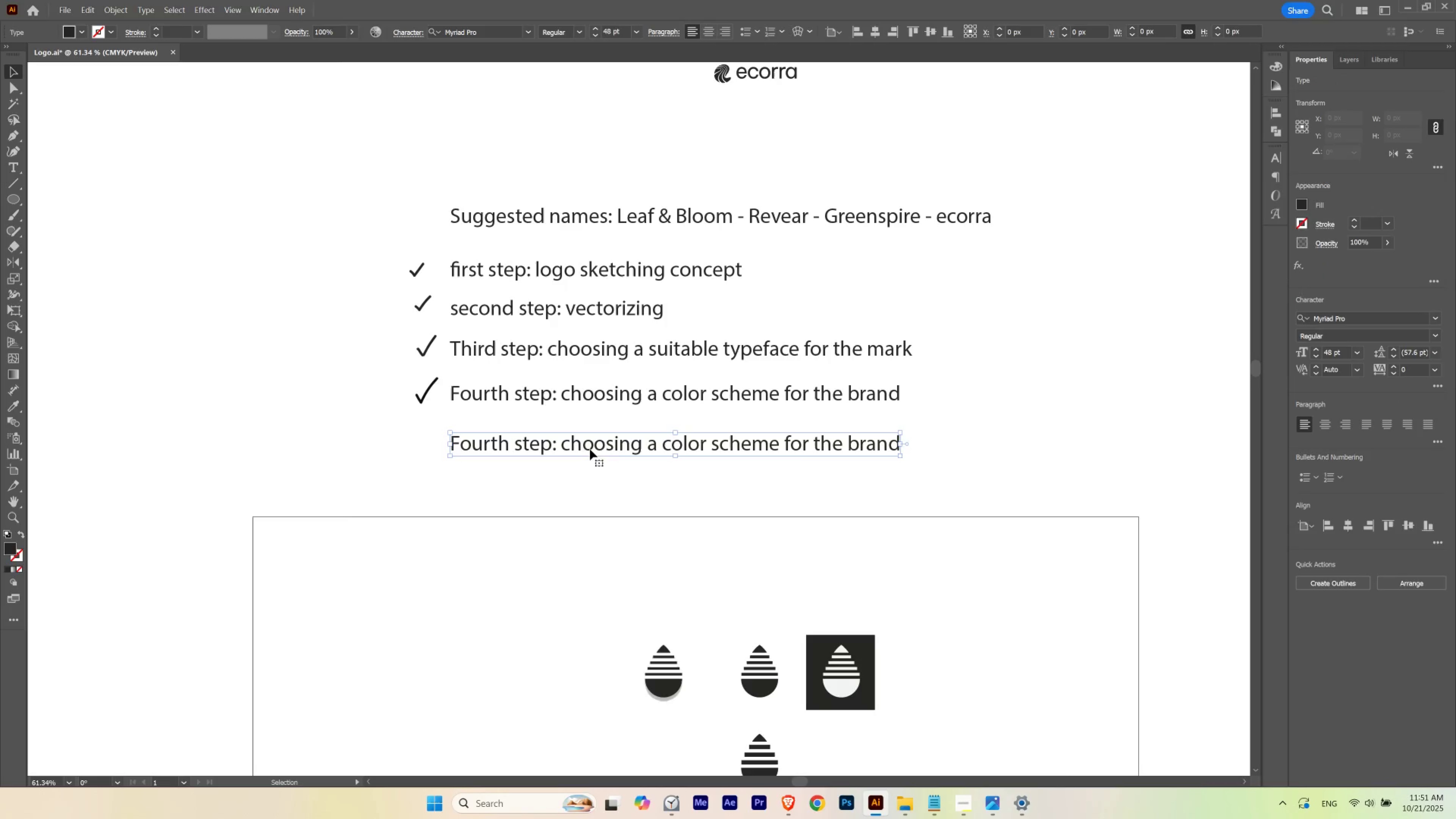 
key(T)
 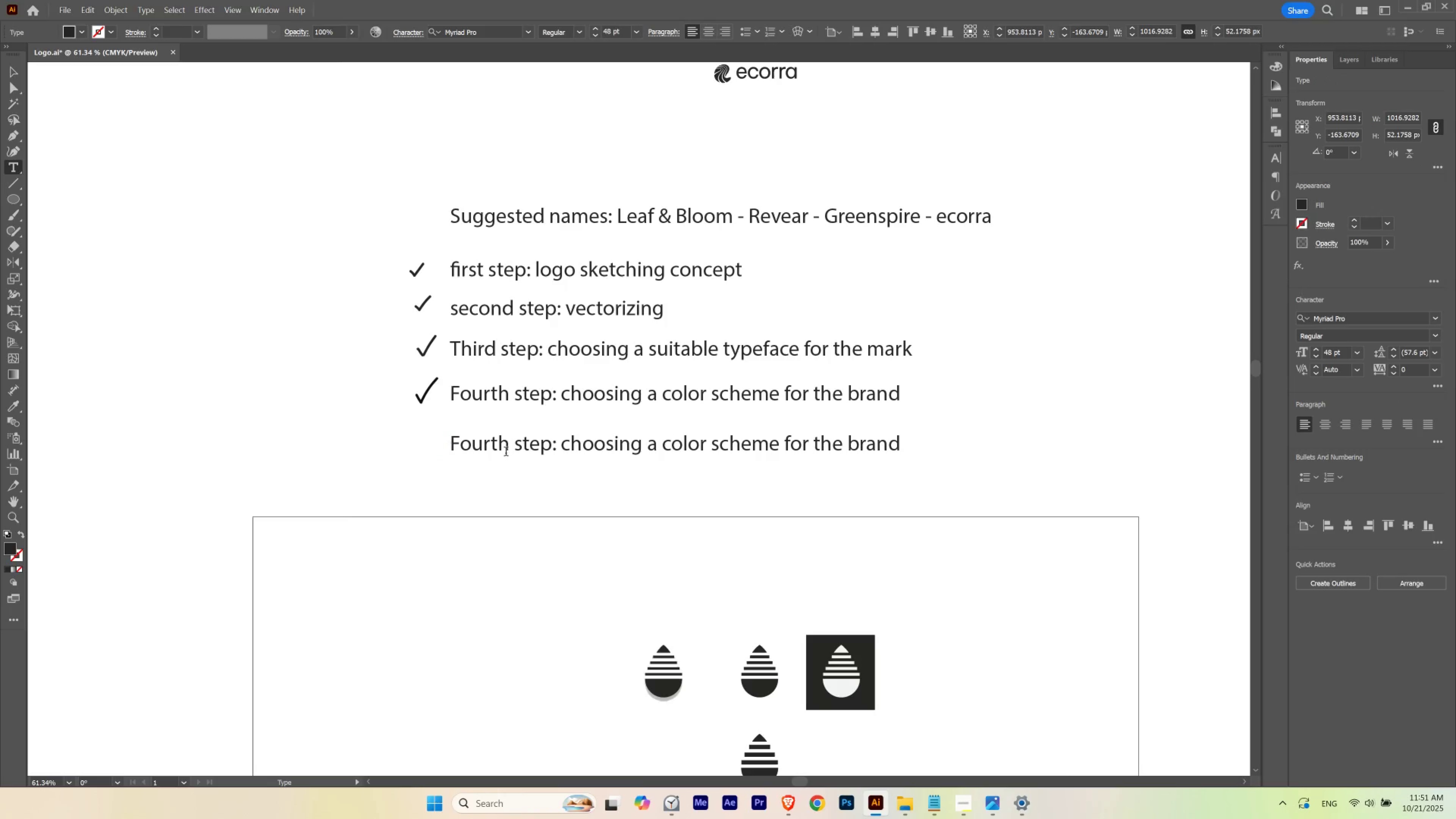 
left_click_drag(start_coordinate=[507, 448], to_coordinate=[438, 449])
 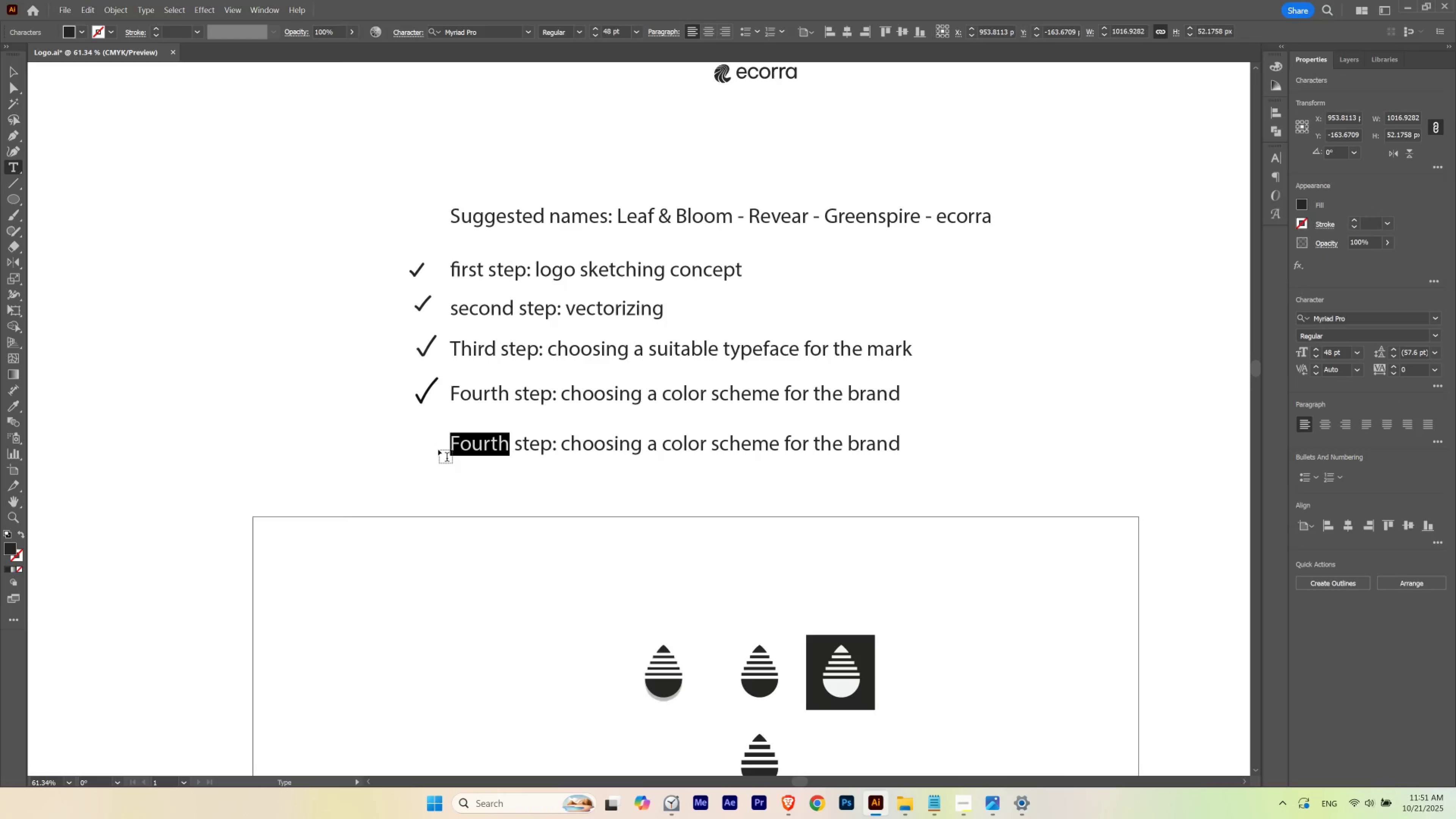 
type(Fifth)
 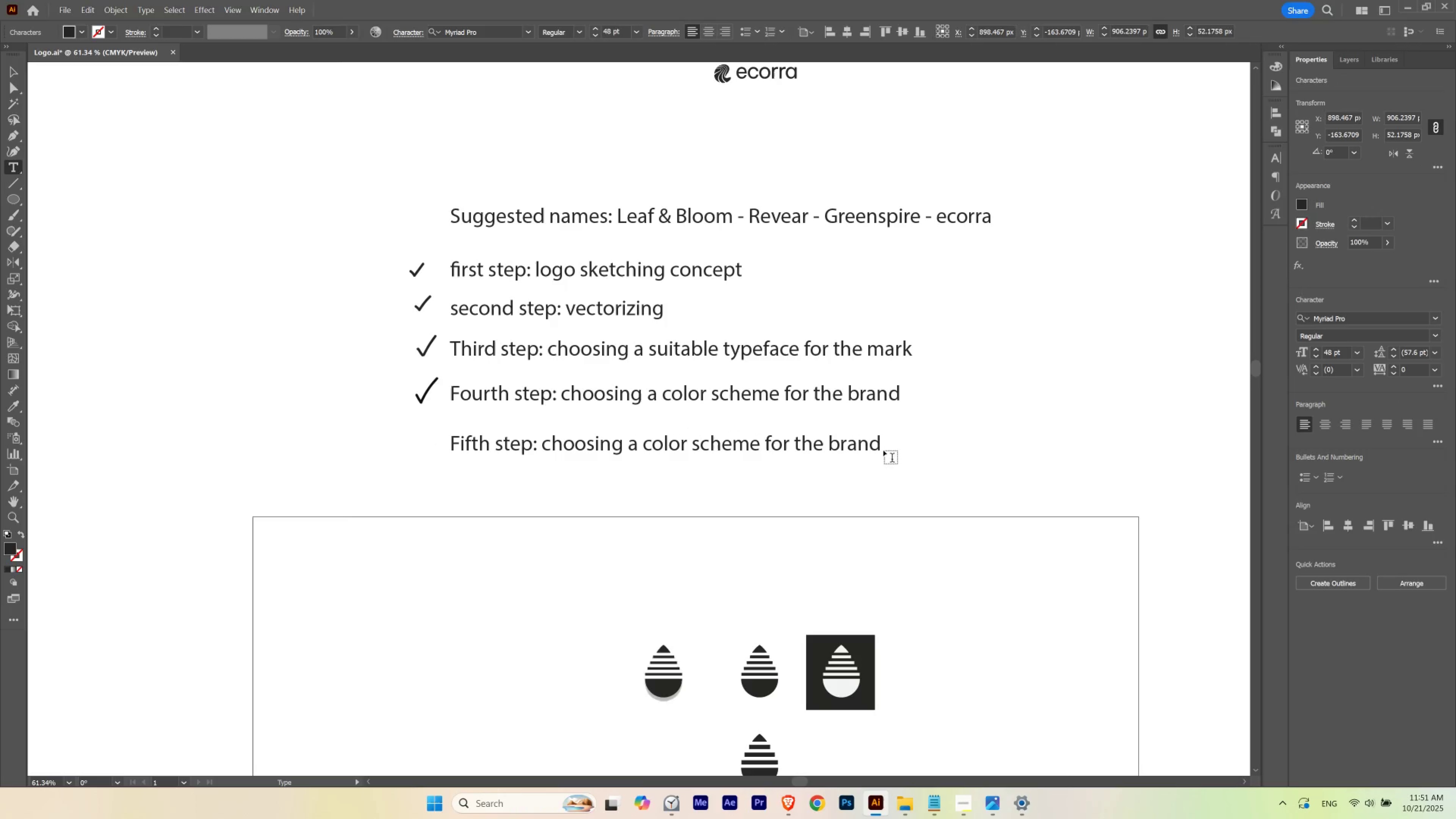 
left_click_drag(start_coordinate=[879, 446], to_coordinate=[632, 444])
 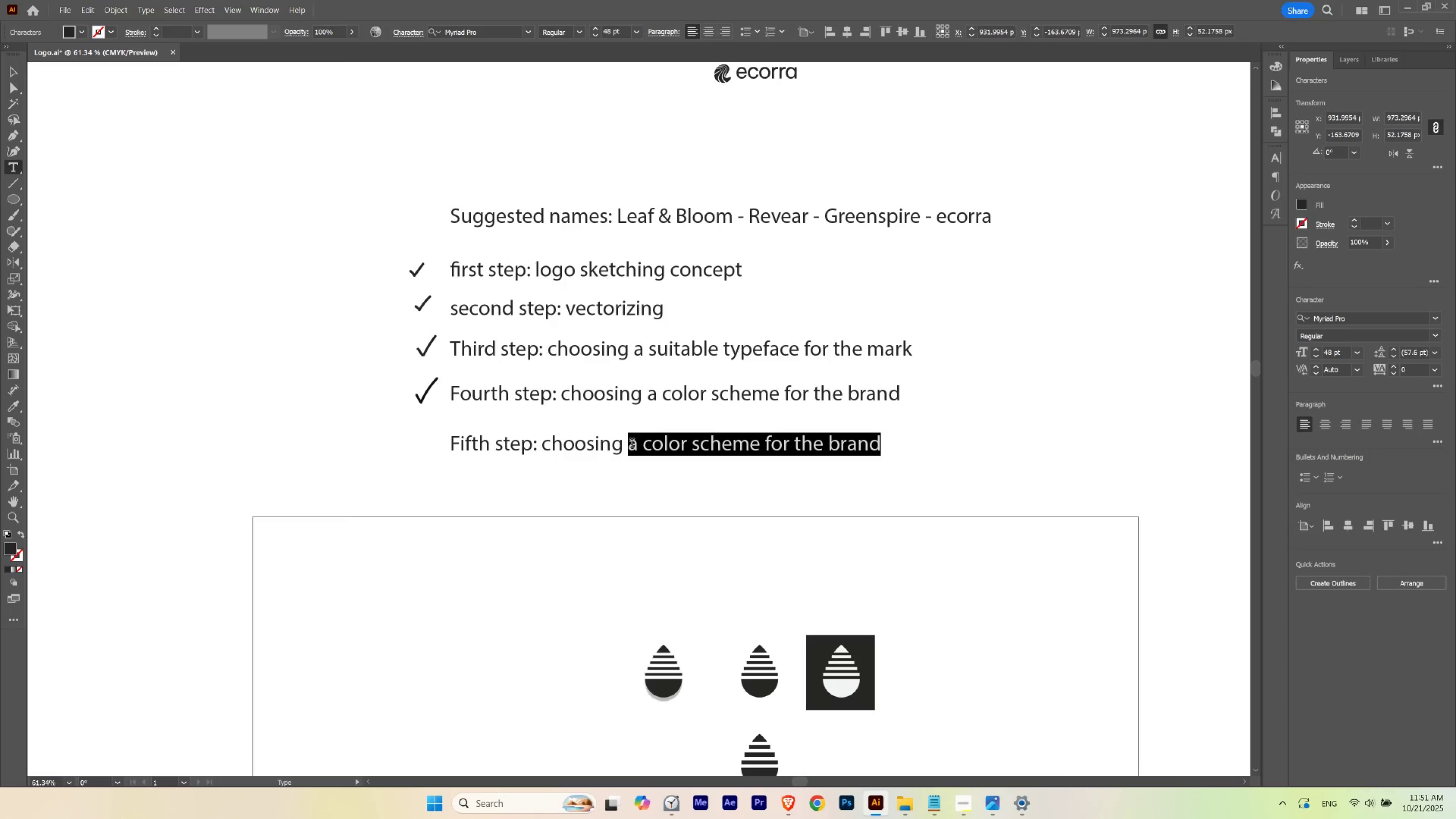 
type(2 typefaces and create typography guide)
key(Escape)
 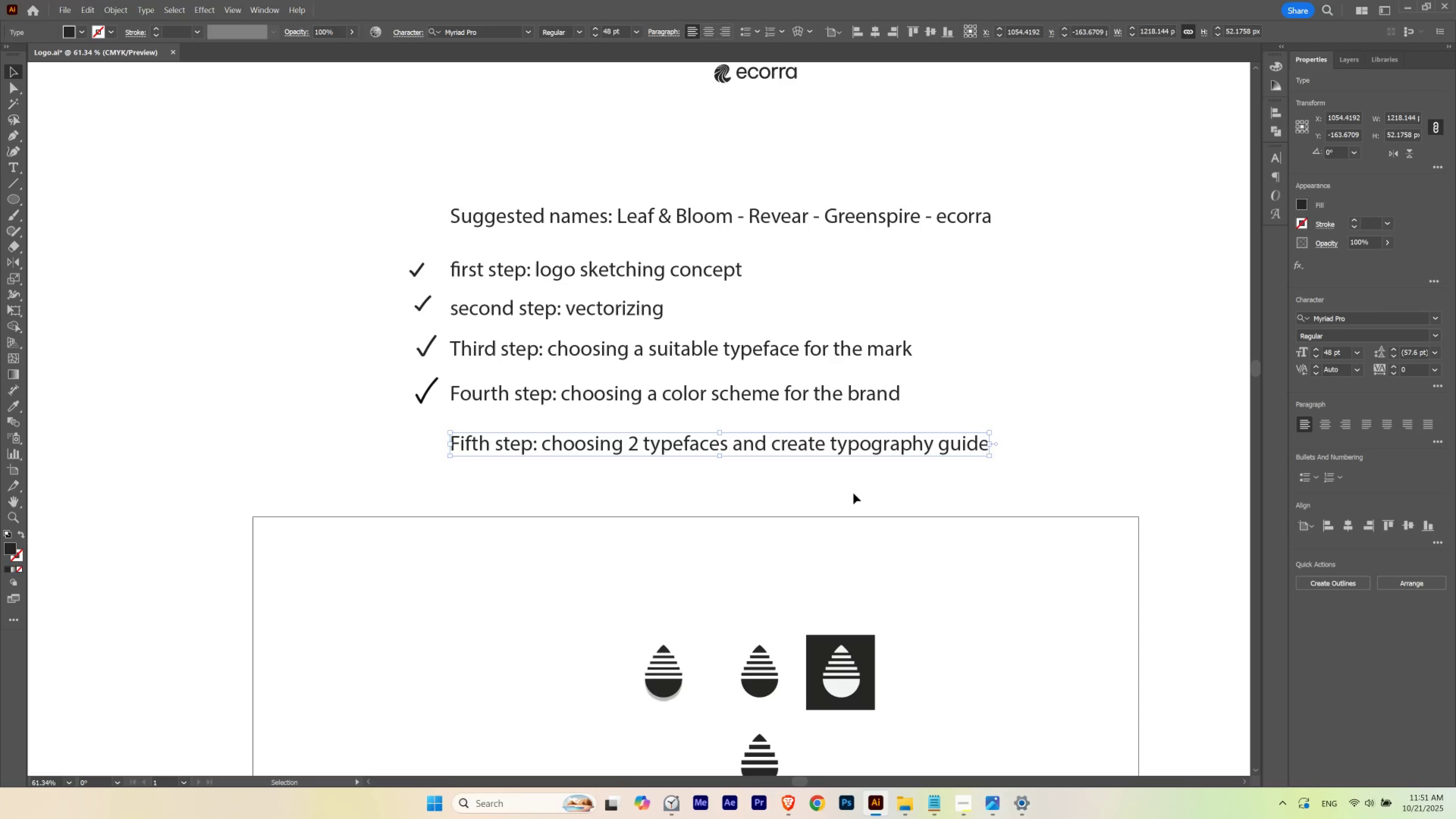 
left_click([853, 493])
 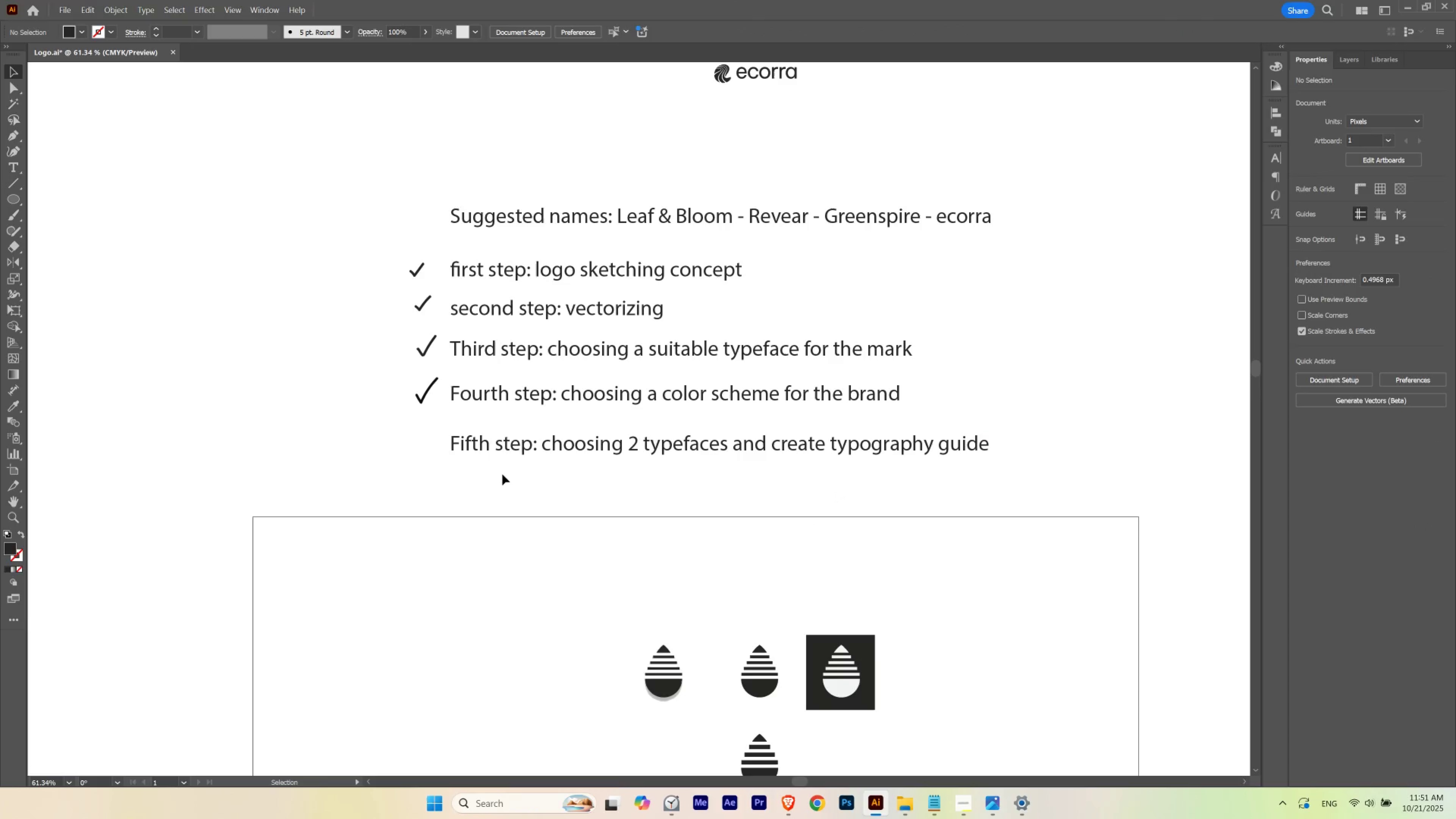 
hold_key(key=ControlLeft, duration=0.92)
 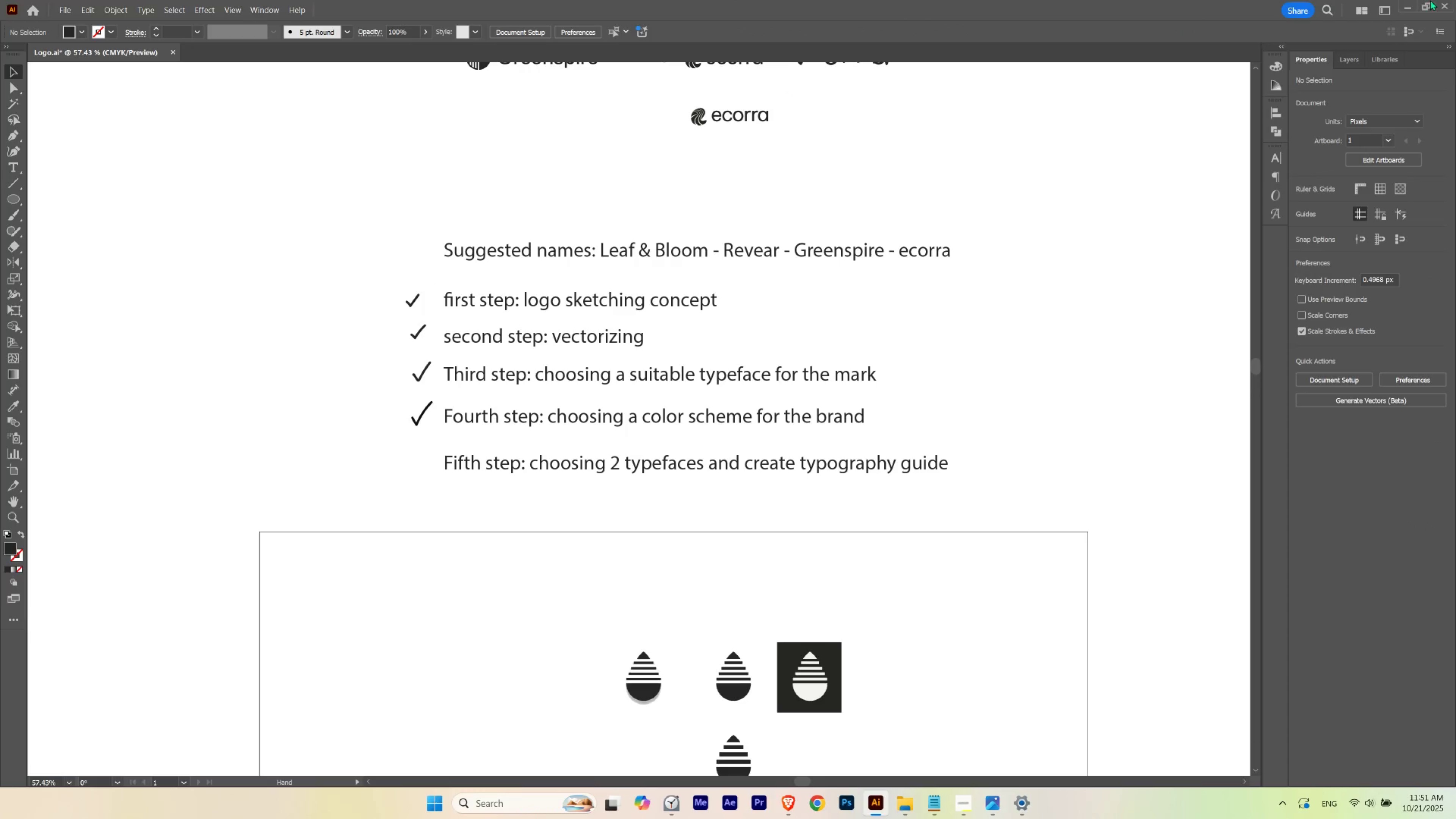 
hold_key(key=Space, duration=1.51)
 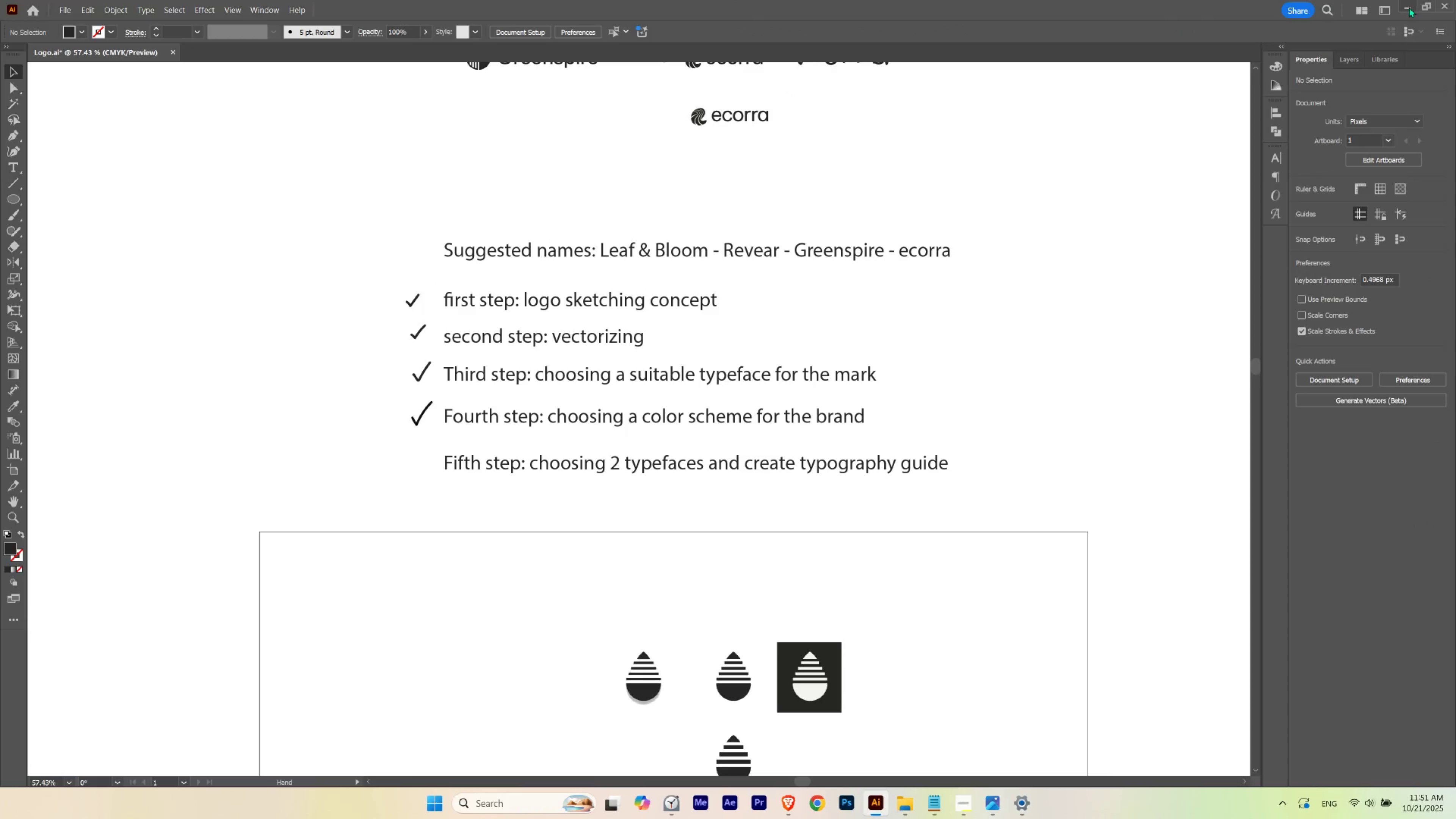 
left_click_drag(start_coordinate=[838, 441], to_coordinate=[831, 448])
 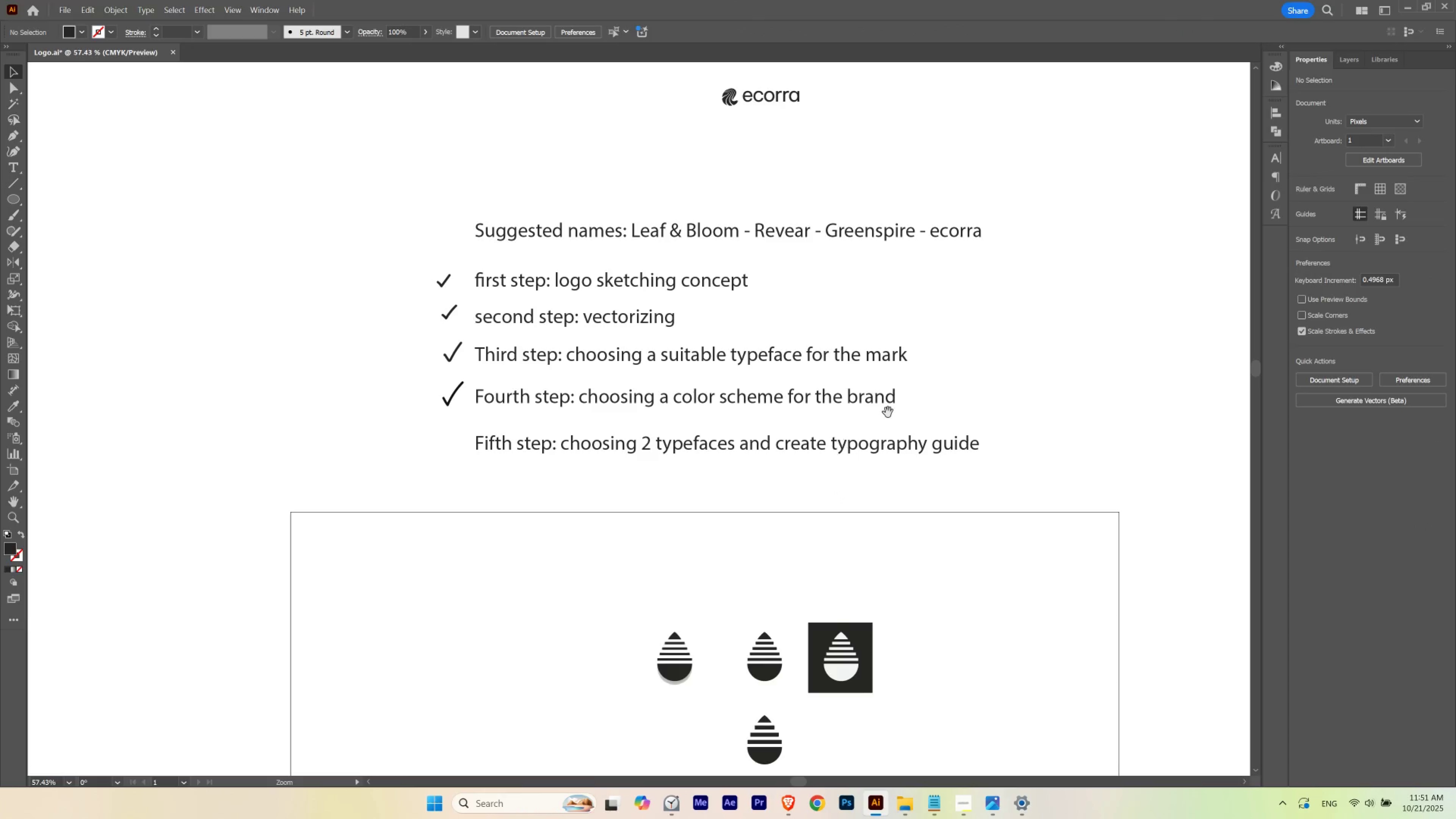 
left_click_drag(start_coordinate=[880, 417], to_coordinate=[848, 437])
 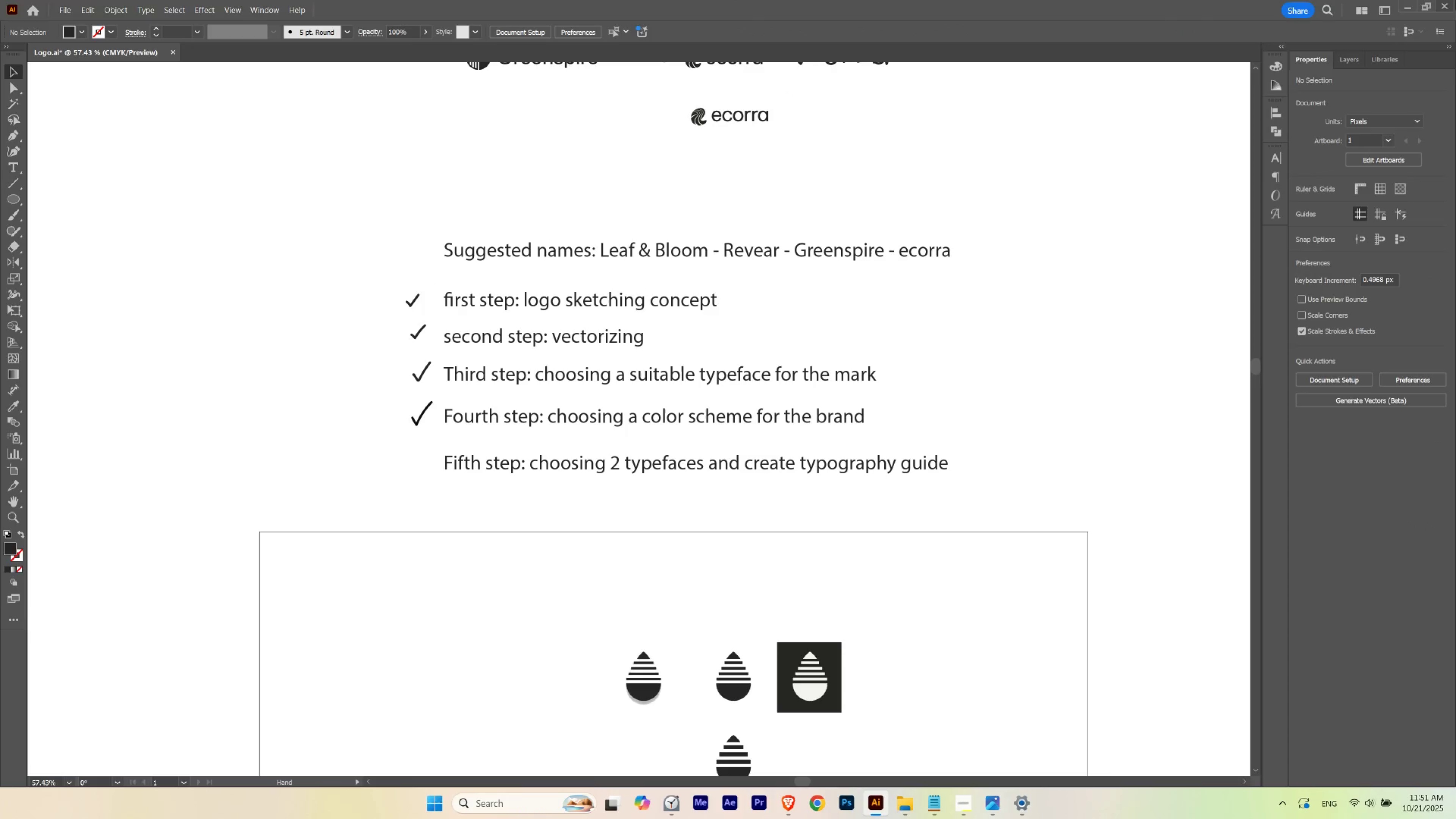 
key(Space)
 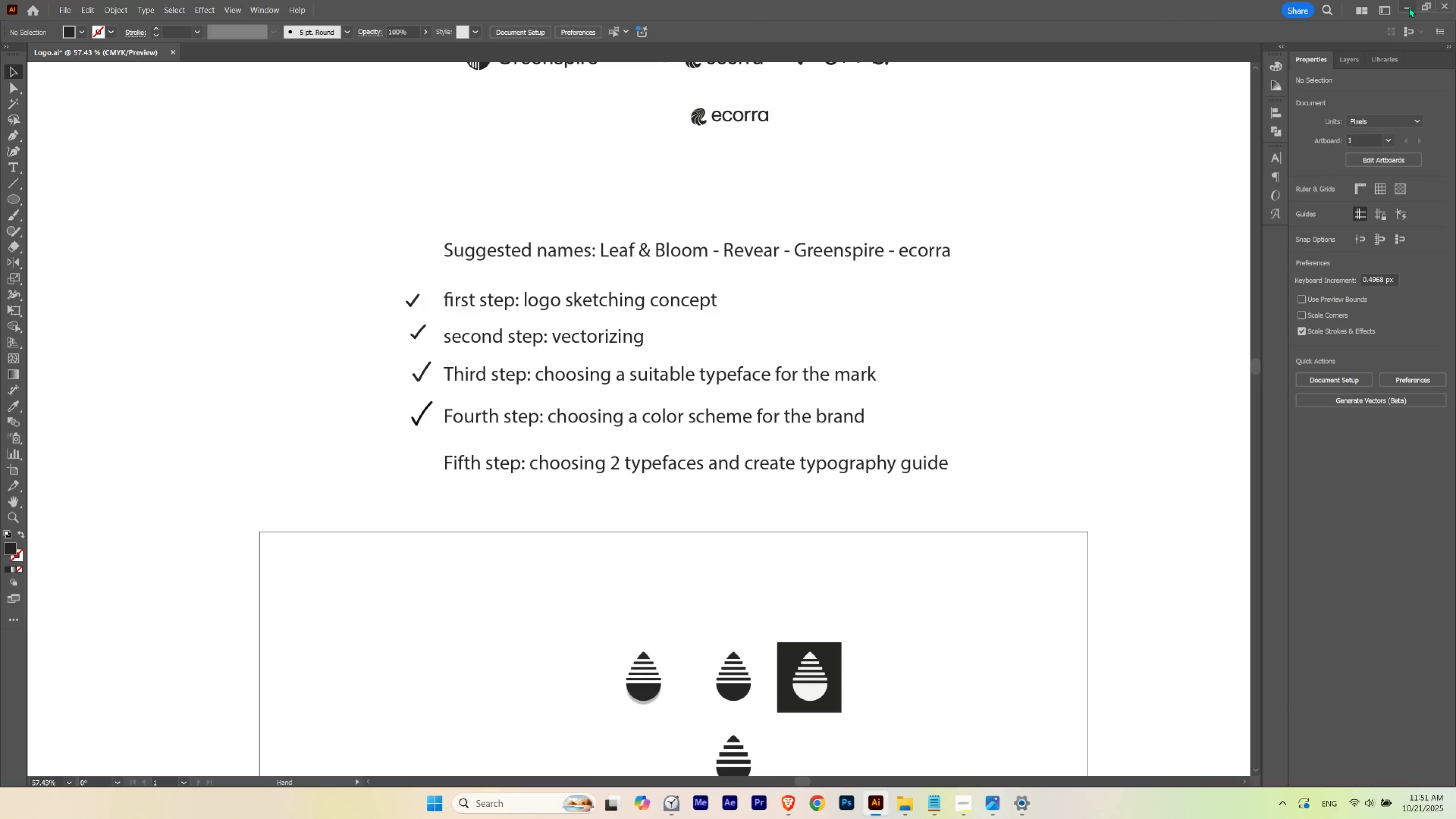 
left_click([1409, 7])
 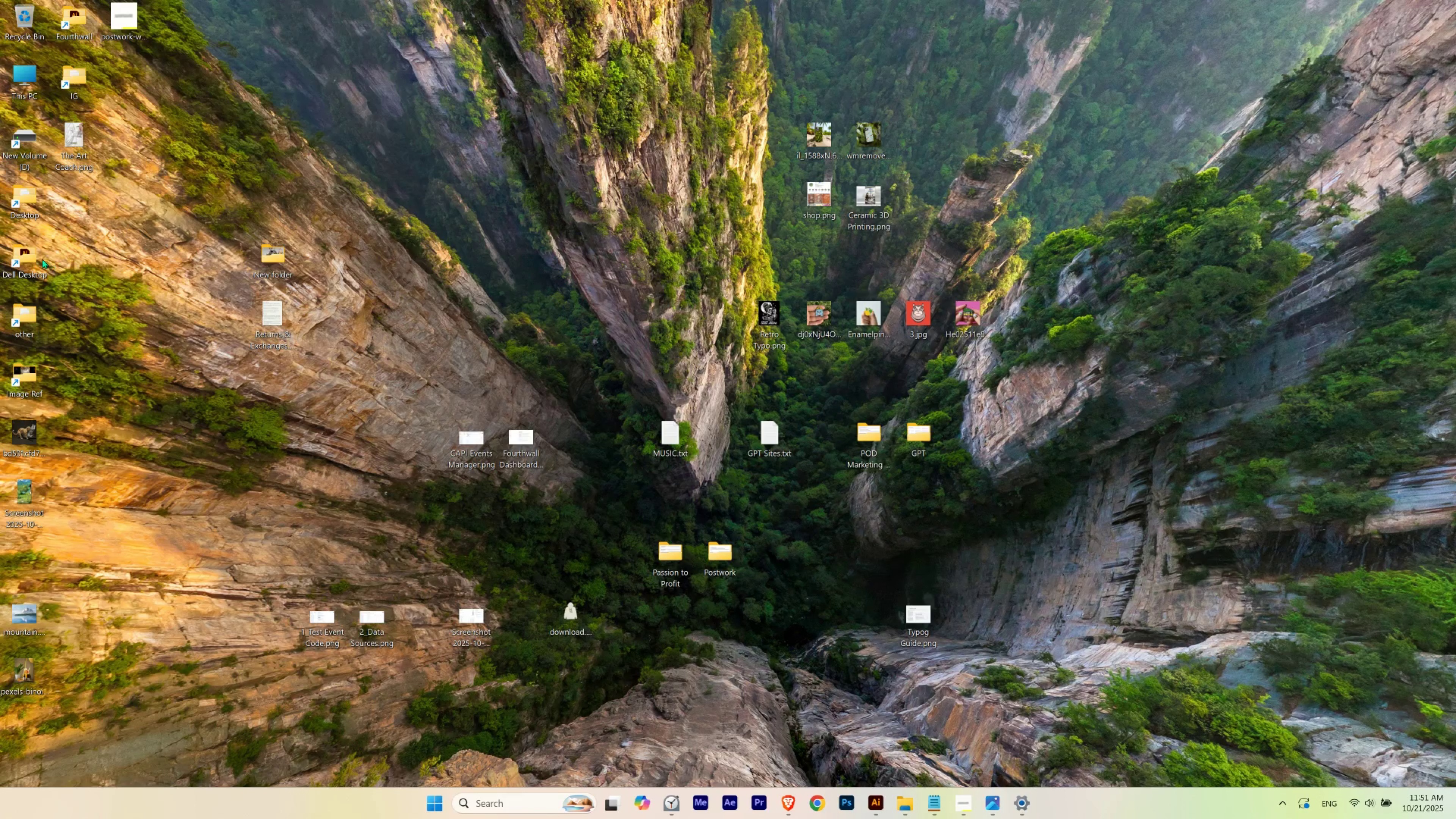 
double_click([42, 258])
 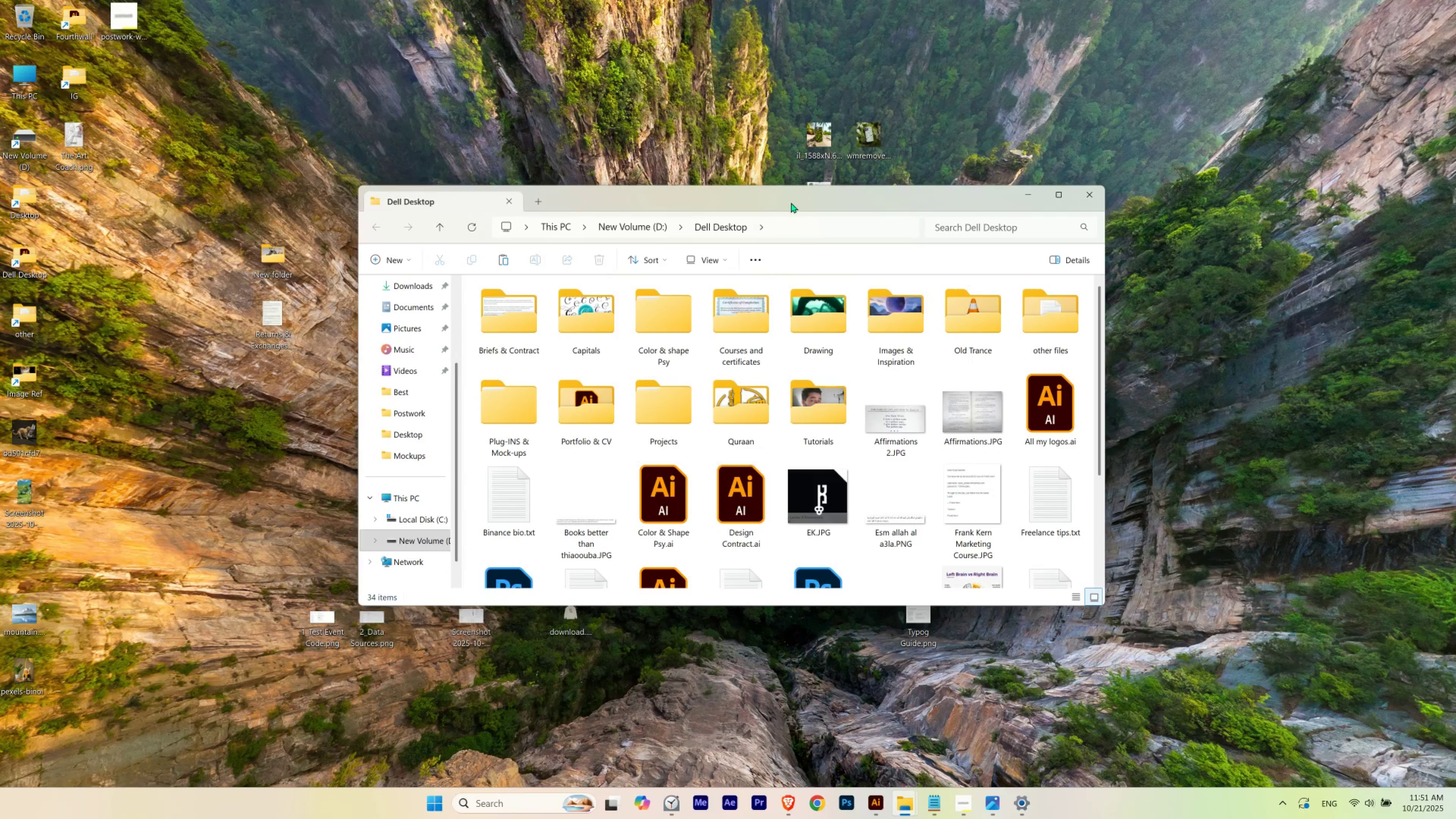 
double_click([791, 202])
 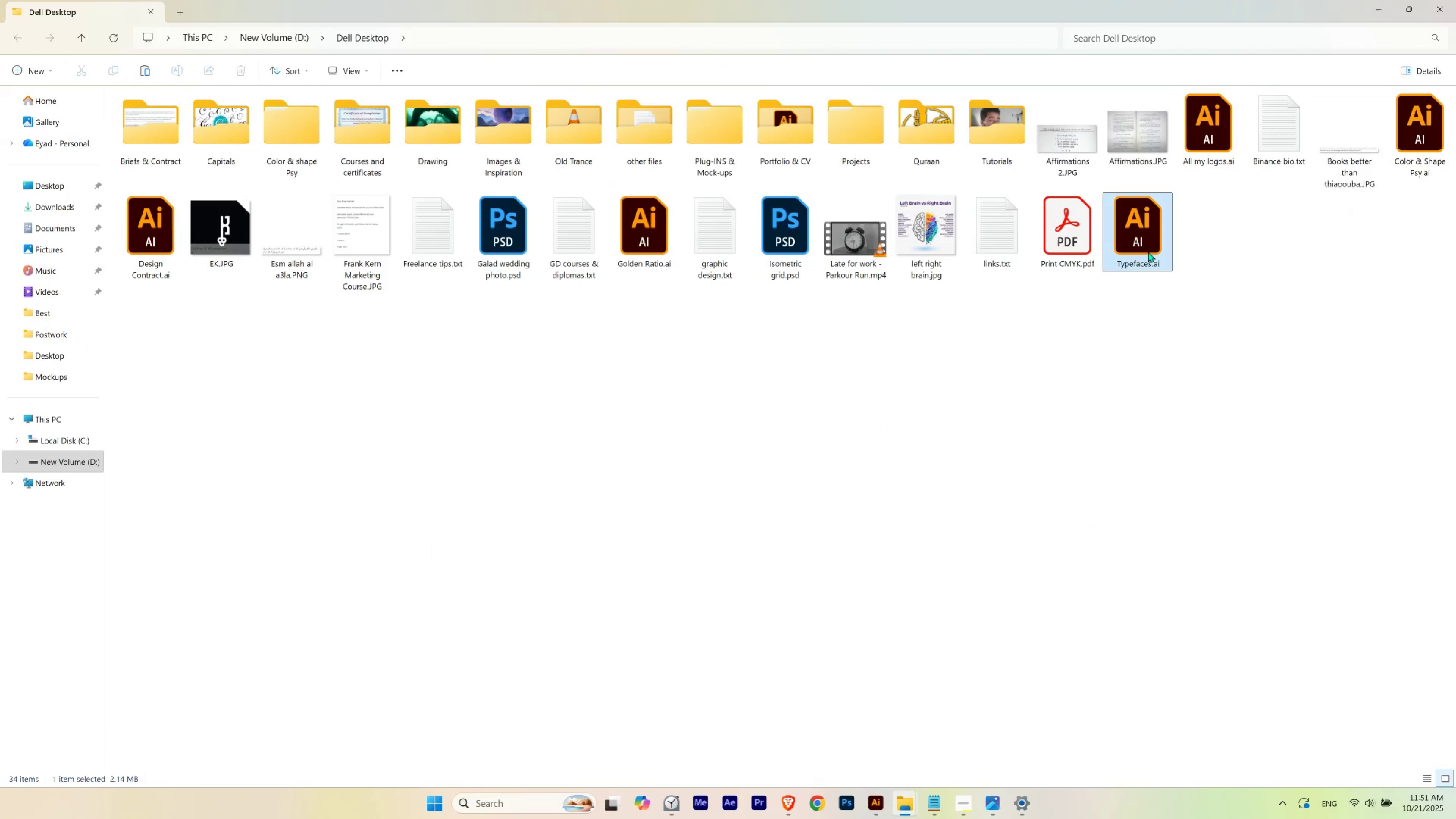 
double_click([1148, 252])
 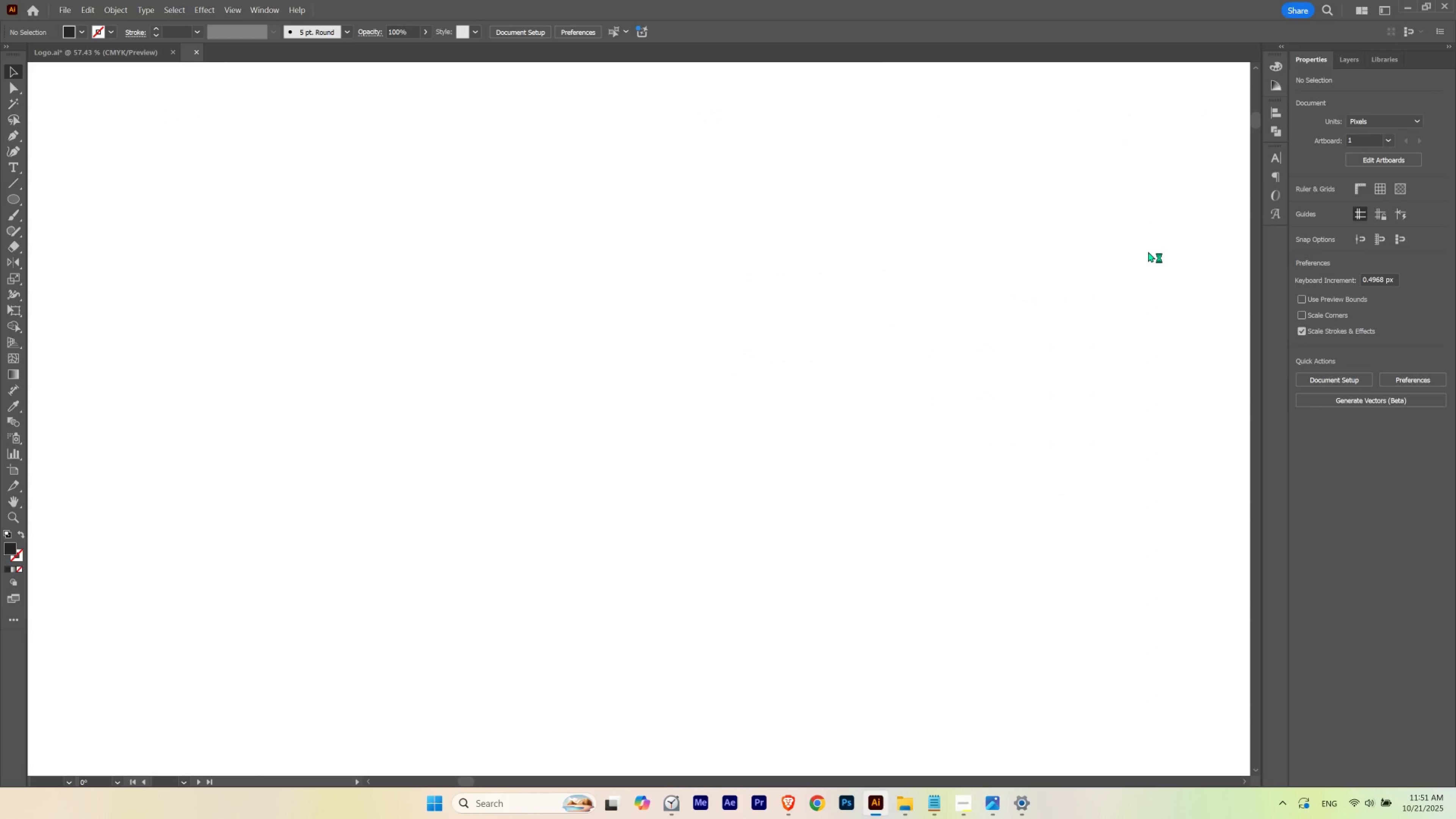 
wait(8.95)
 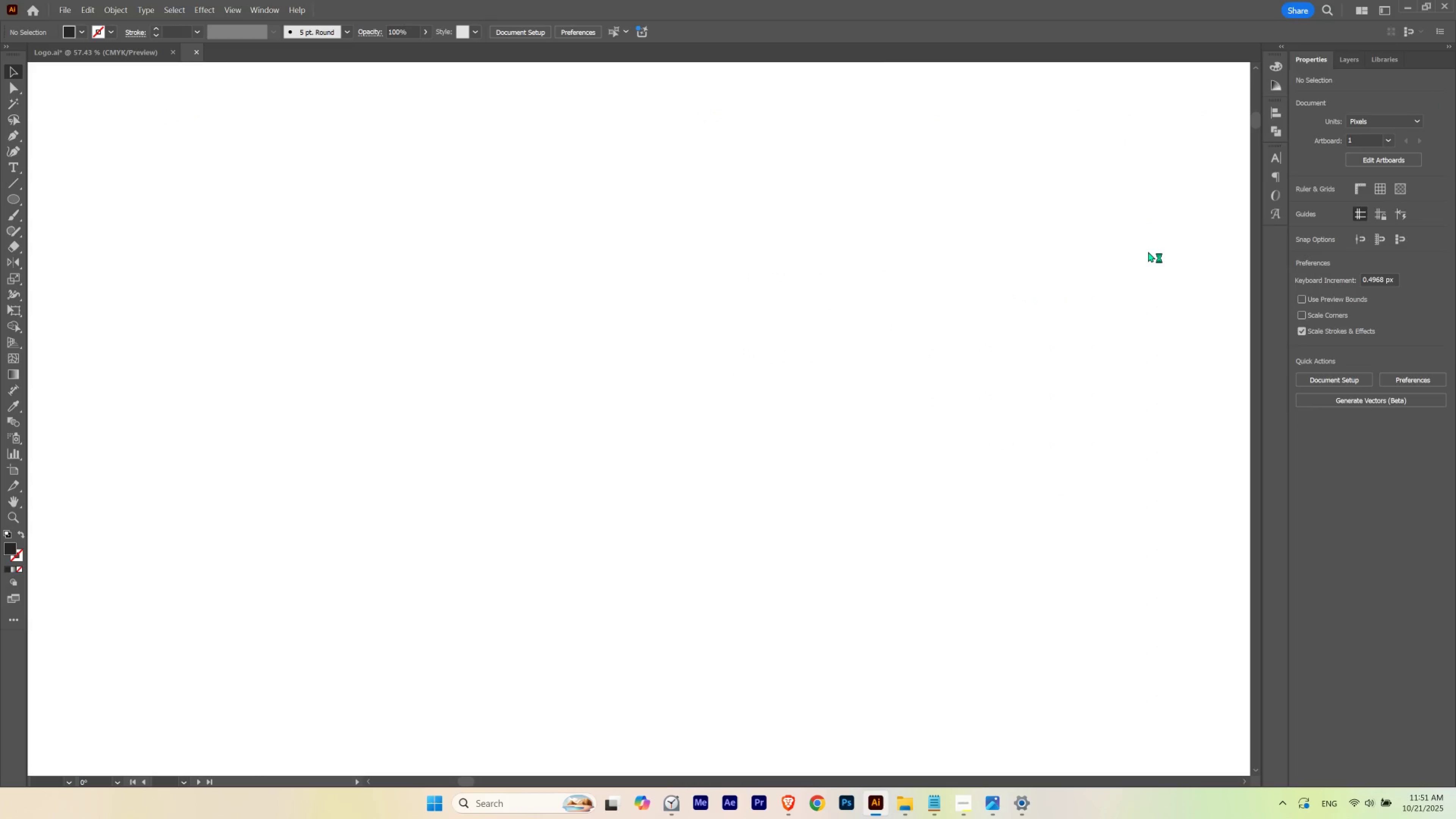 
key(VolumeDown)
 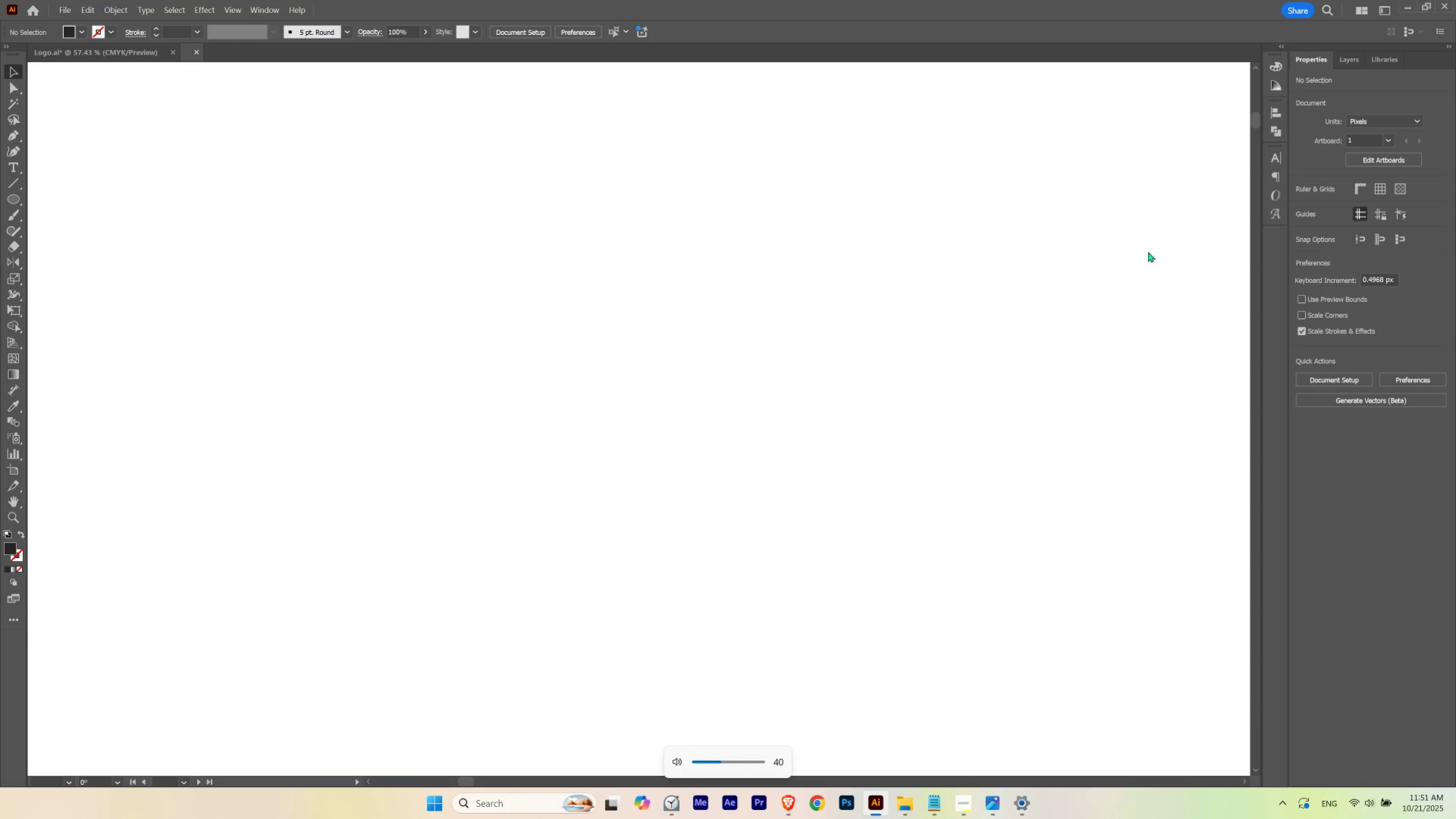 
key(VolumeDown)
 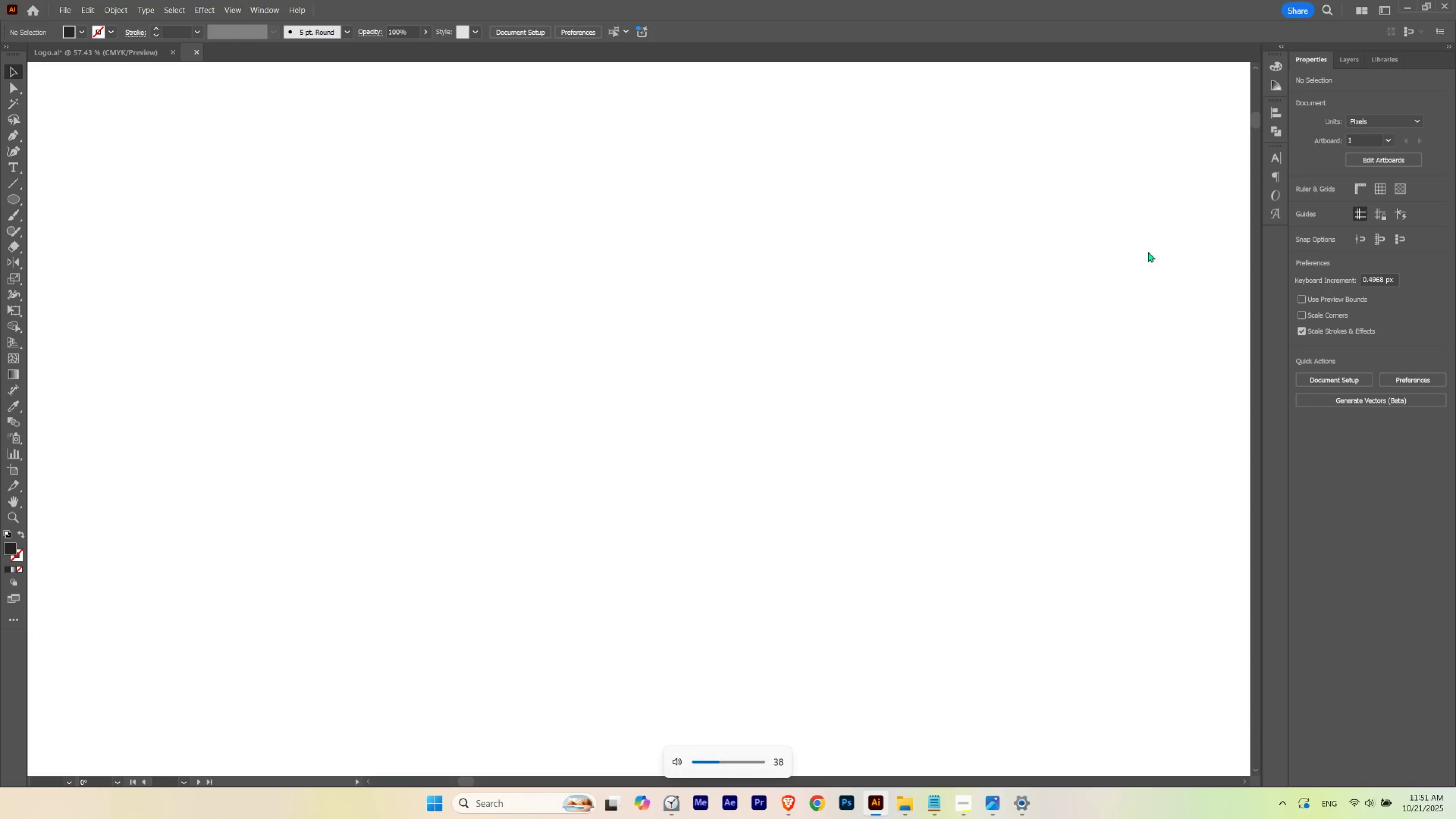 
key(VolumeDown)
 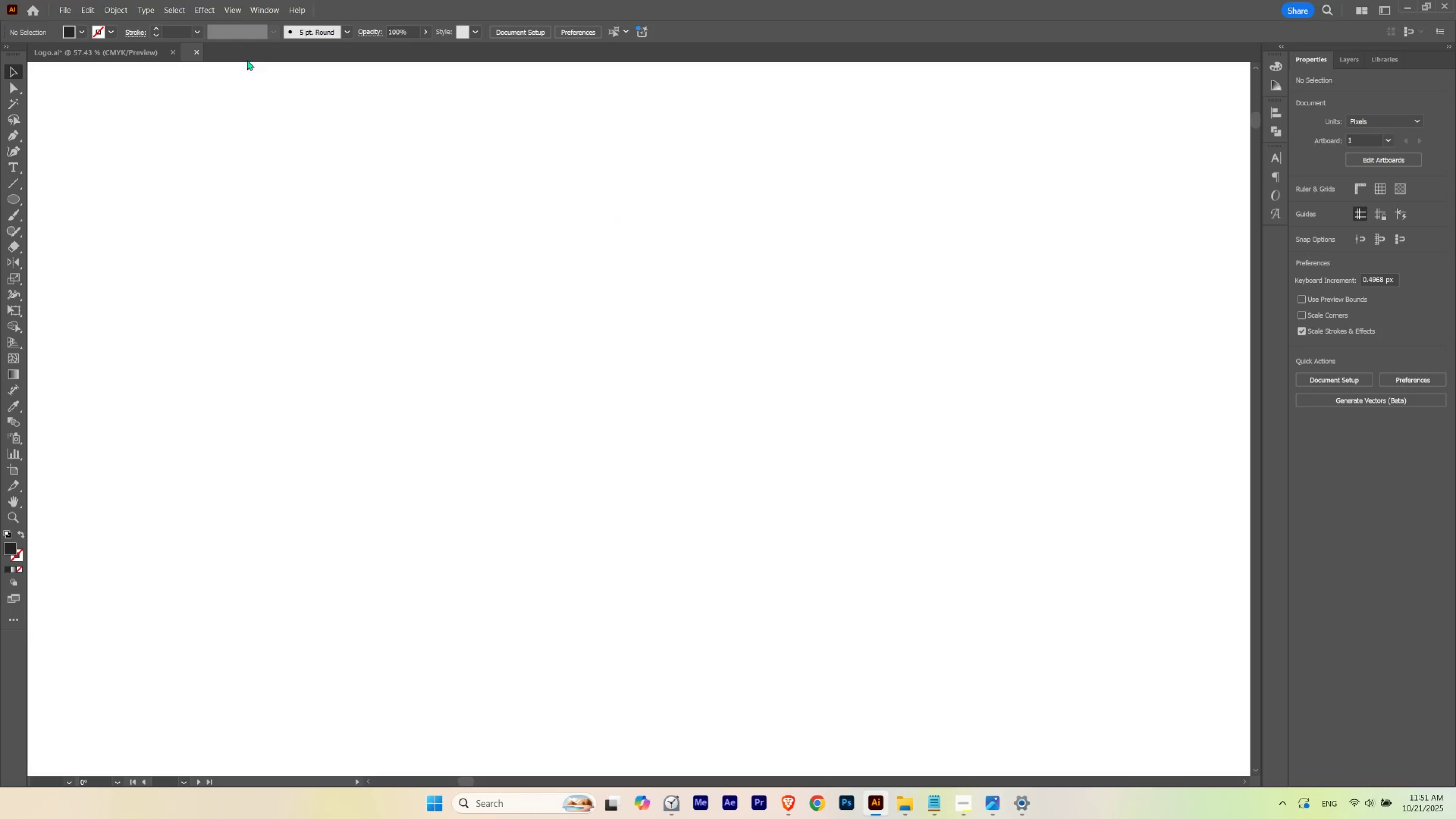 
wait(8.68)
 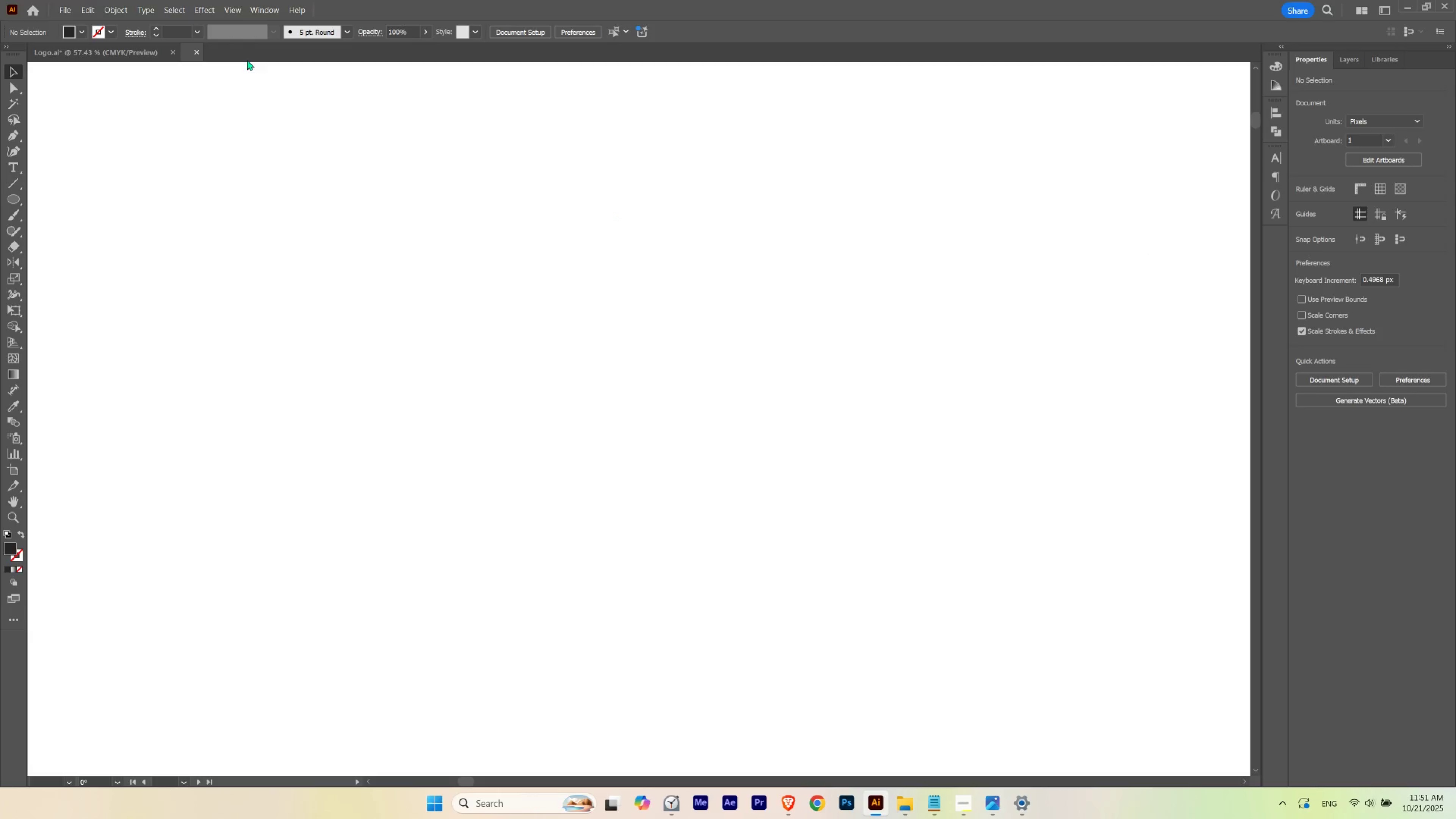 
left_click_drag(start_coordinate=[25, 358], to_coordinate=[926, 262])
 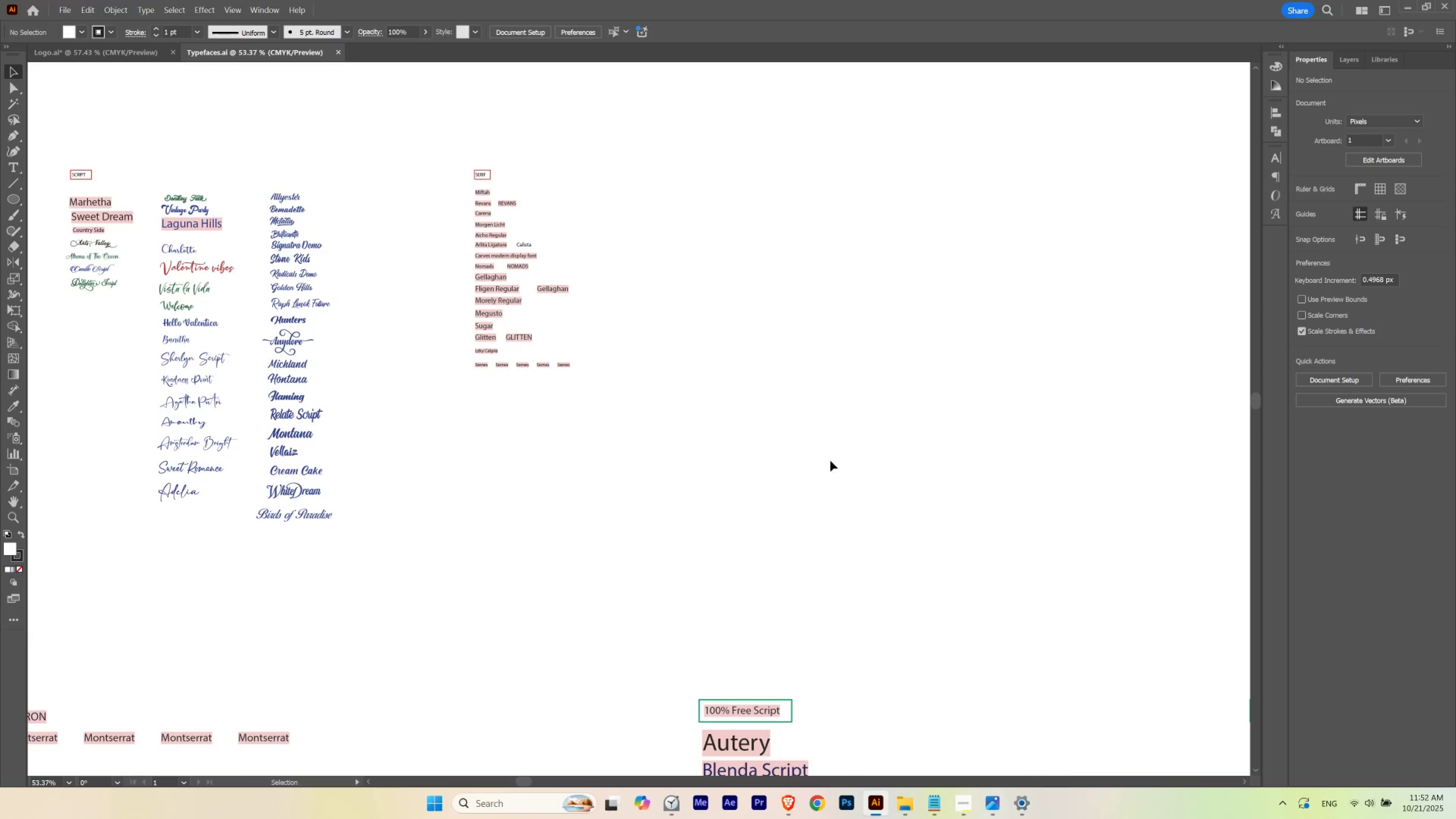 
left_click([854, 599])
 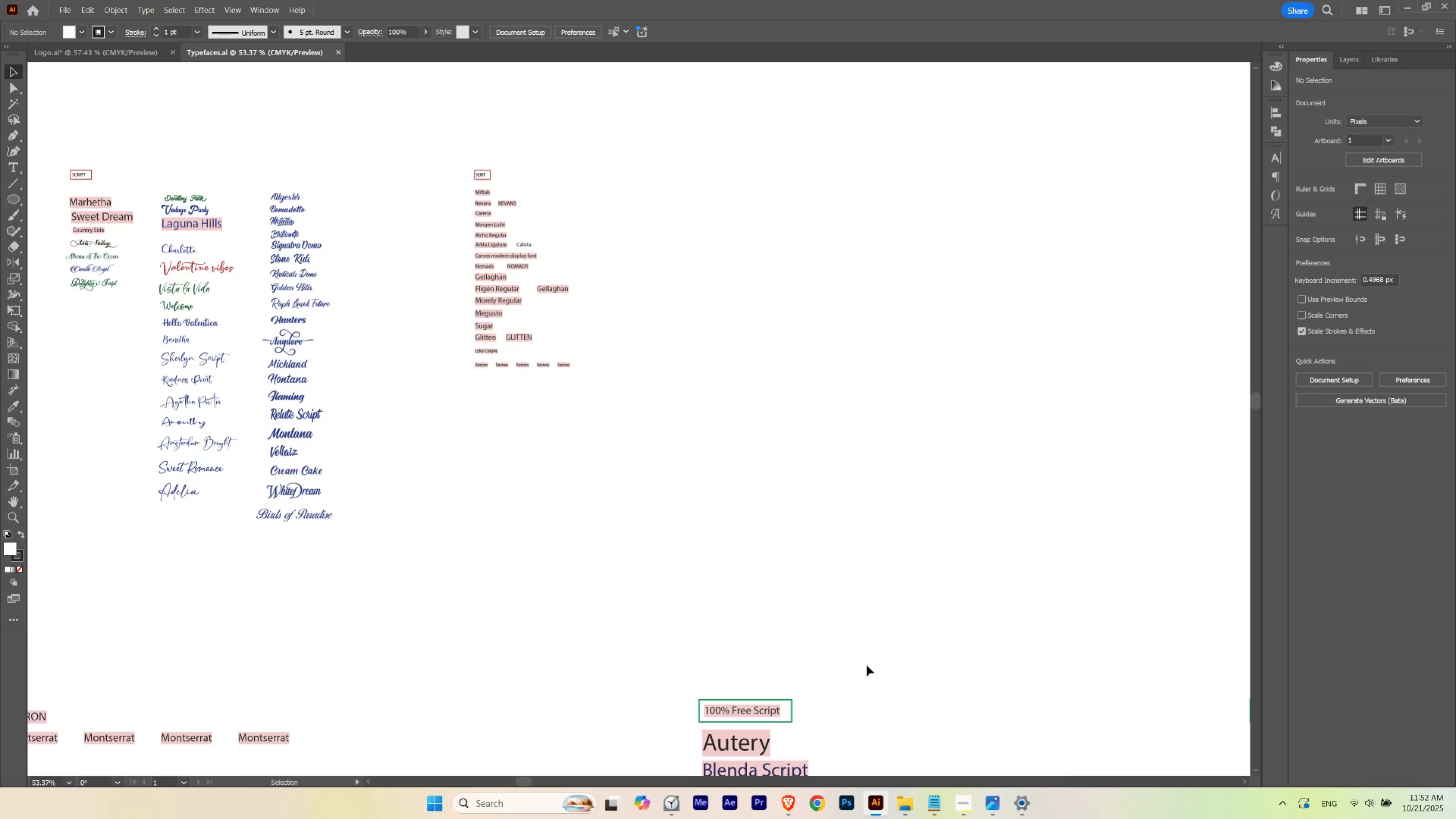 
hold_key(key=Space, duration=1.52)
 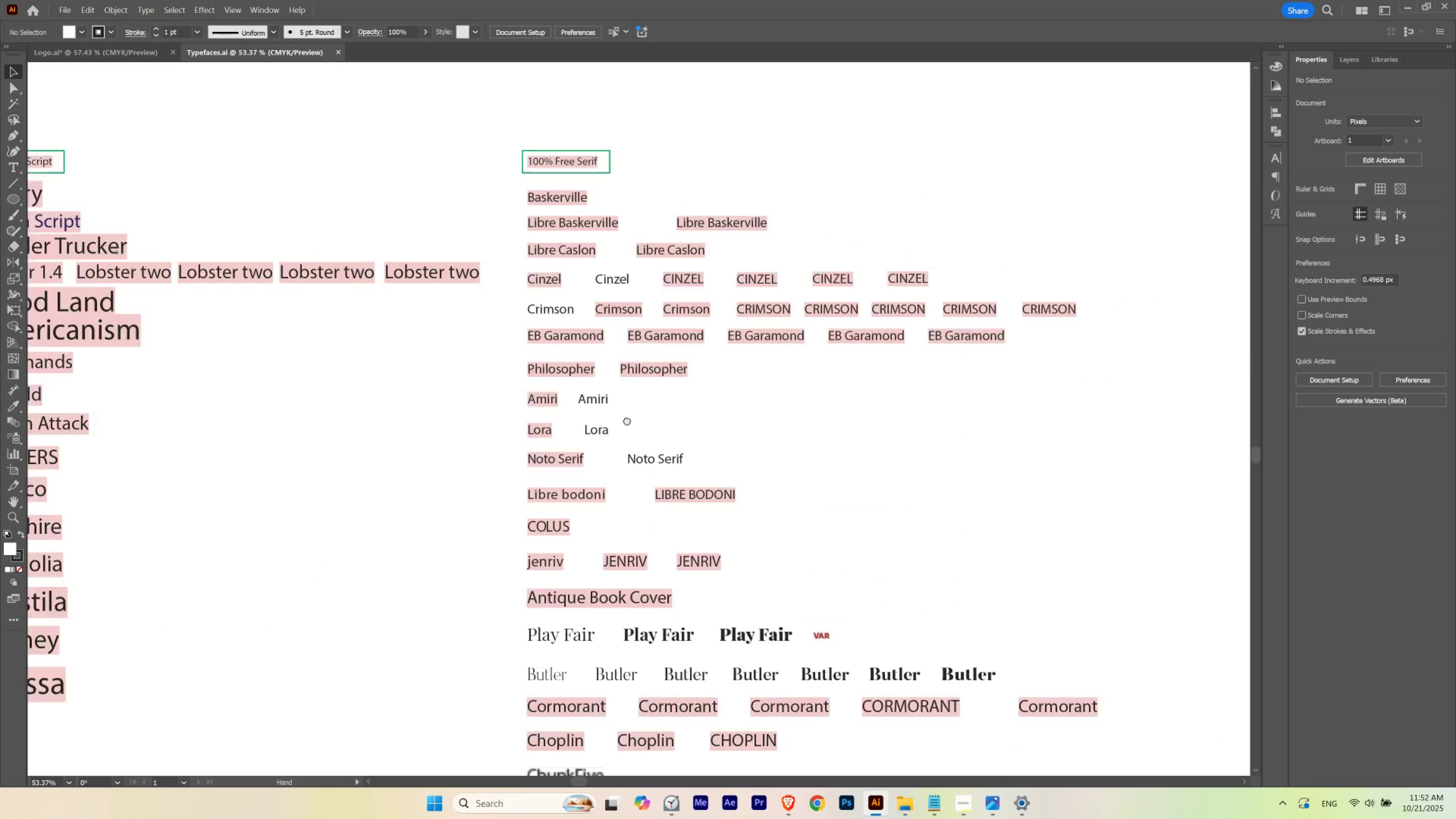 
left_click_drag(start_coordinate=[859, 684], to_coordinate=[785, 202])
 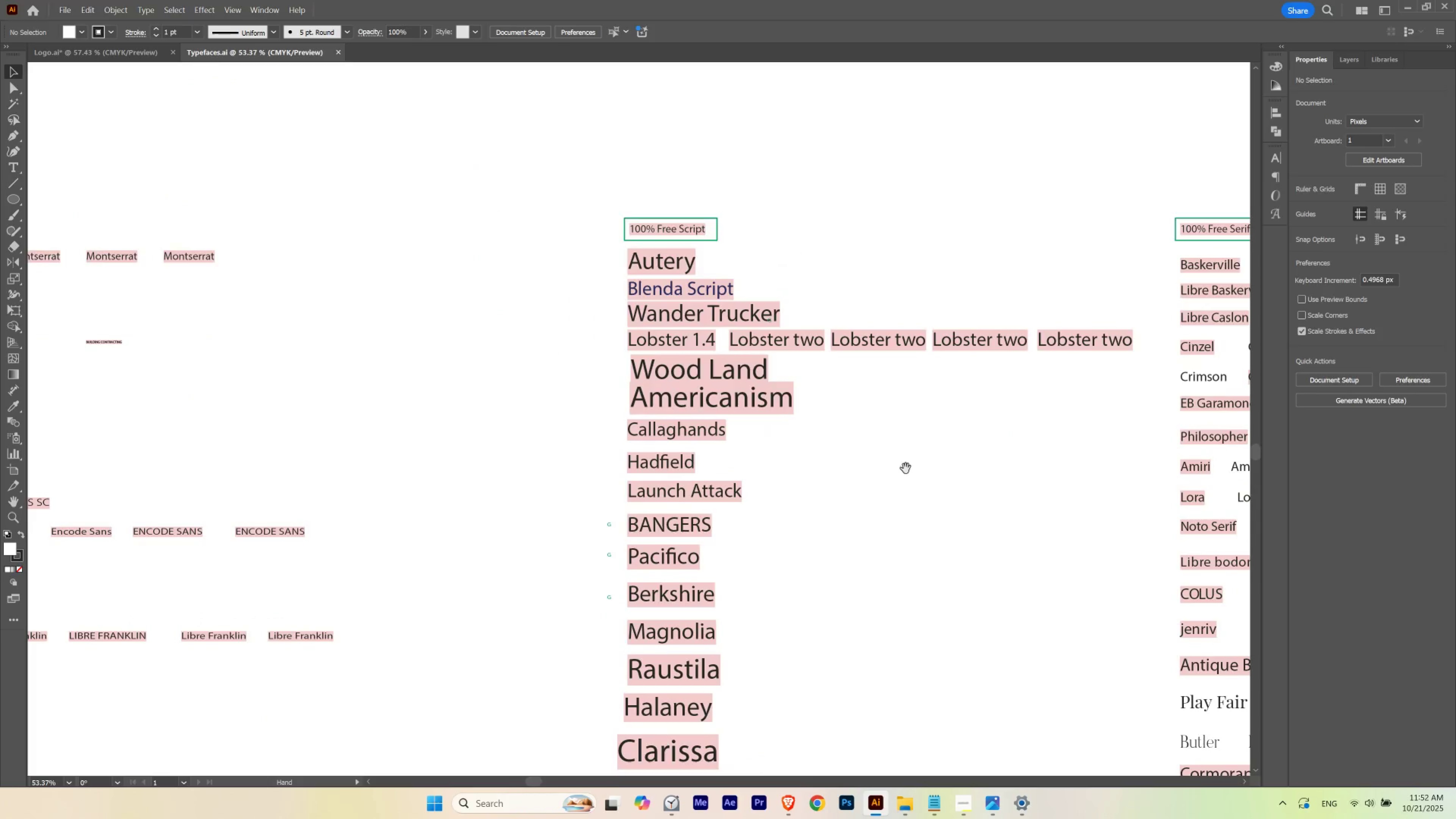 
left_click_drag(start_coordinate=[904, 460], to_coordinate=[566, 436])
 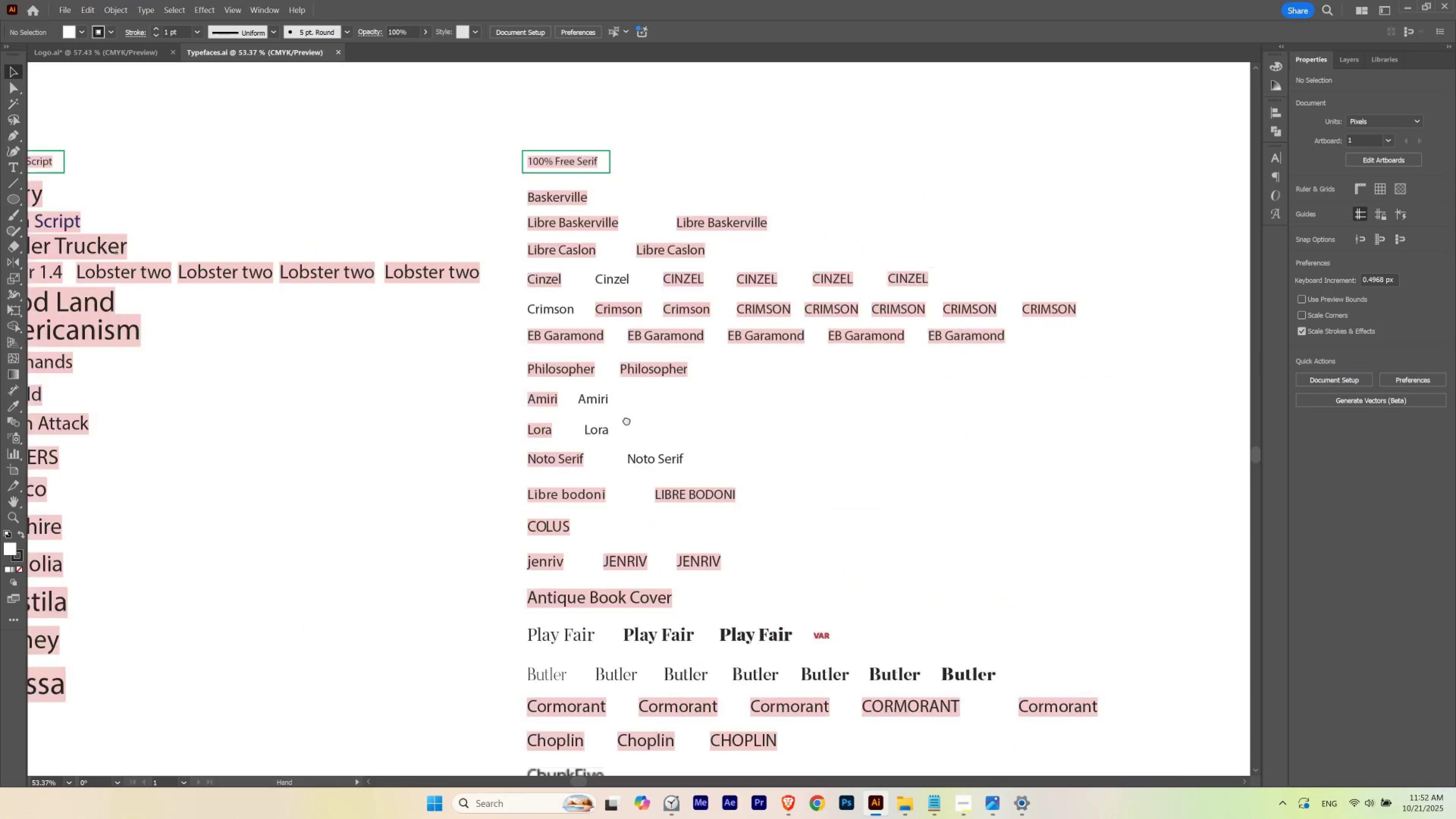 
hold_key(key=Space, duration=1.53)
 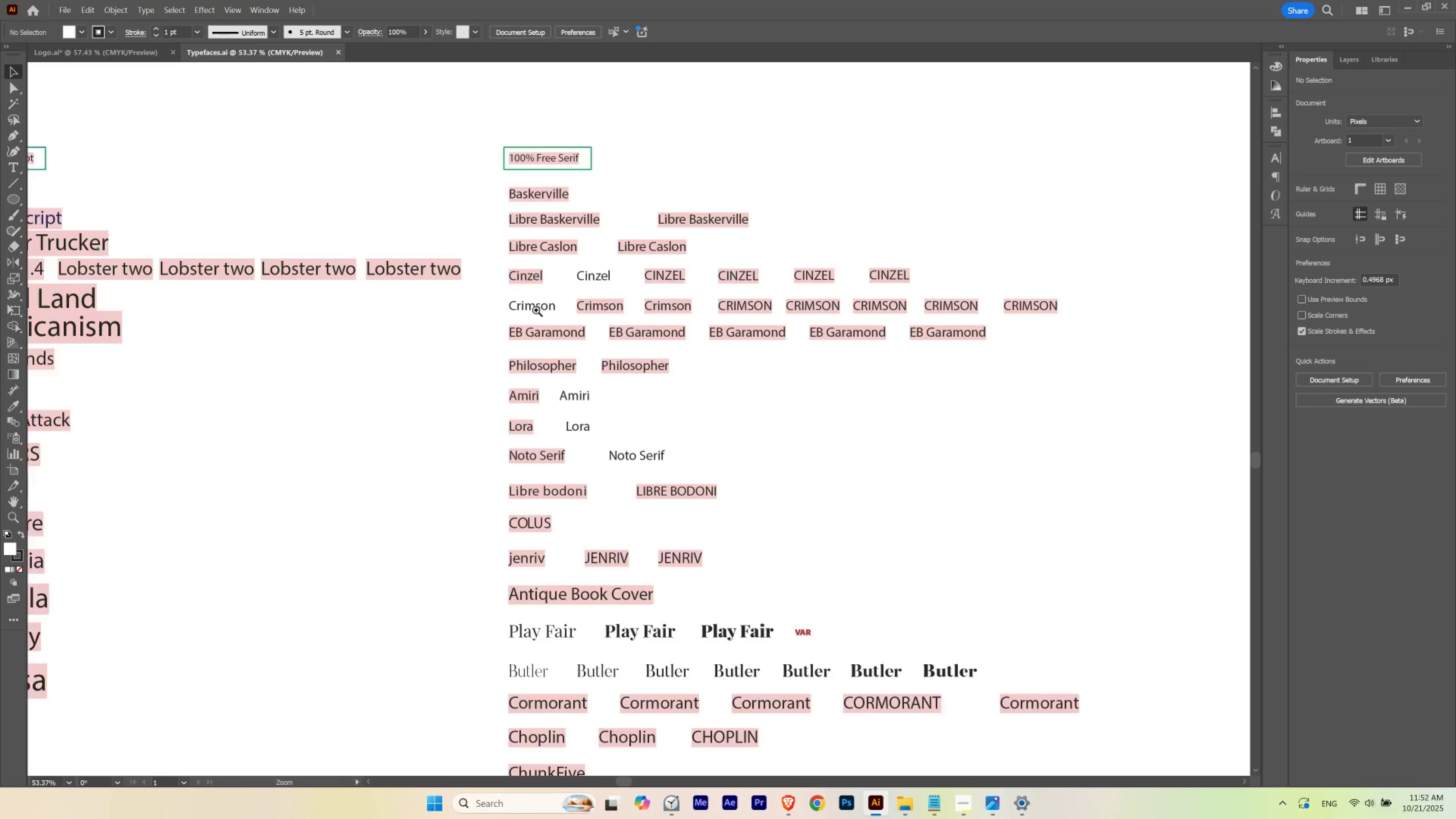 
left_click_drag(start_coordinate=[959, 467], to_coordinate=[626, 420])
 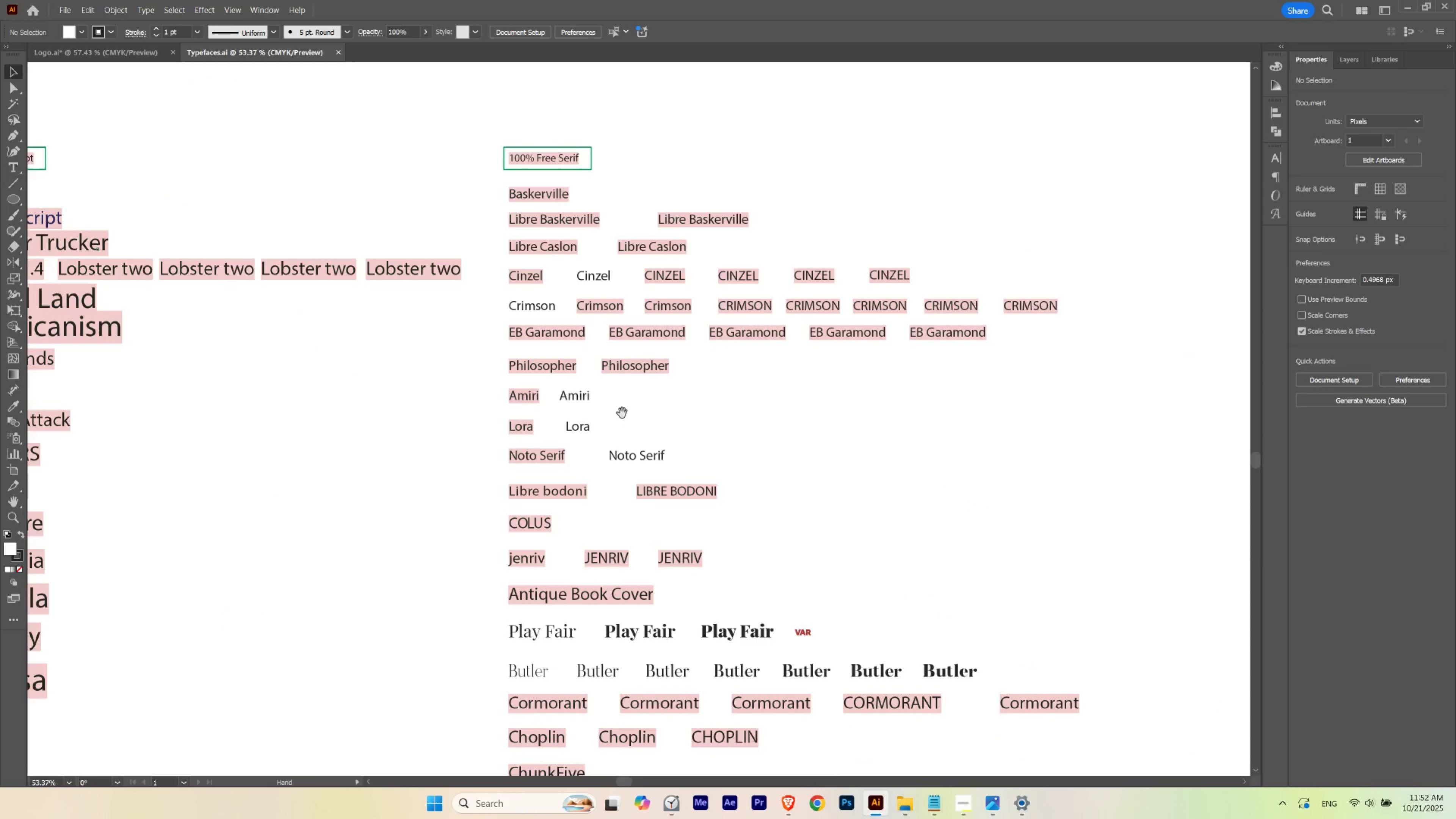 
hold_key(key=Space, duration=3.62)
 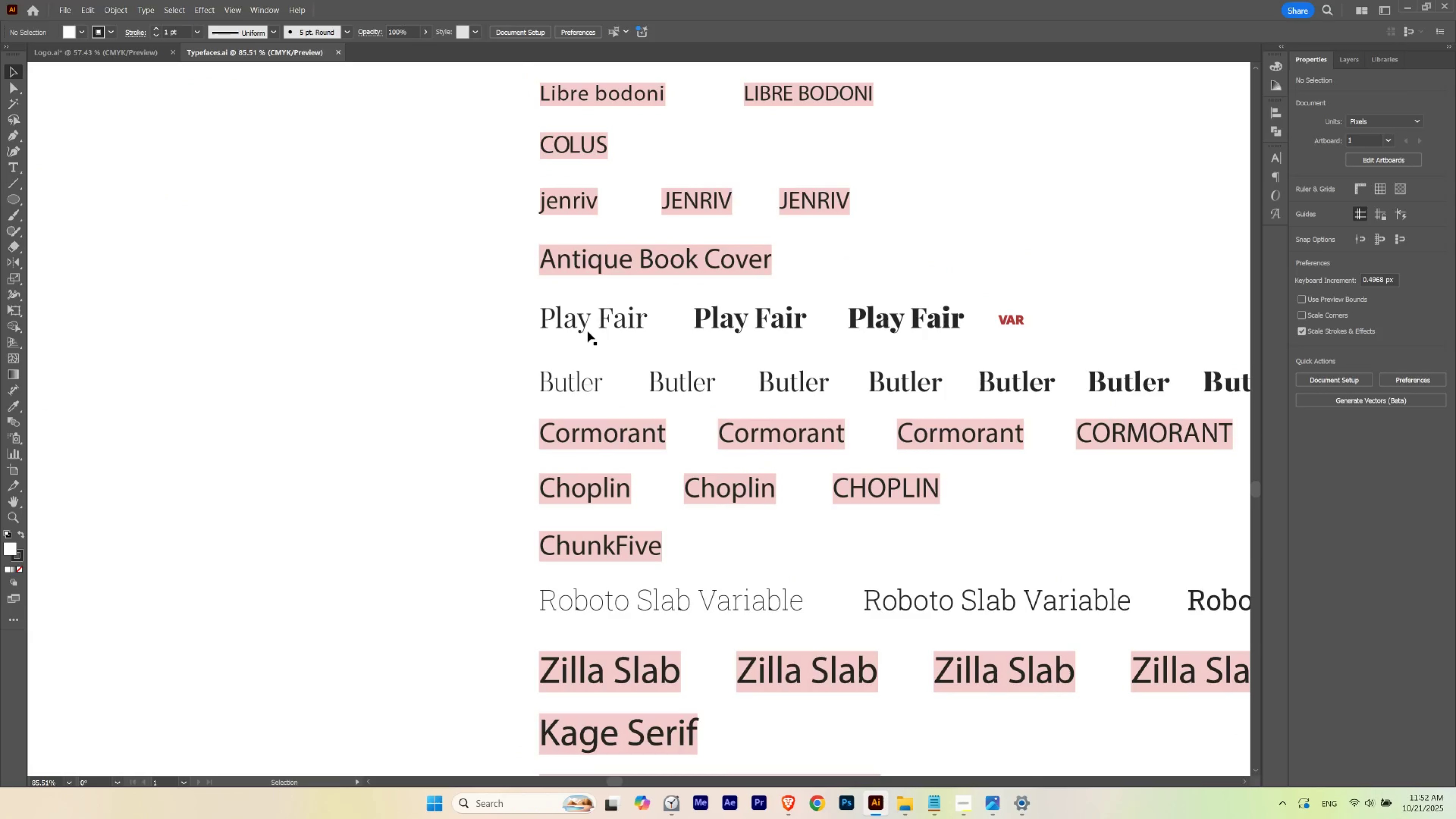 
hold_key(key=ControlLeft, duration=0.71)
left_click_drag(start_coordinate=[538, 312], to_coordinate=[551, 323])
 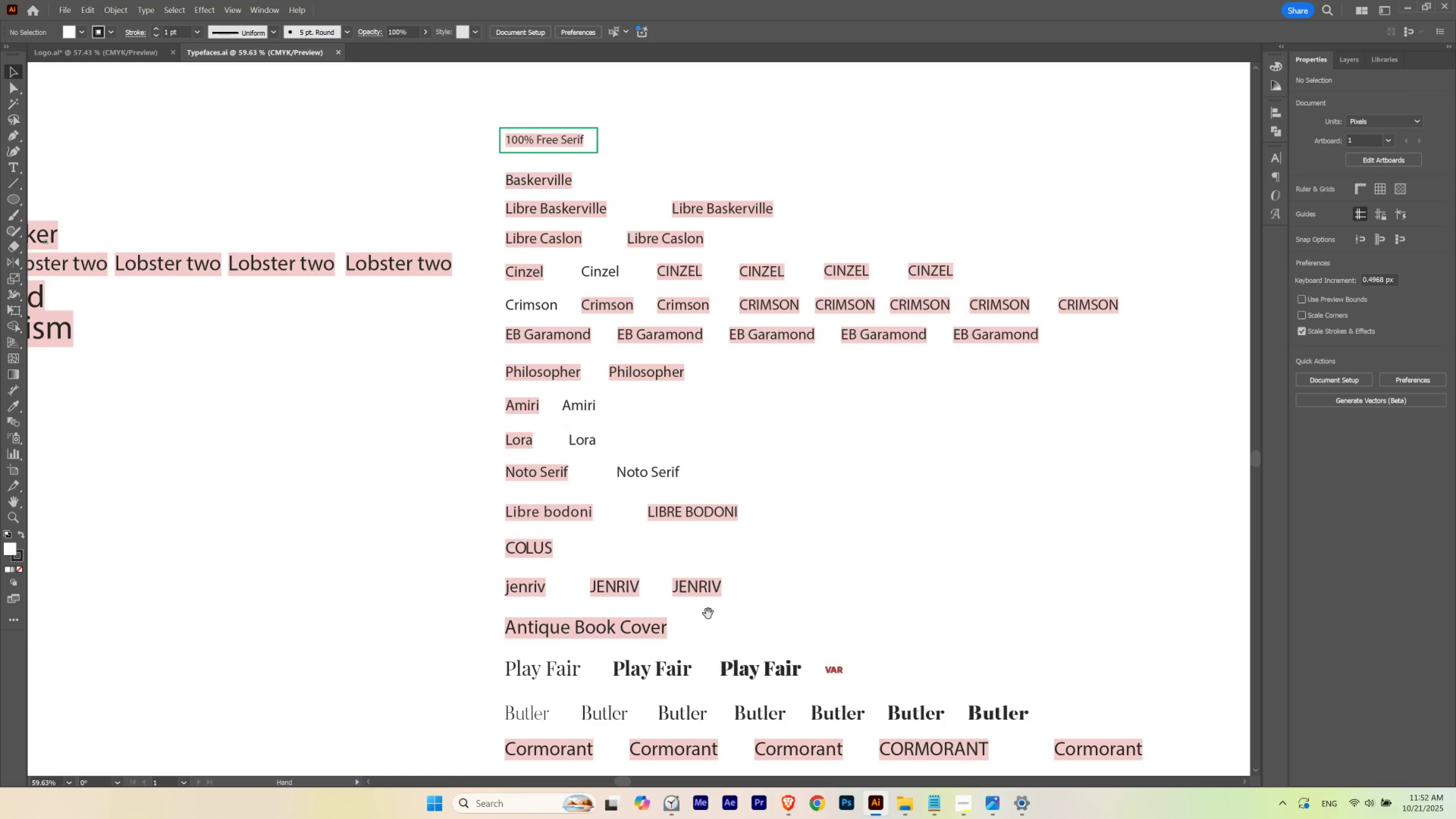 
left_click_drag(start_coordinate=[703, 616], to_coordinate=[724, 268])
 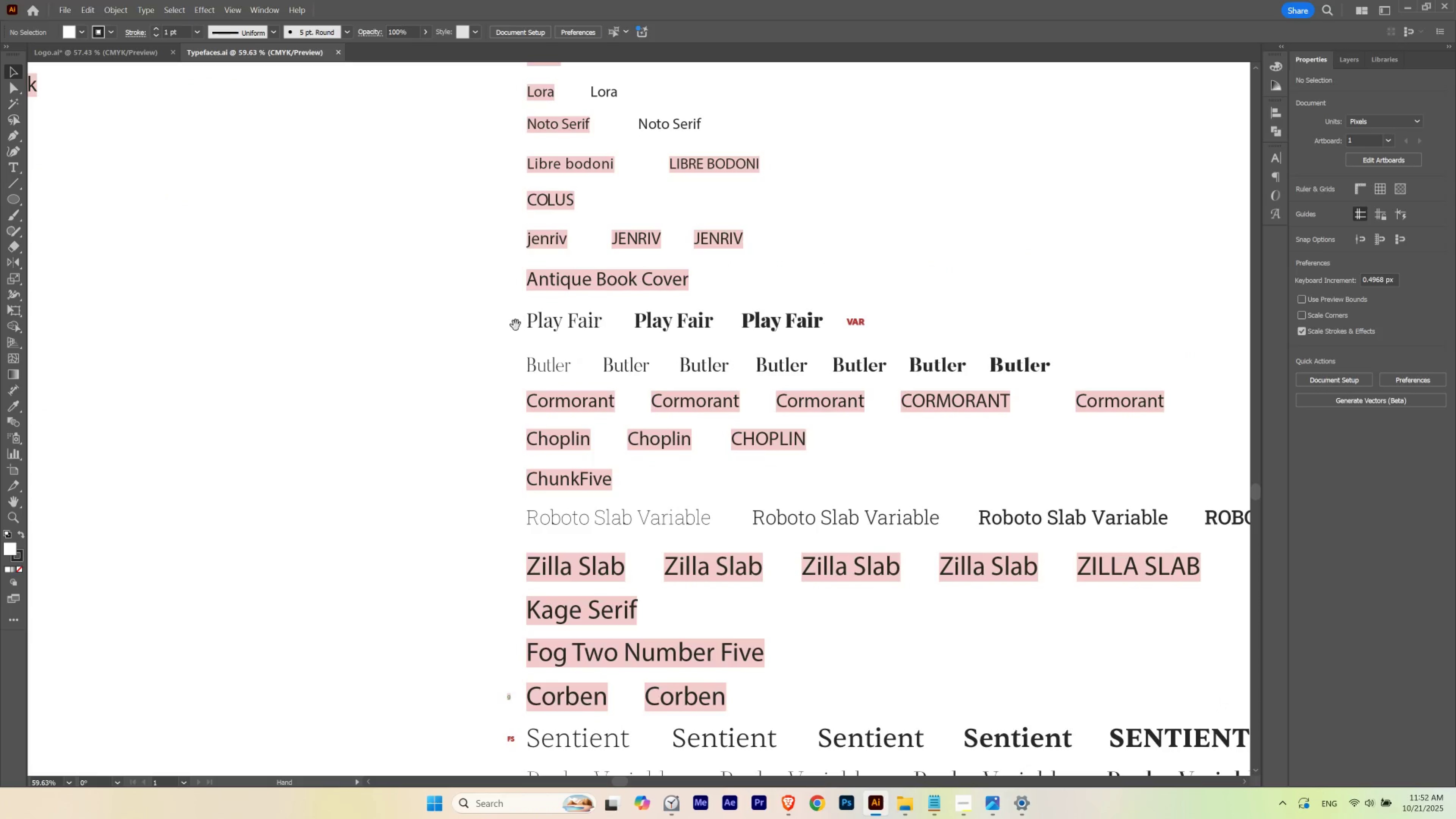 
hold_key(key=ControlLeft, duration=0.55)
left_click_drag(start_coordinate=[497, 326], to_coordinate=[539, 338])
 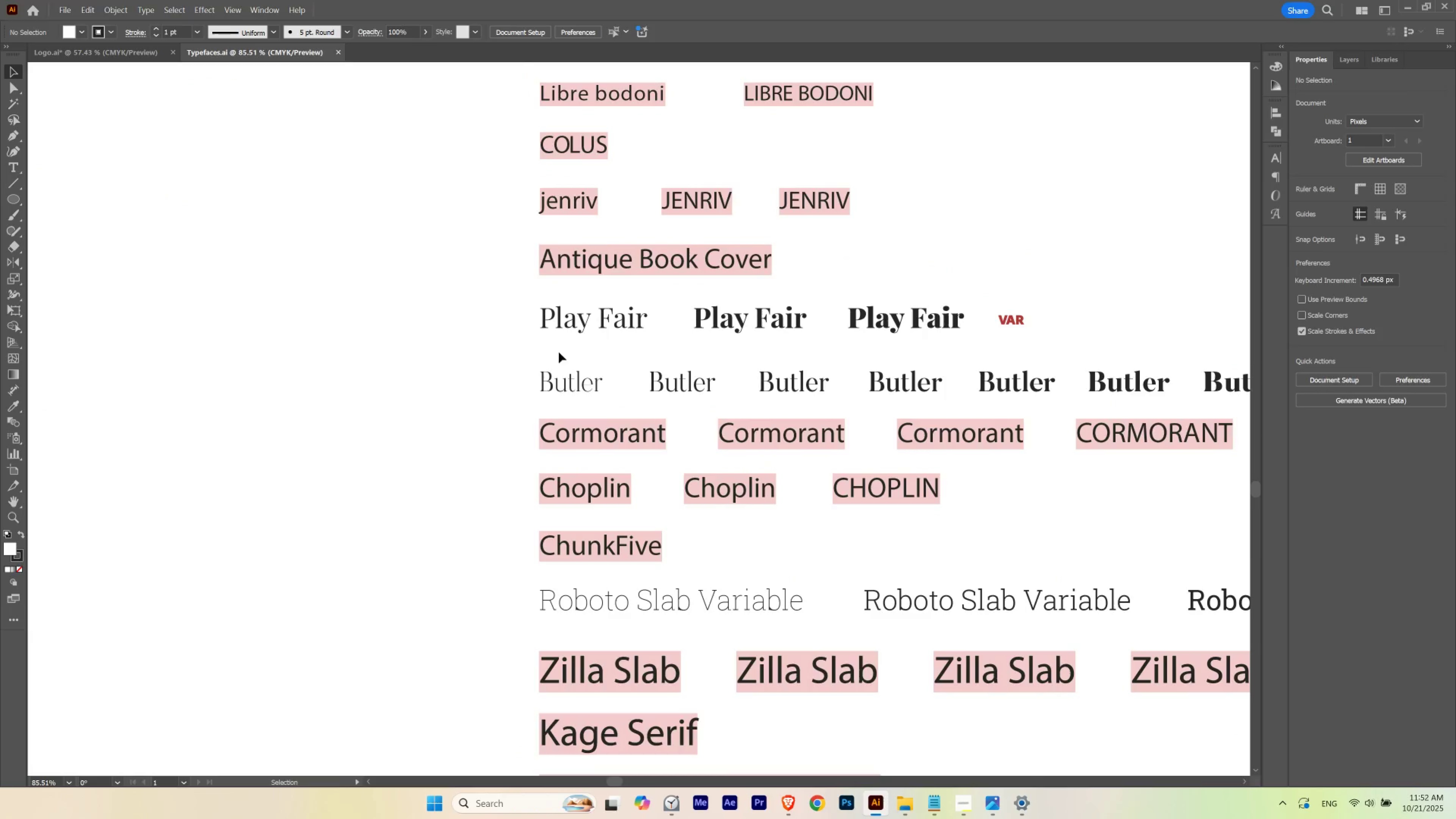 
left_click_drag(start_coordinate=[502, 386], to_coordinate=[593, 314])
 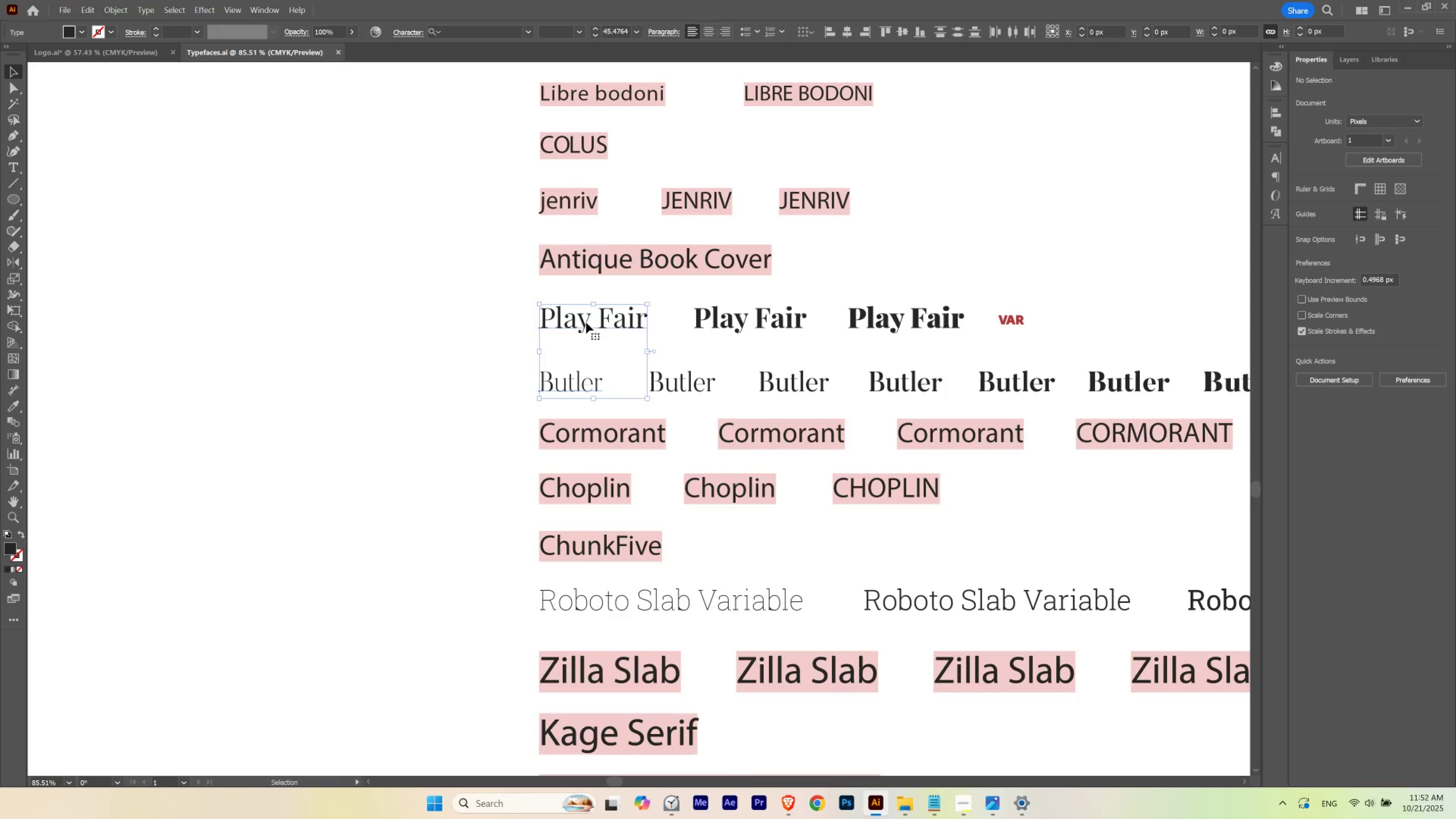 
hold_key(key=AltLeft, duration=1.25)
left_click_drag(start_coordinate=[588, 321], to_coordinate=[368, 344])
 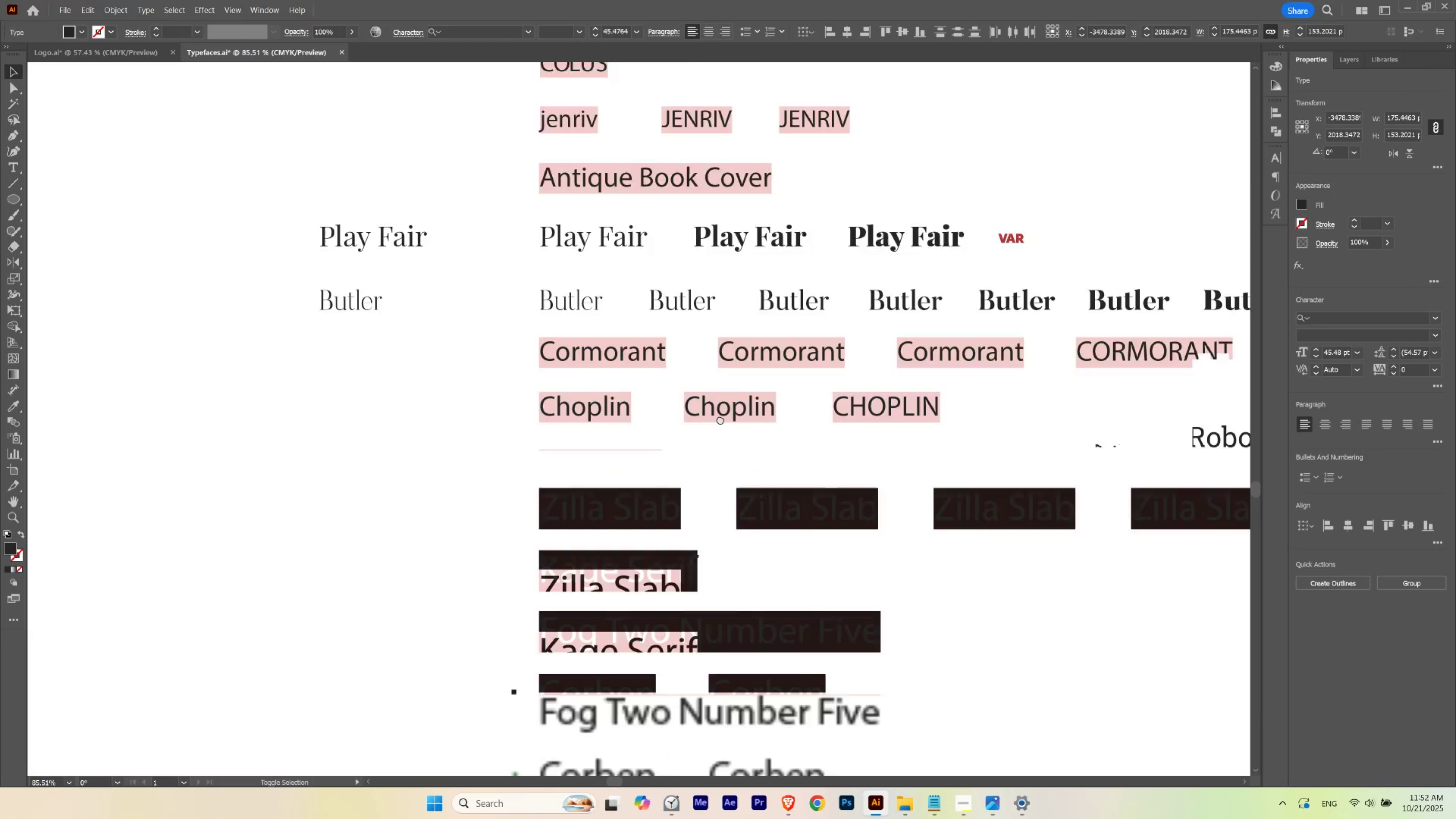 
hold_key(key=ShiftLeft, duration=0.74)
 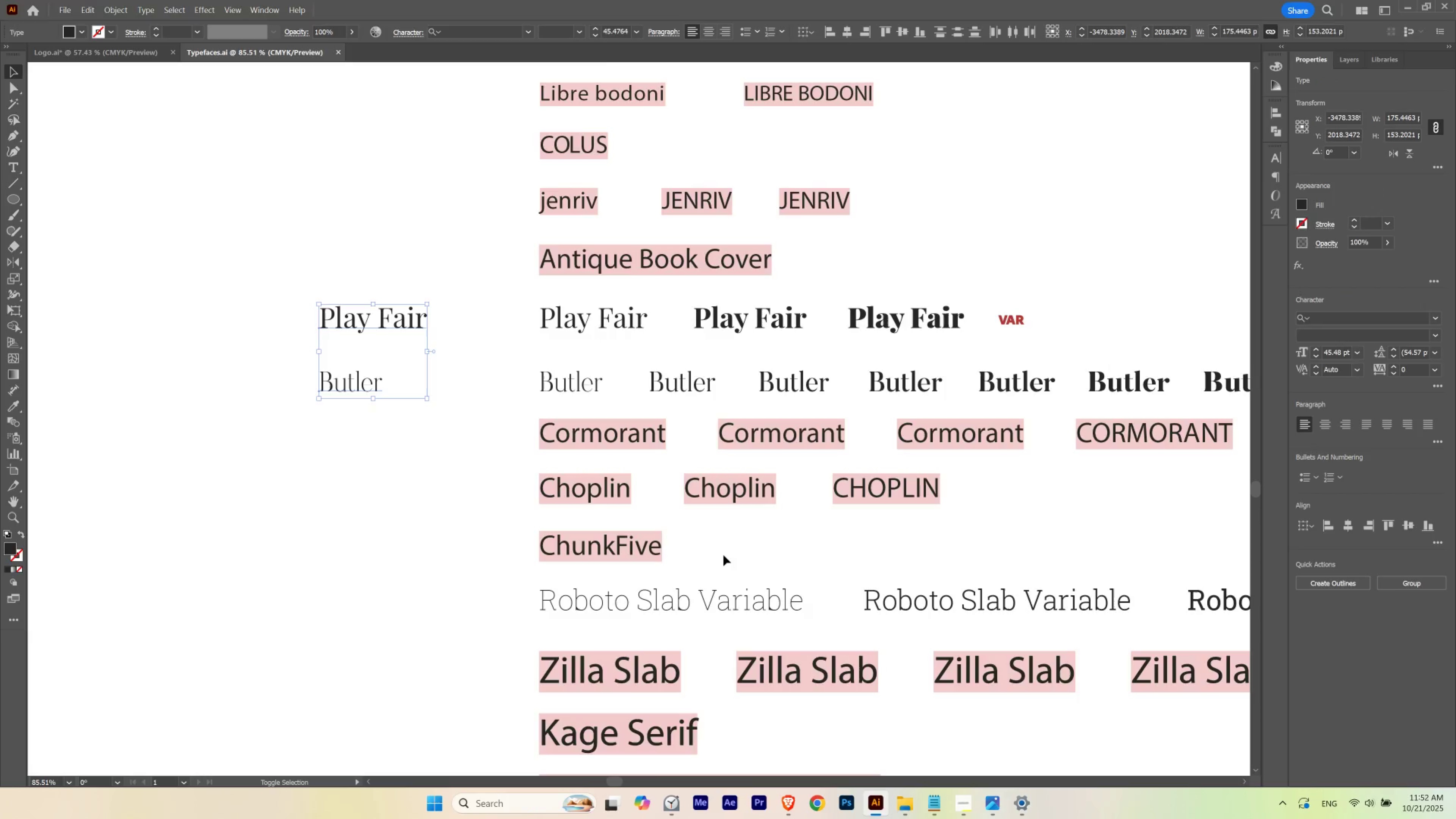 
hold_key(key=Space, duration=2.42)
 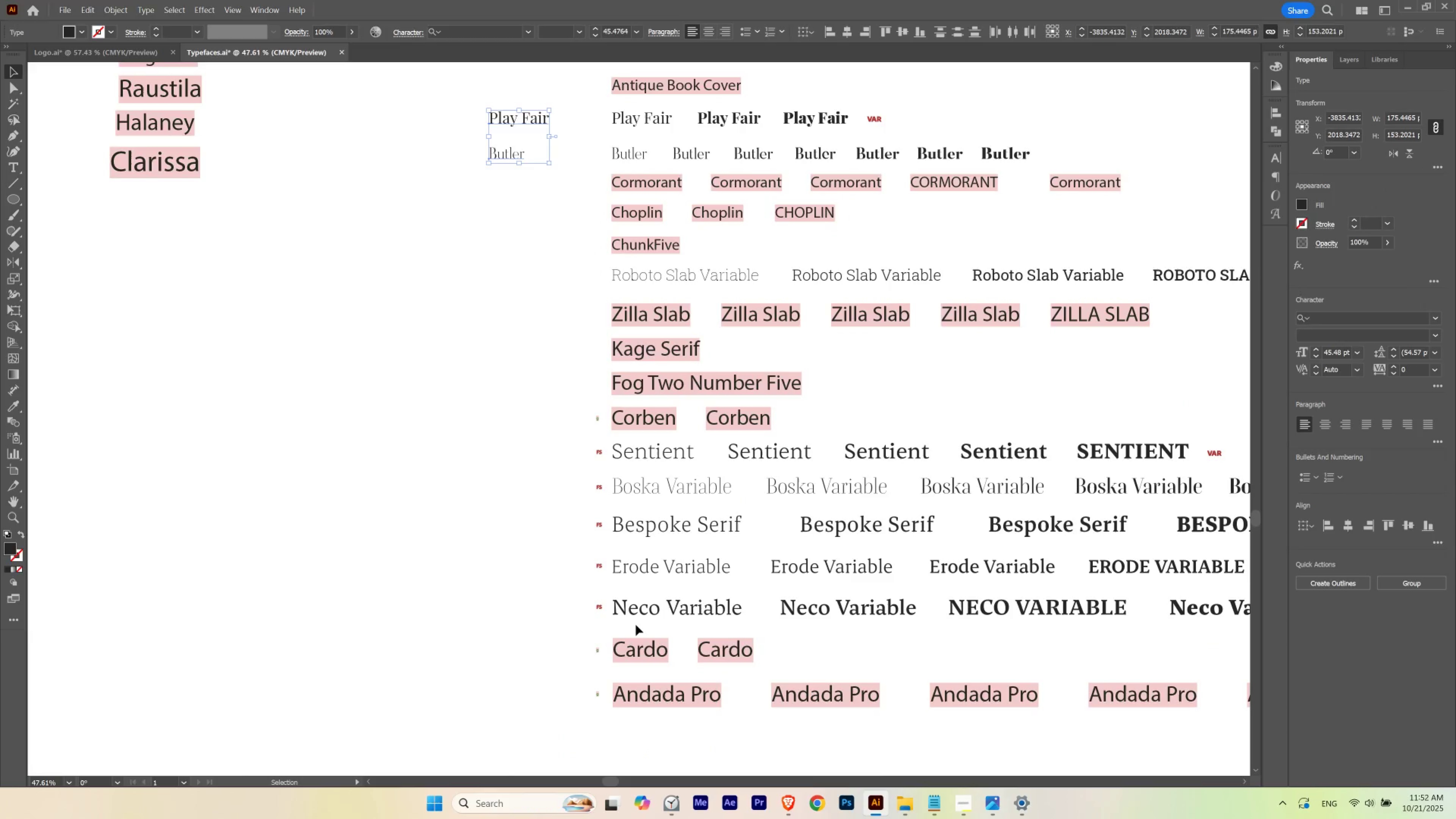 
left_click_drag(start_coordinate=[723, 553], to_coordinate=[719, 346])
 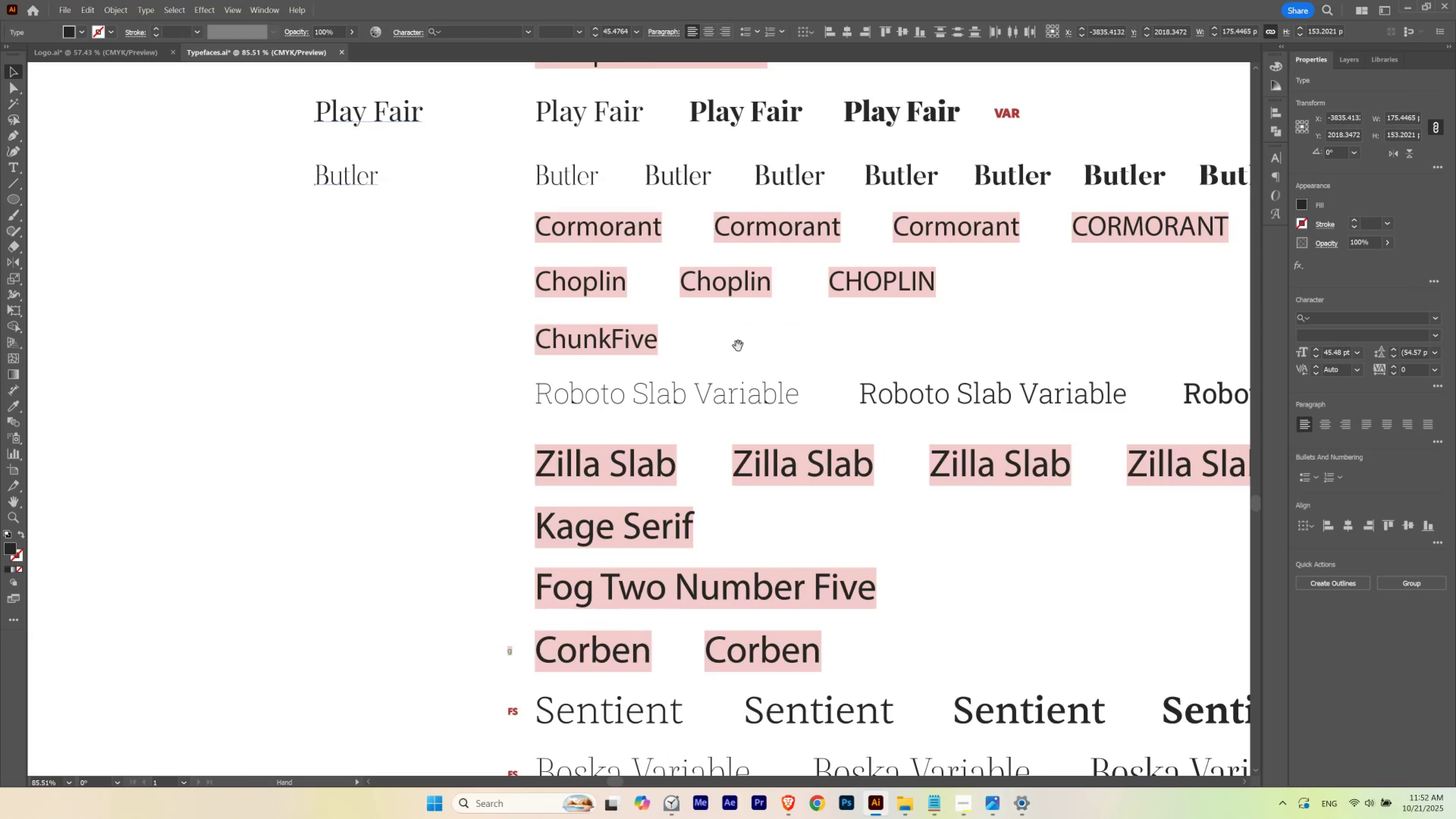 
hold_key(key=ControlLeft, duration=0.46)
left_click_drag(start_coordinate=[813, 362], to_coordinate=[749, 401])
 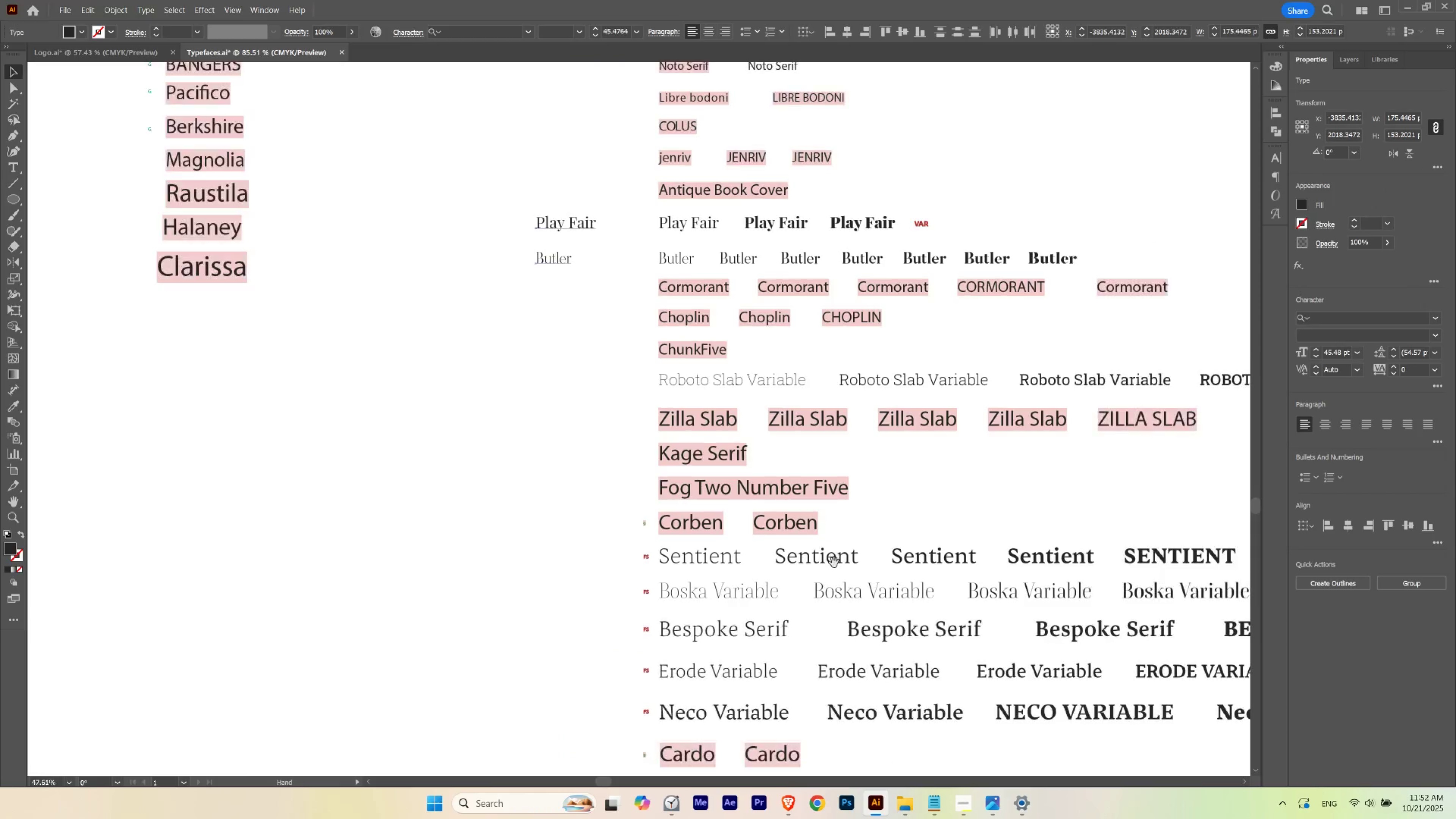 
left_click_drag(start_coordinate=[831, 560], to_coordinate=[784, 456])
 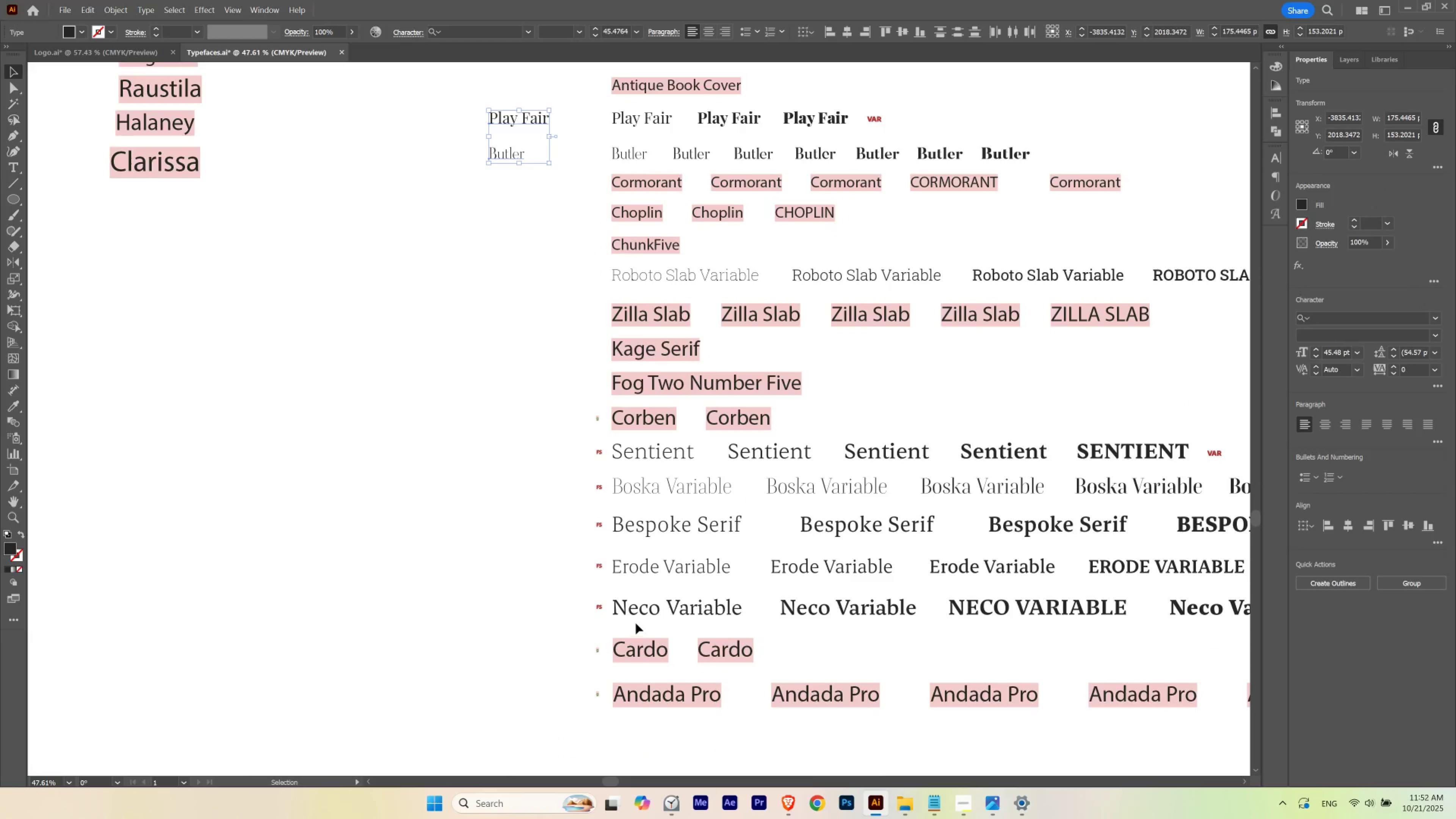 
left_click_drag(start_coordinate=[635, 619], to_coordinate=[686, 485])
 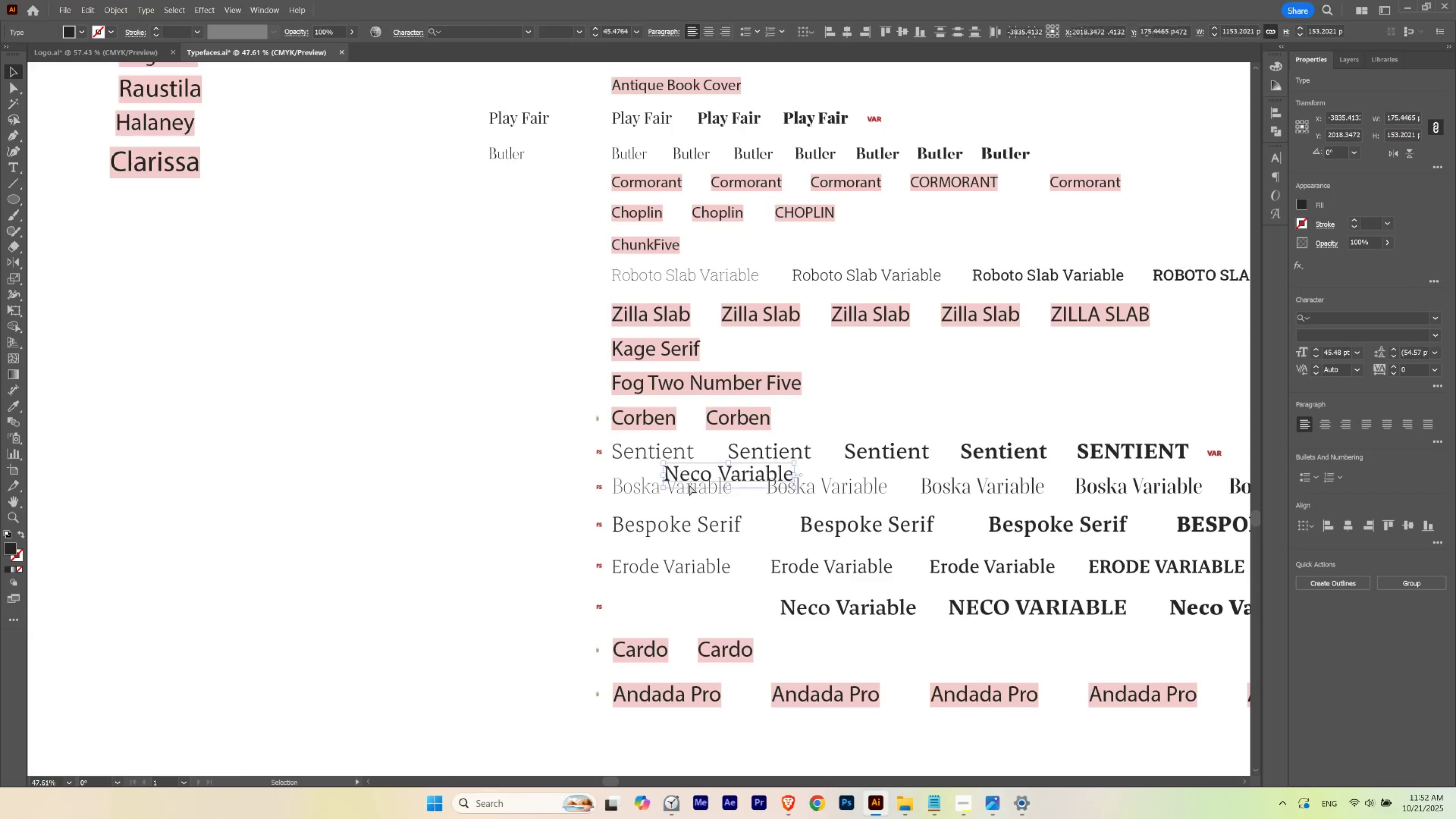 
key(Control+ControlLeft)
 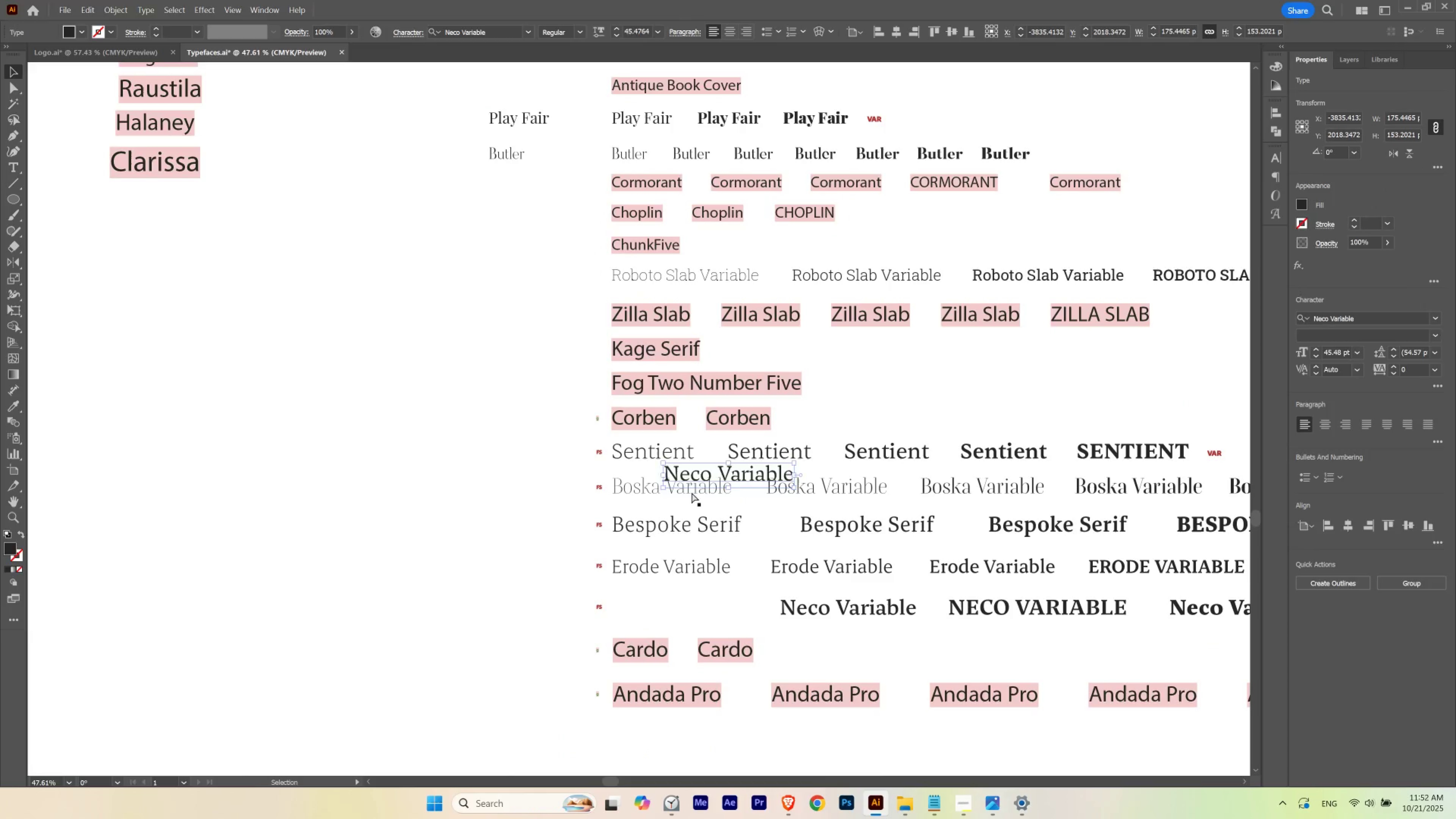 
key(Control+Z)
 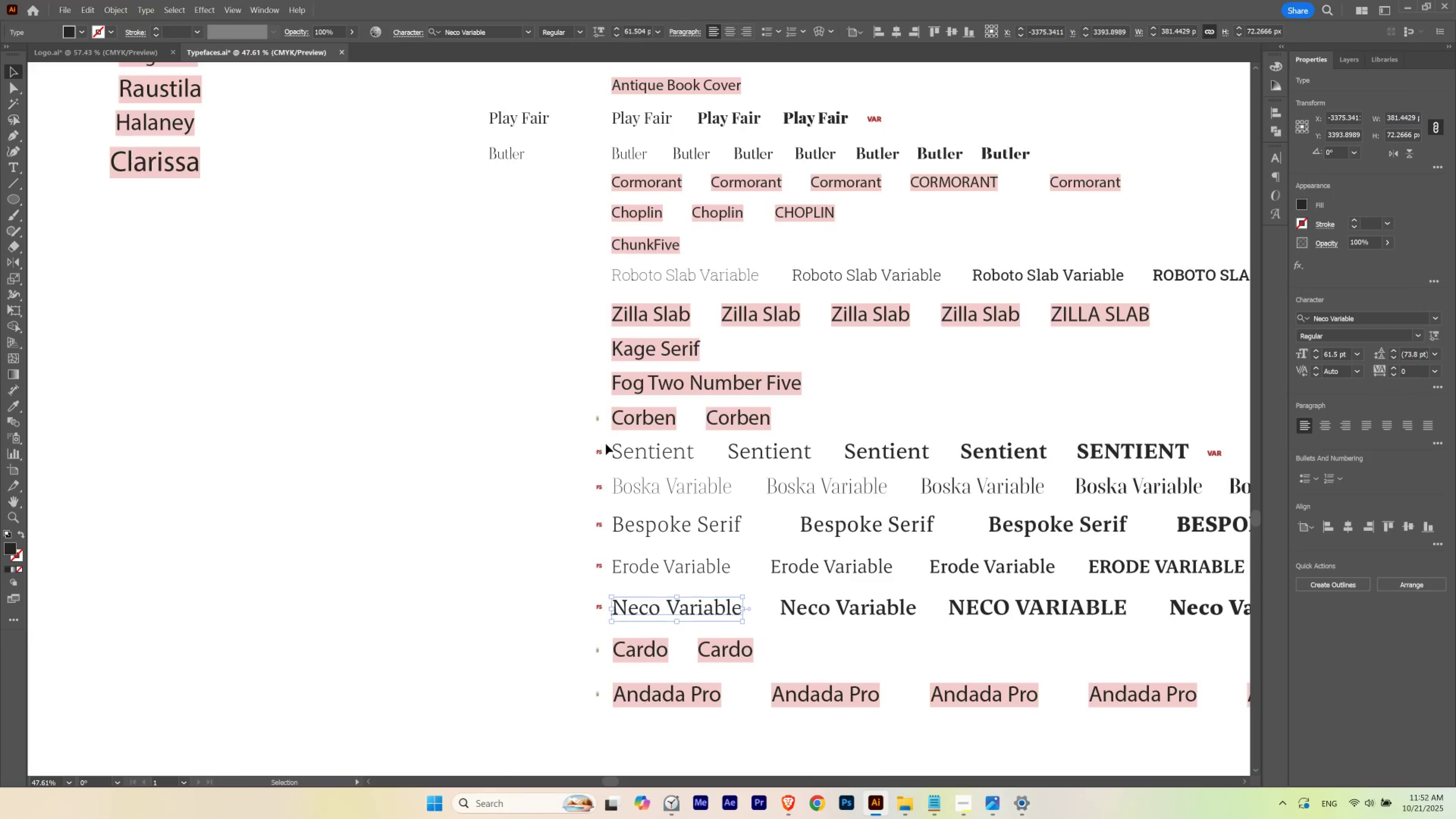 
left_click([607, 439])
 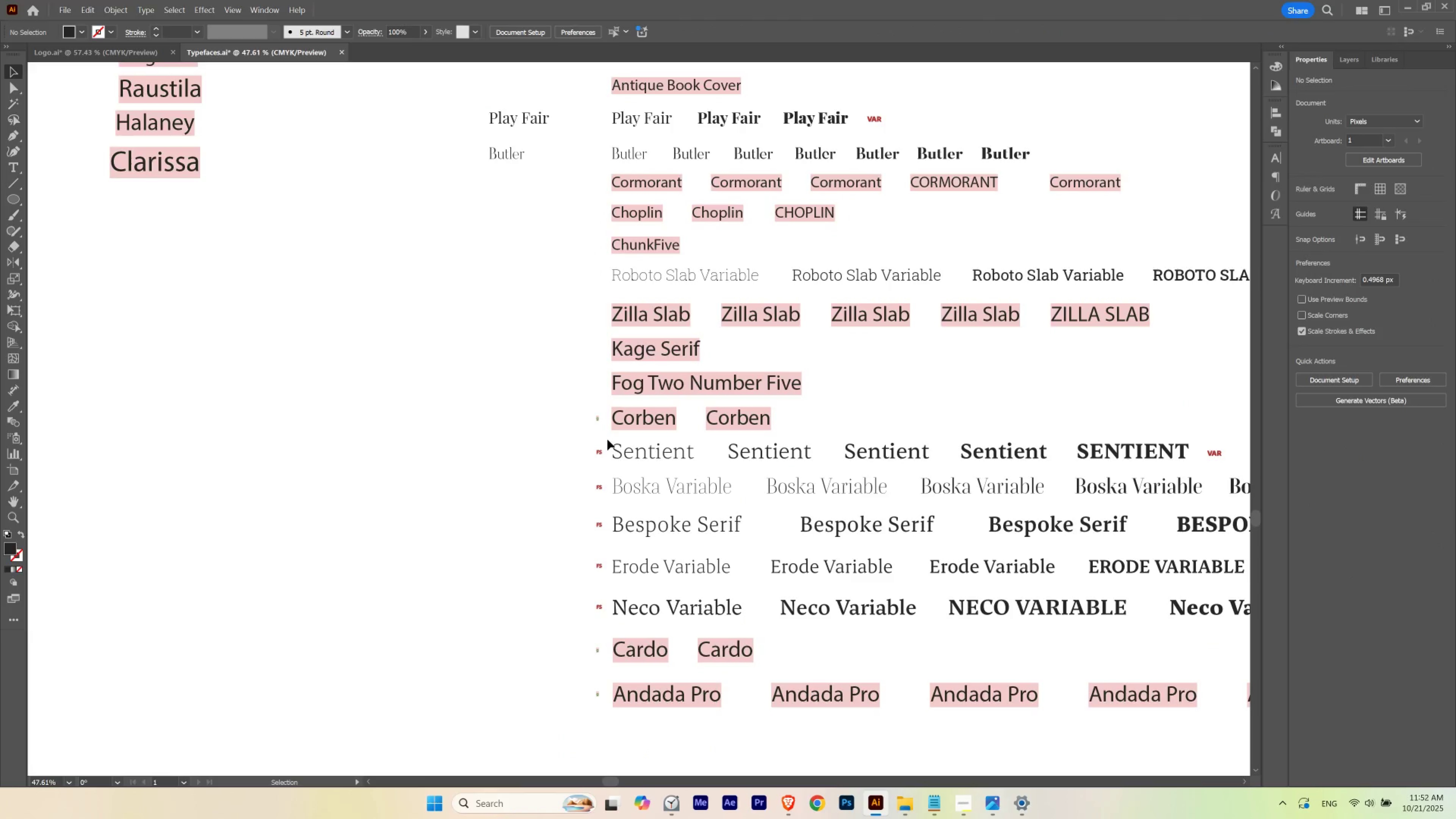 
left_click_drag(start_coordinate=[608, 439], to_coordinate=[648, 608])
 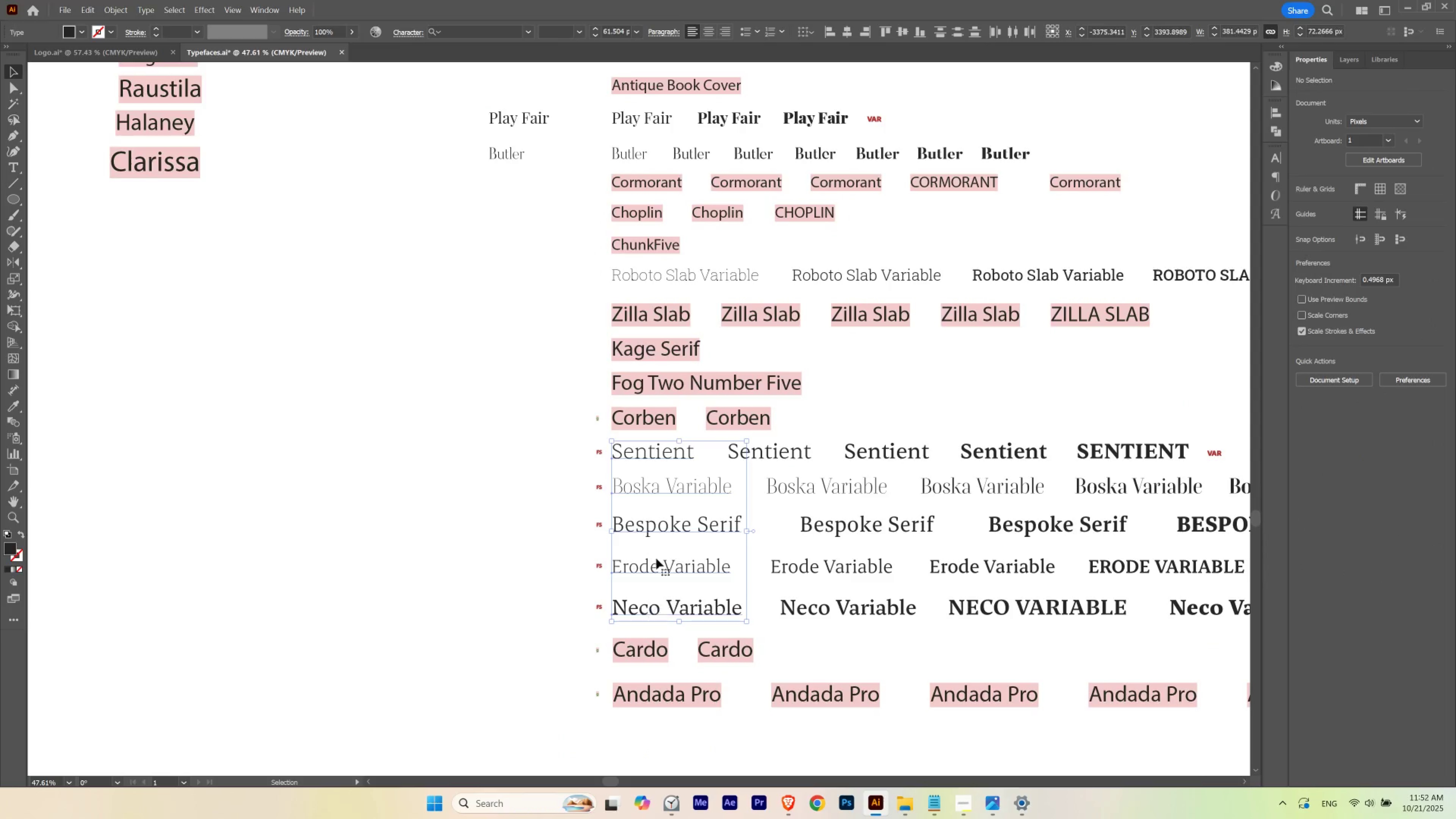 
hold_key(key=AltLeft, duration=1.73)
left_click_drag(start_coordinate=[650, 489], to_coordinate=[460, 480])
 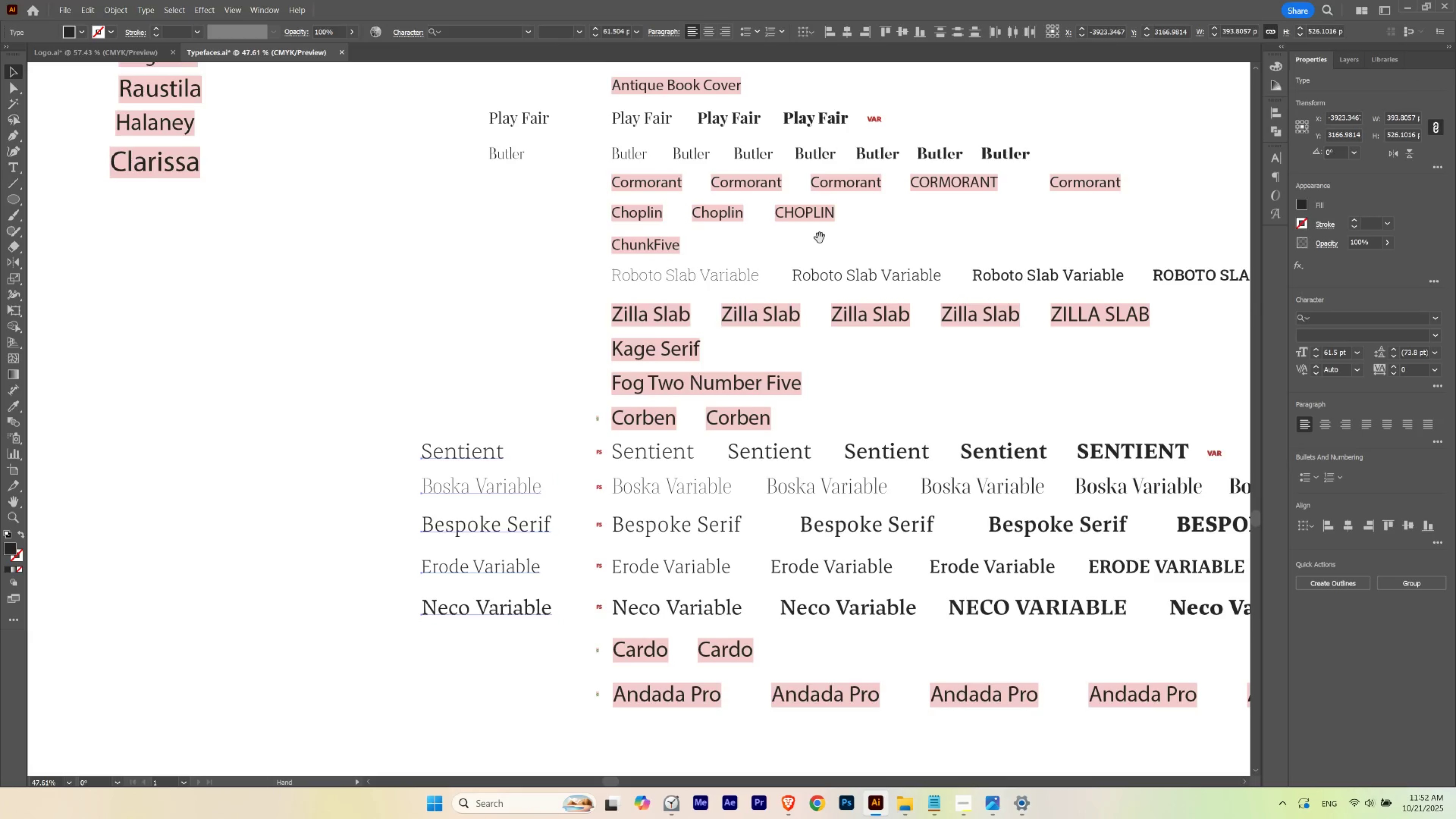 
hold_key(key=ShiftLeft, duration=1.1)
 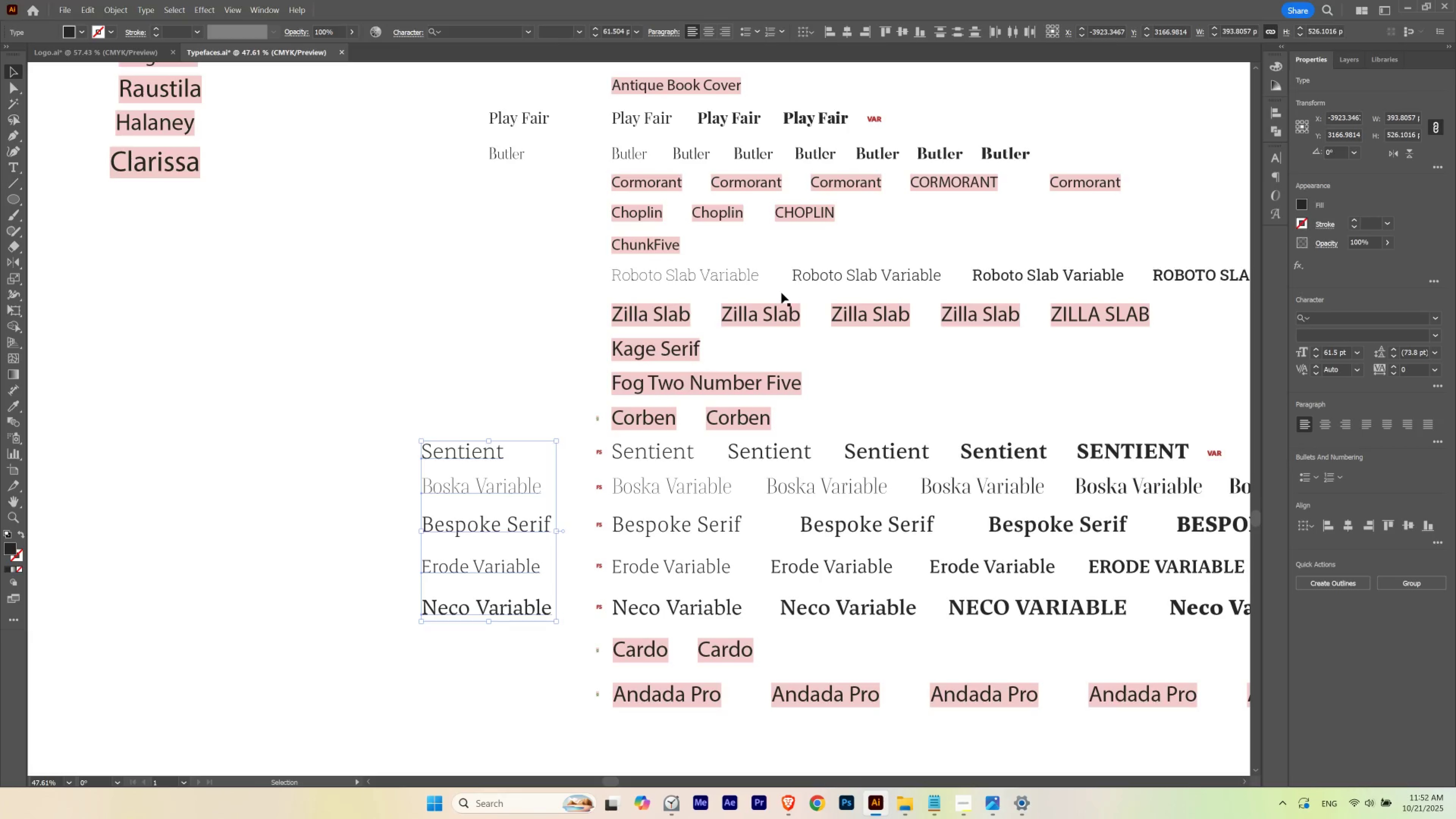 
hold_key(key=Space, duration=1.53)
 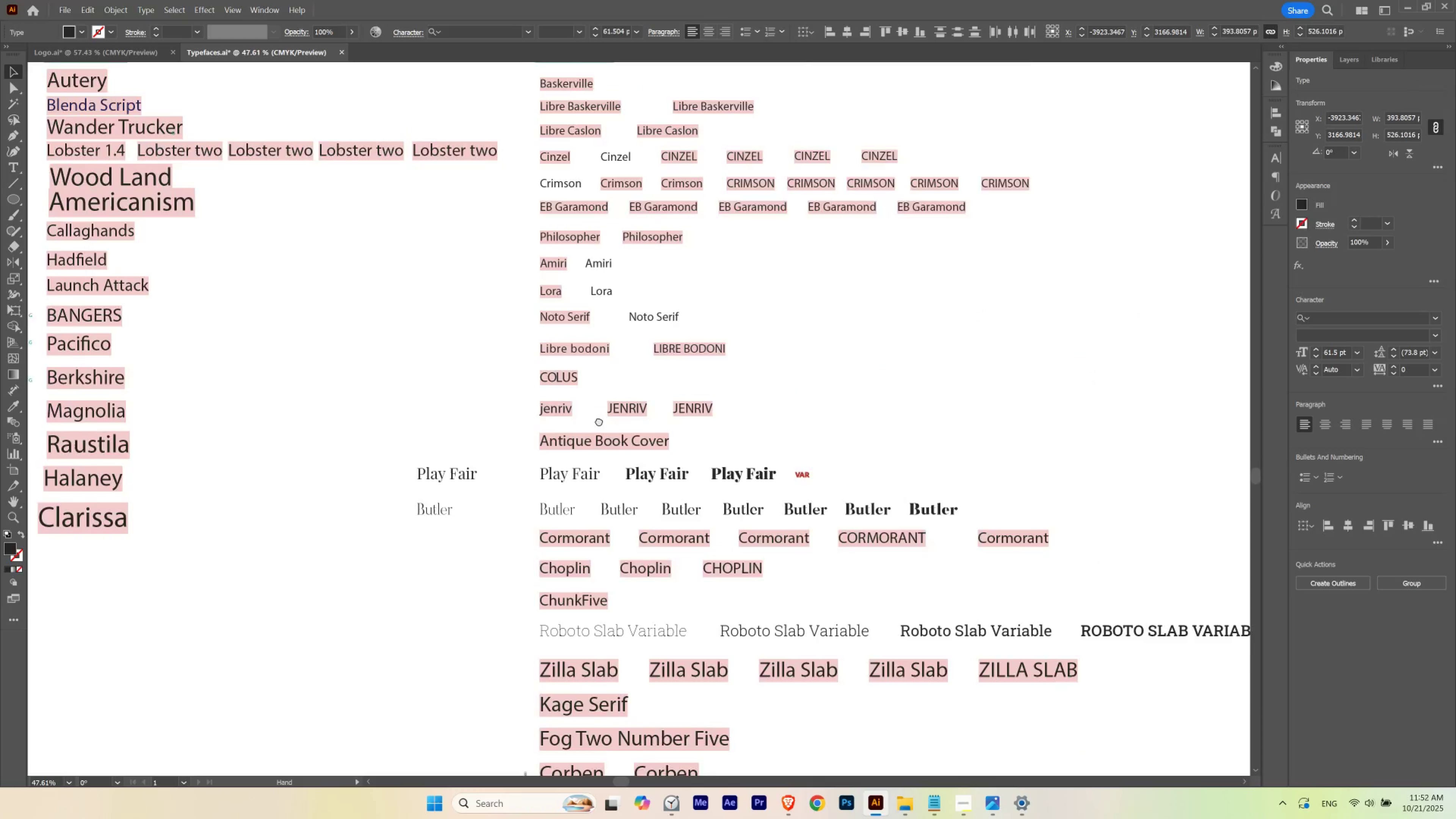 
left_click_drag(start_coordinate=[820, 238], to_coordinate=[751, 443])
 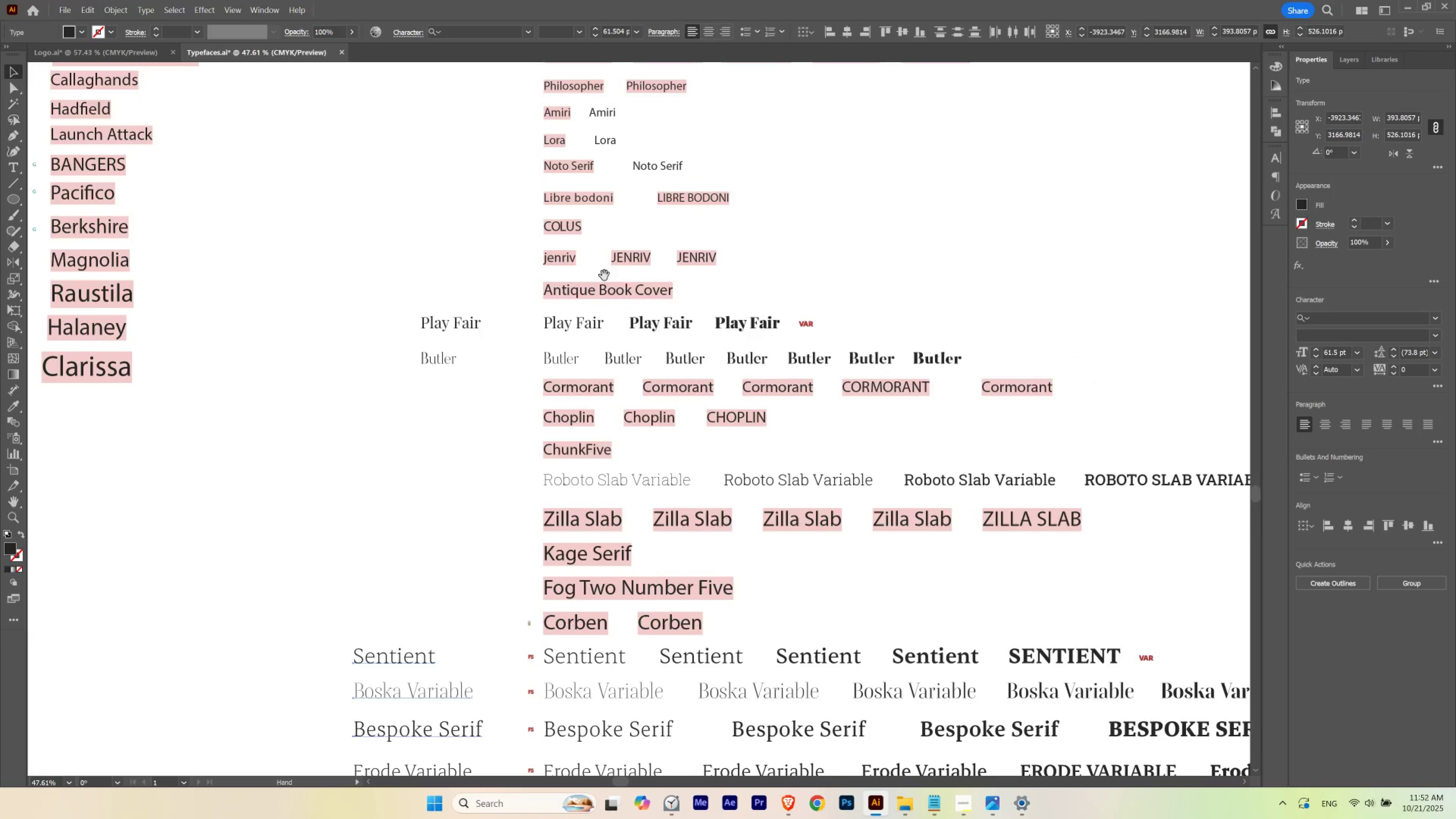 
left_click_drag(start_coordinate=[603, 269], to_coordinate=[581, 508])
 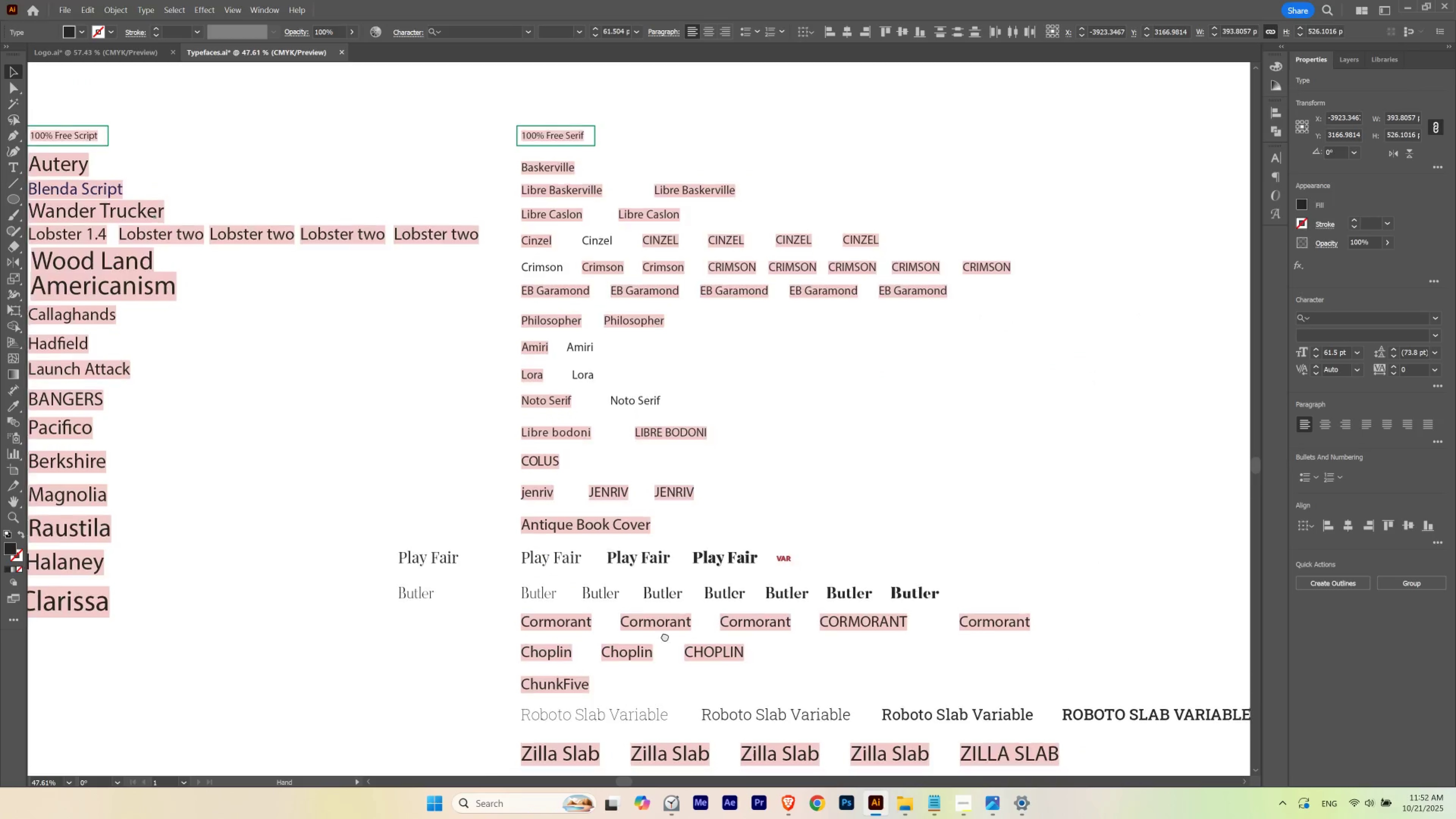 
hold_key(key=Space, duration=1.51)
 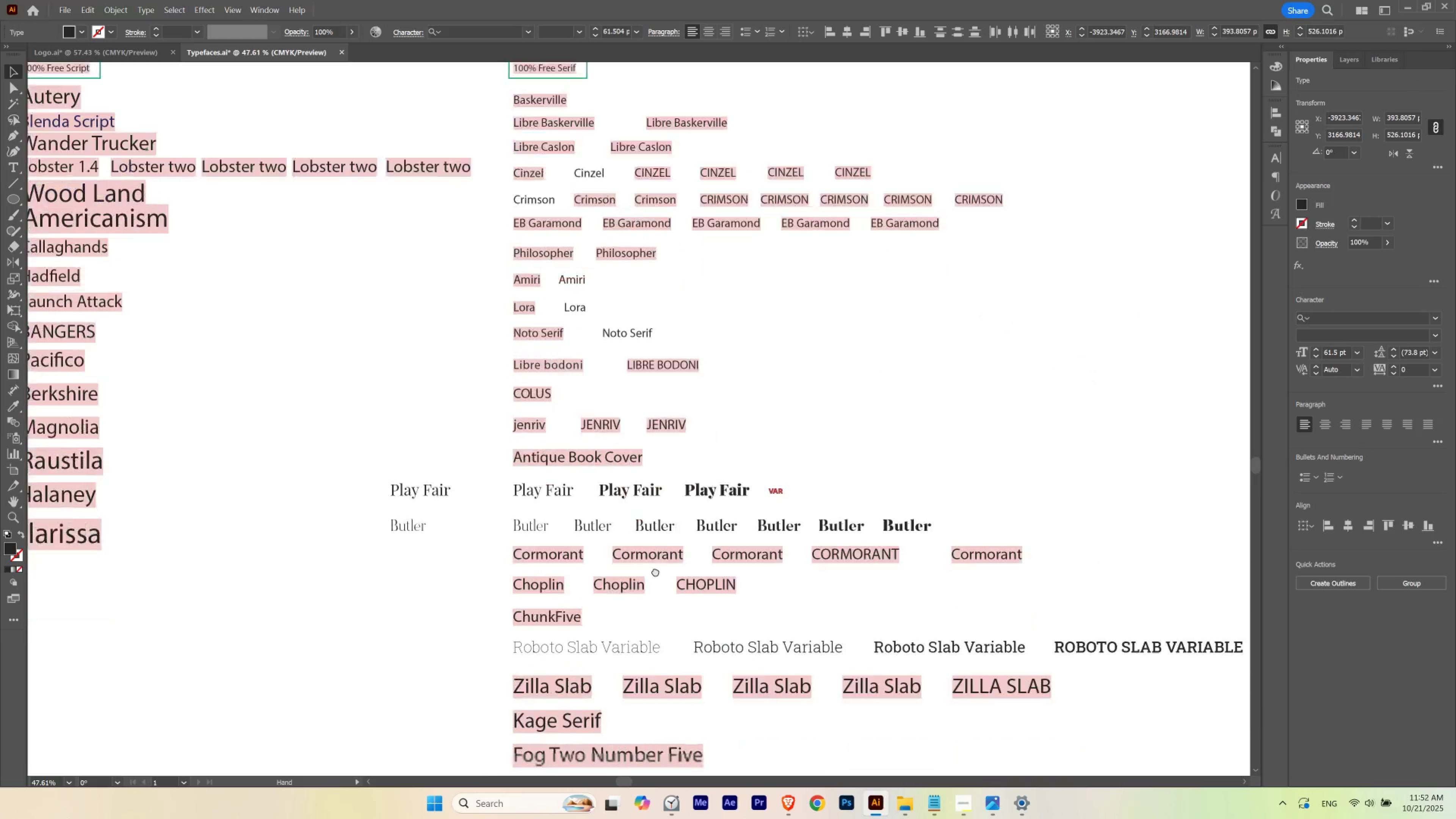 
hold_key(key=Space, duration=1.52)
 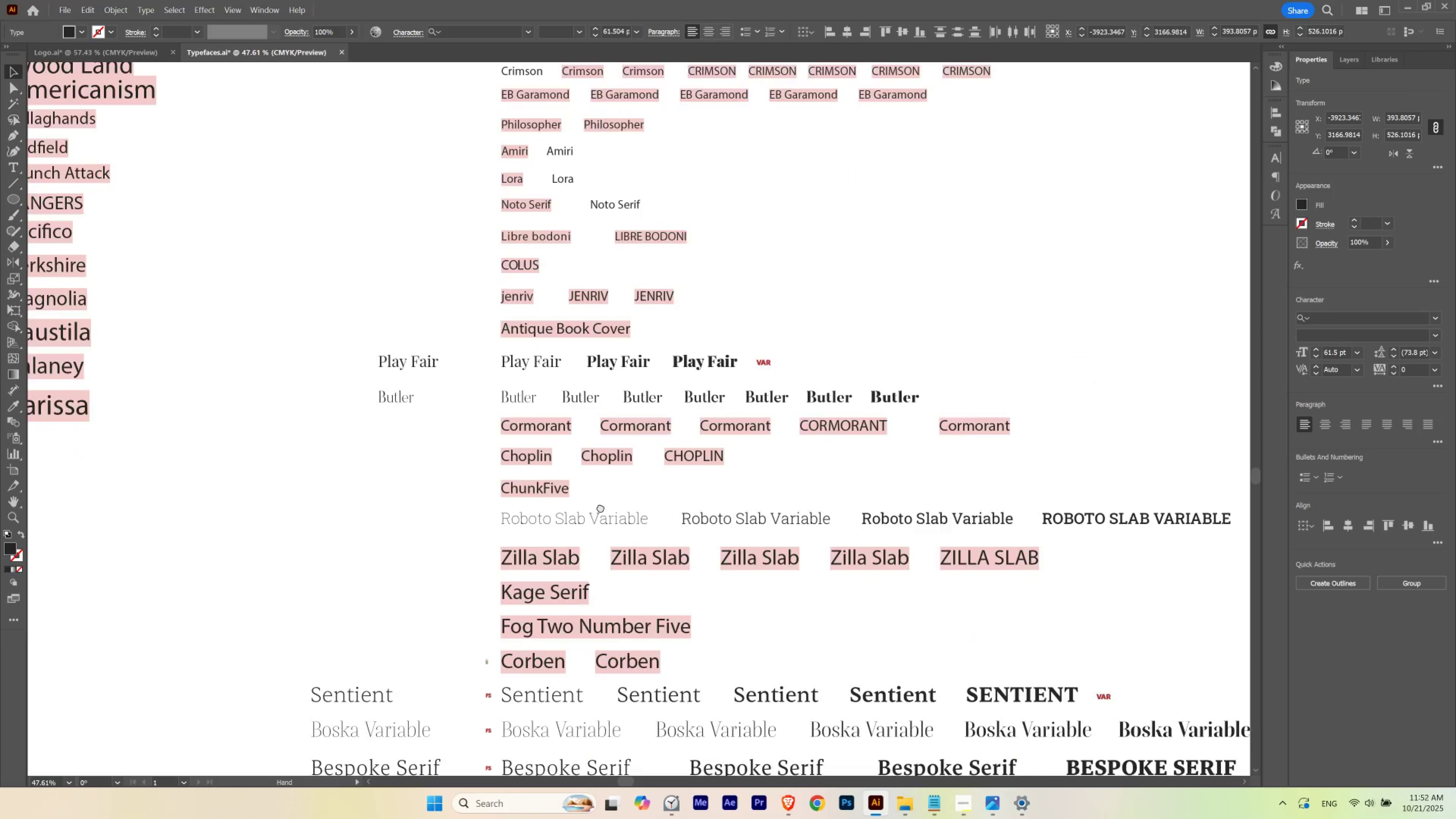 
left_click_drag(start_coordinate=[667, 652], to_coordinate=[654, 565])
 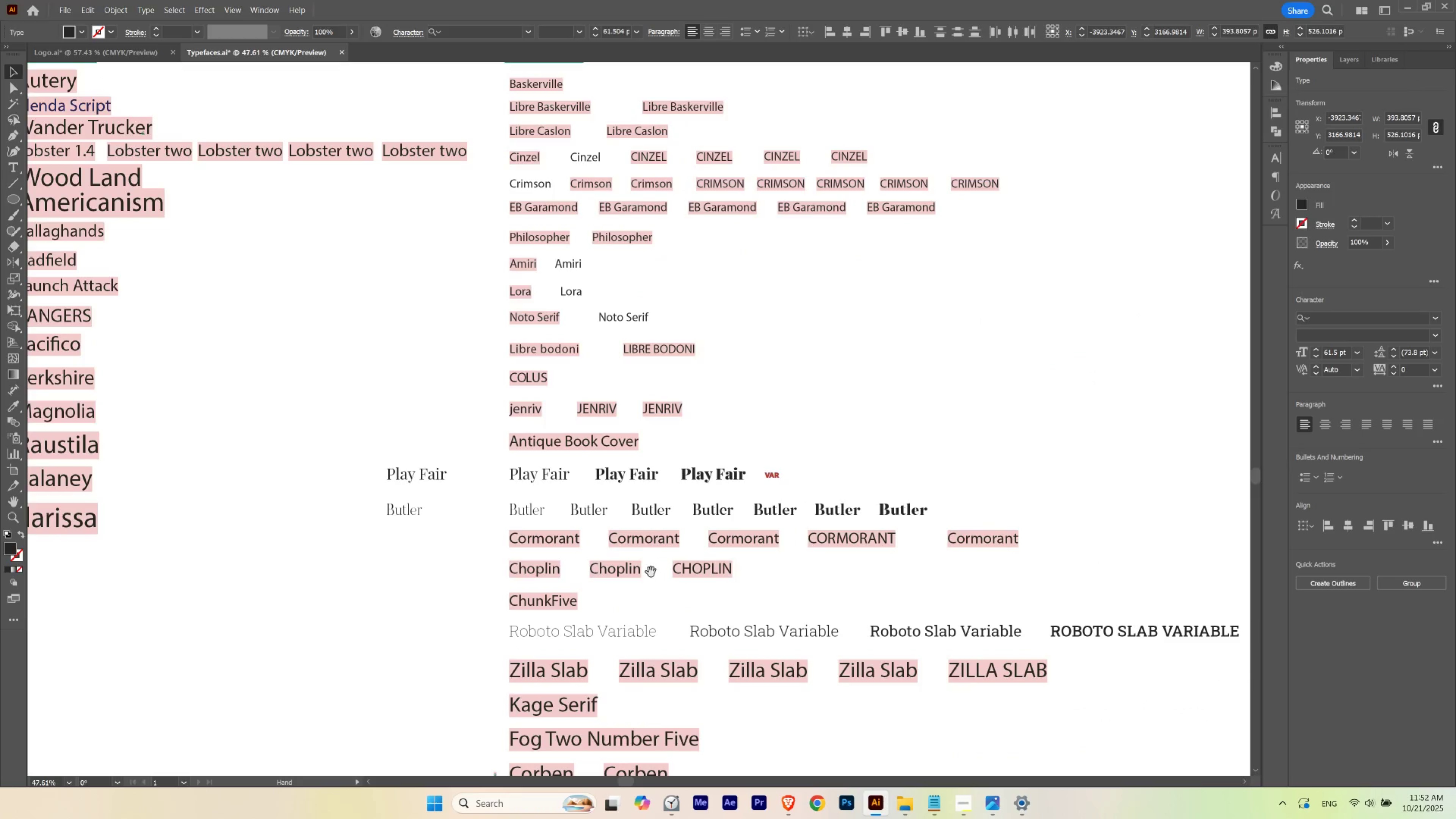 
hold_key(key=Space, duration=1.52)
 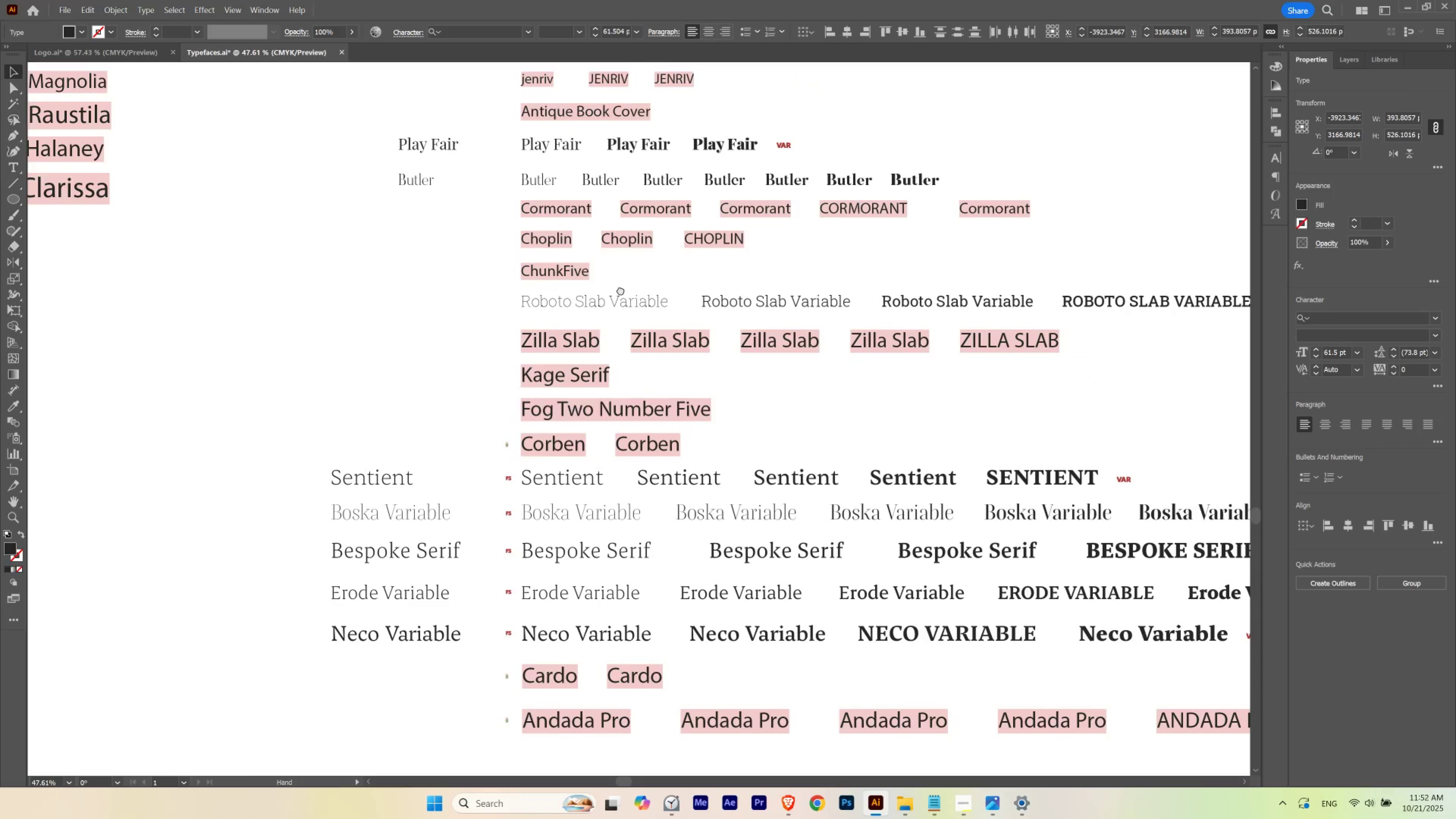 
left_click_drag(start_coordinate=[609, 620], to_coordinate=[630, 279])
 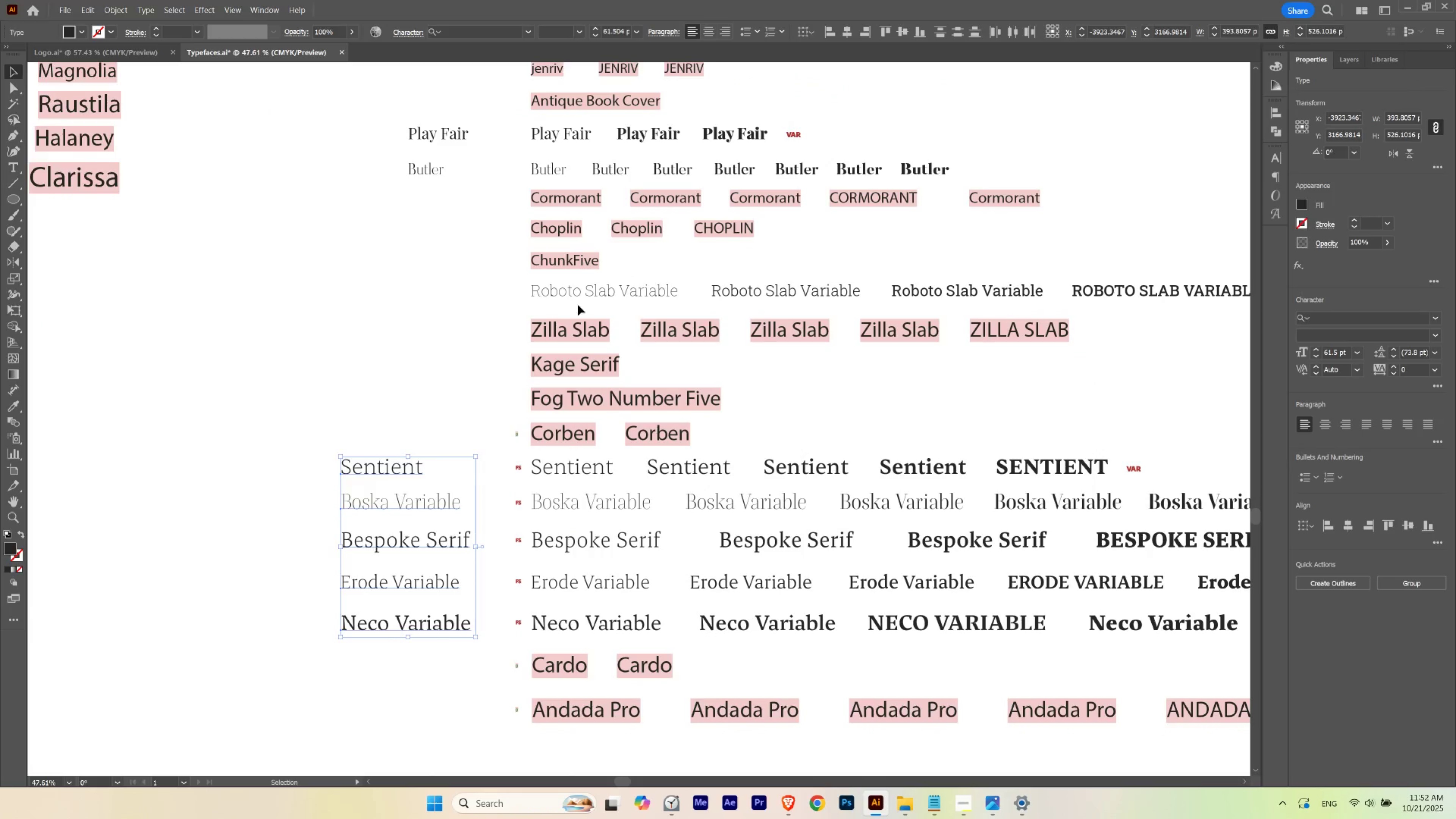 
hold_key(key=Space, duration=0.9)
 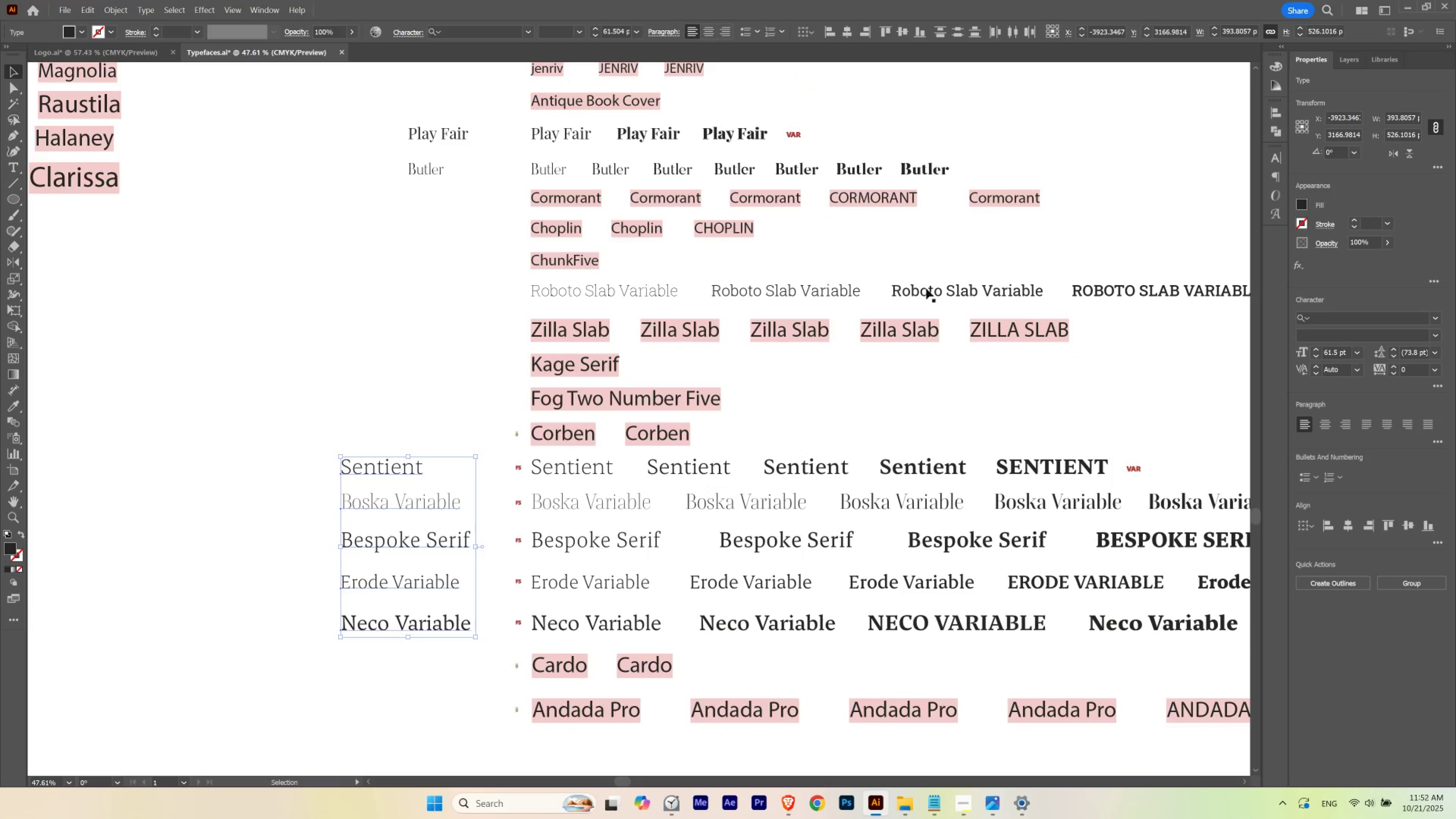 
hold_key(key=AltLeft, duration=0.94)
left_click_drag(start_coordinate=[941, 291], to_coordinate=[382, 340])
 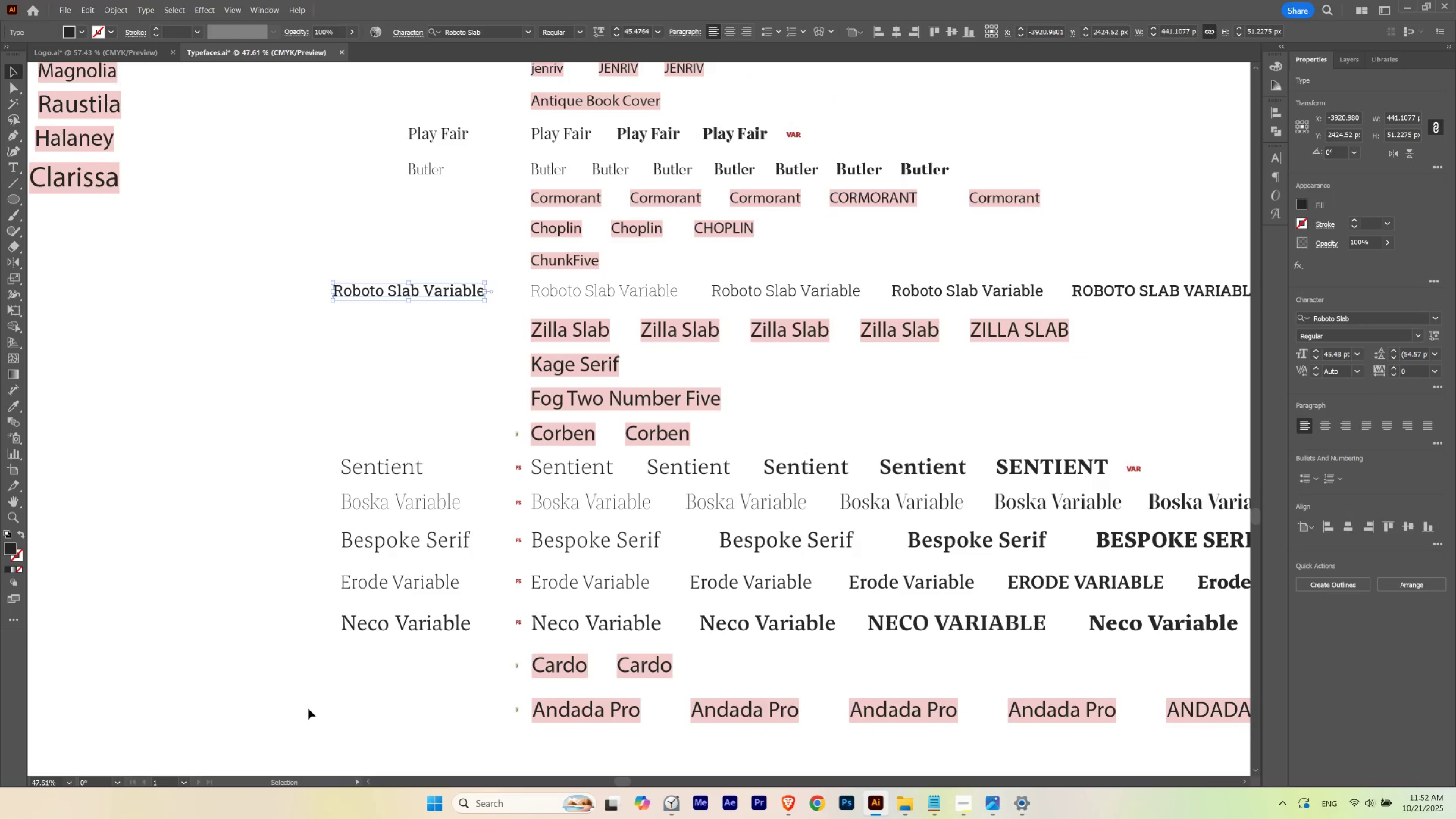 
hold_key(key=ShiftLeft, duration=0.64)
 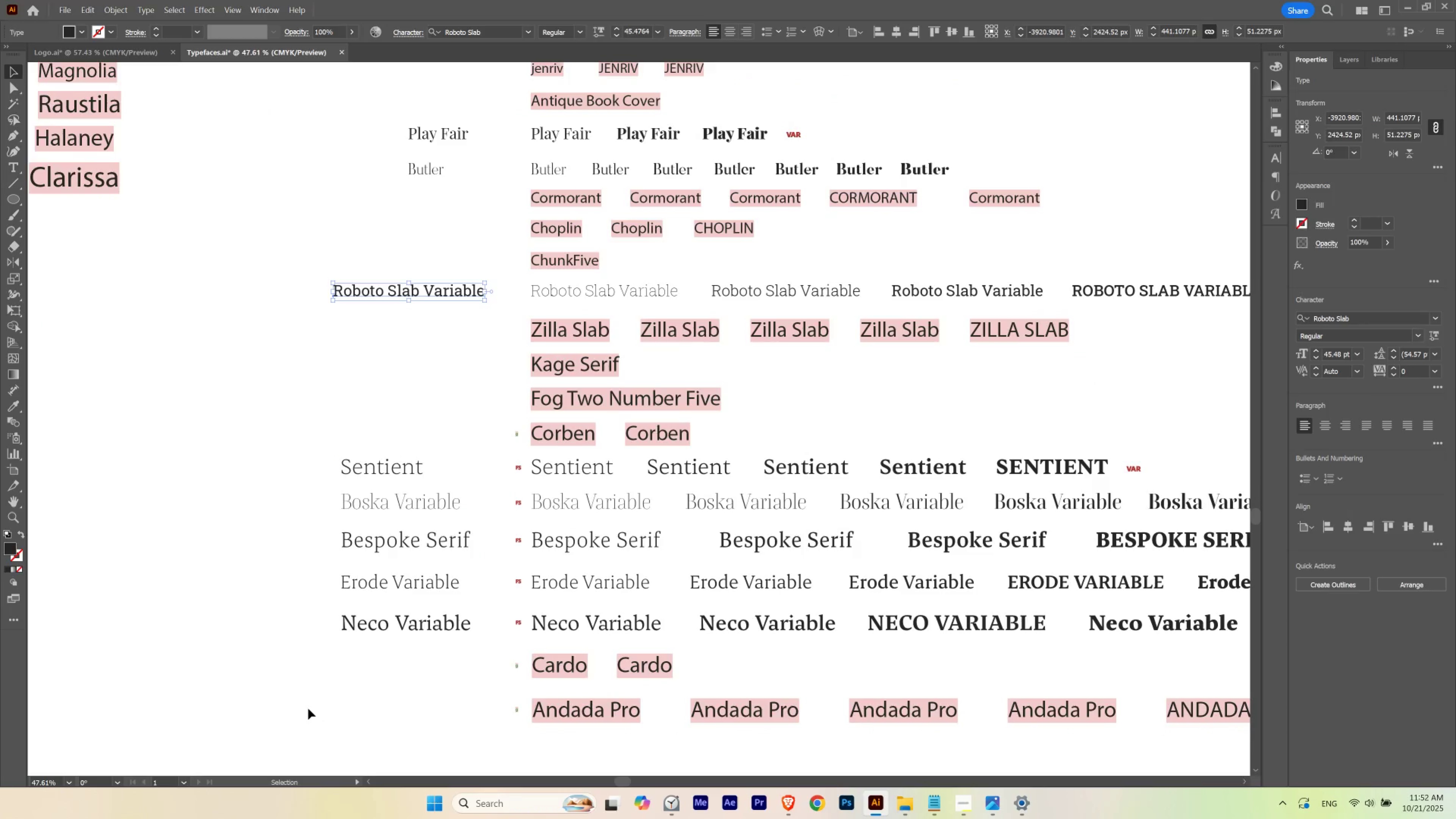 
left_click([308, 708])
 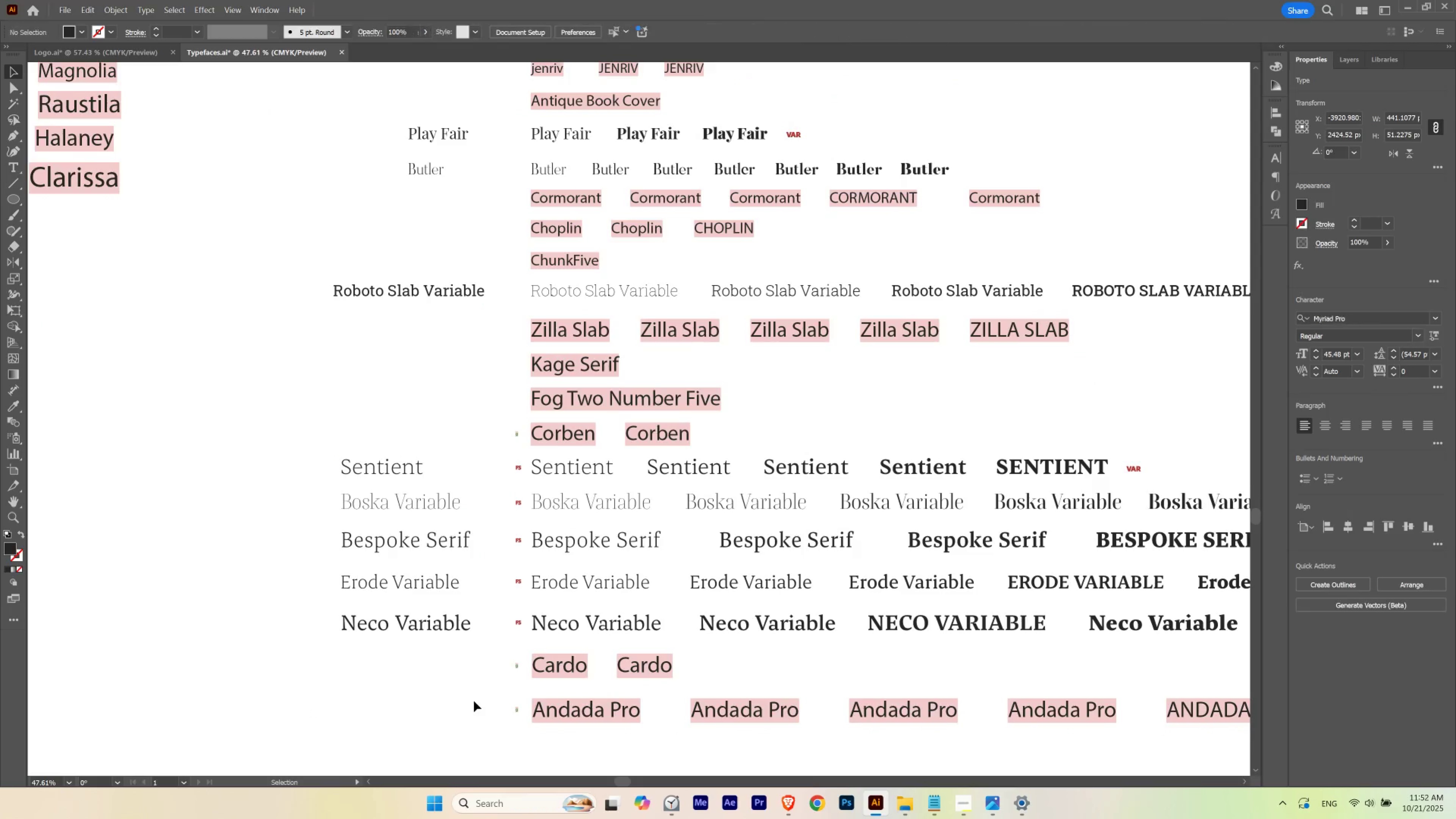 
hold_key(key=Space, duration=1.18)
 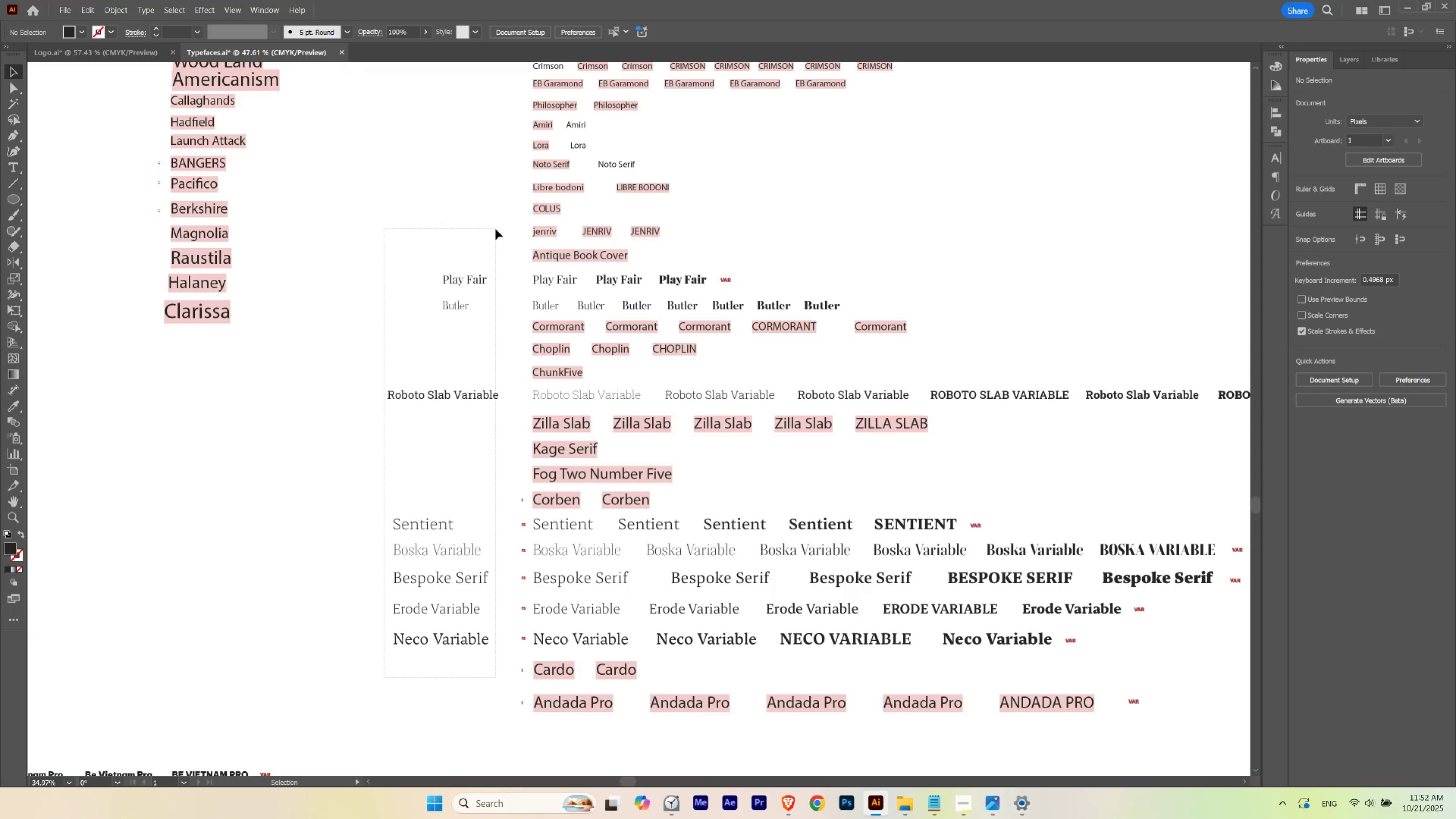 
left_click_drag(start_coordinate=[474, 700], to_coordinate=[492, 716])
 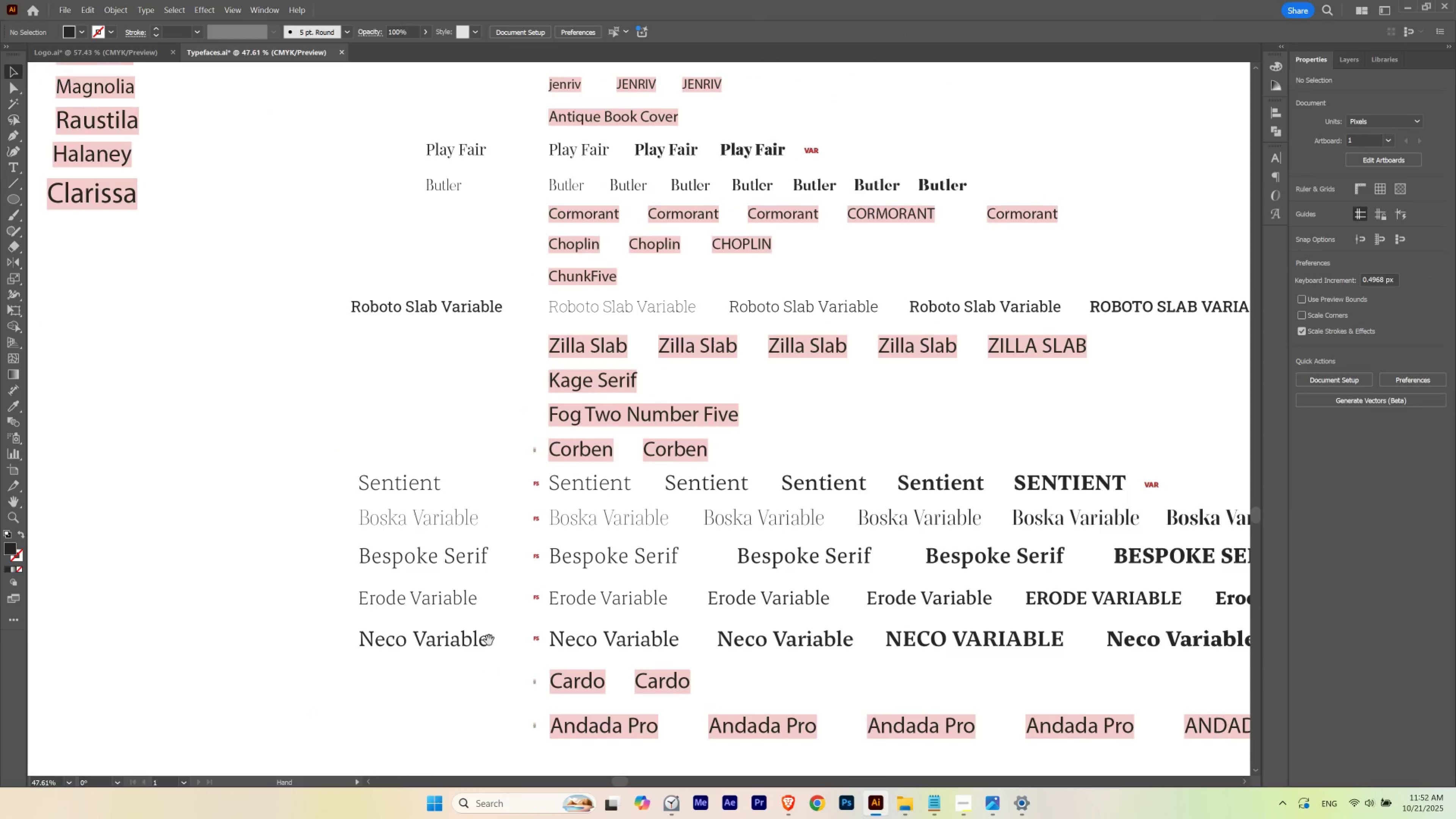 
hold_key(key=ControlLeft, duration=0.41)
left_click_drag(start_coordinate=[488, 638], to_coordinate=[455, 652])
 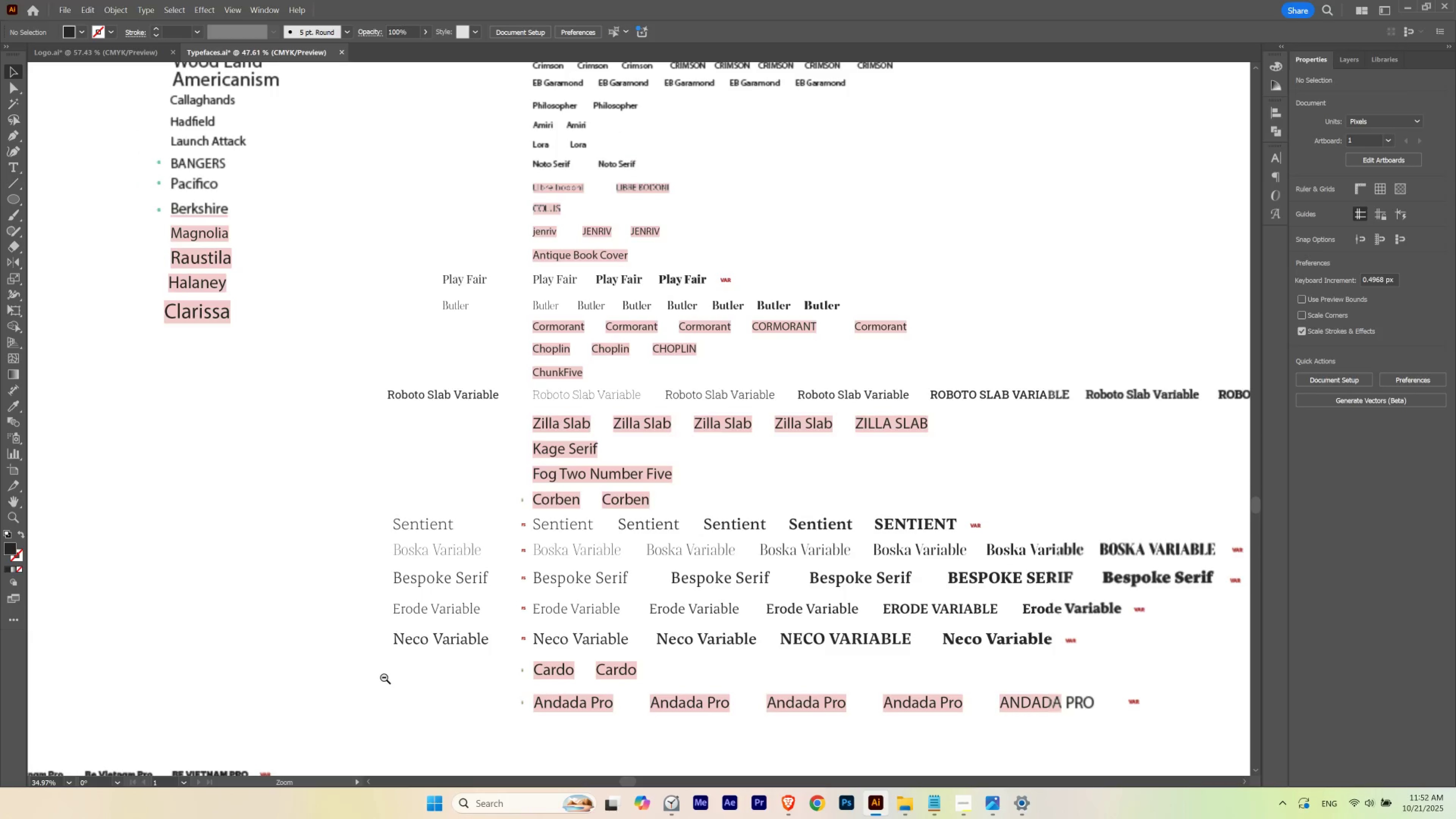 
left_click_drag(start_coordinate=[384, 677], to_coordinate=[495, 229])
 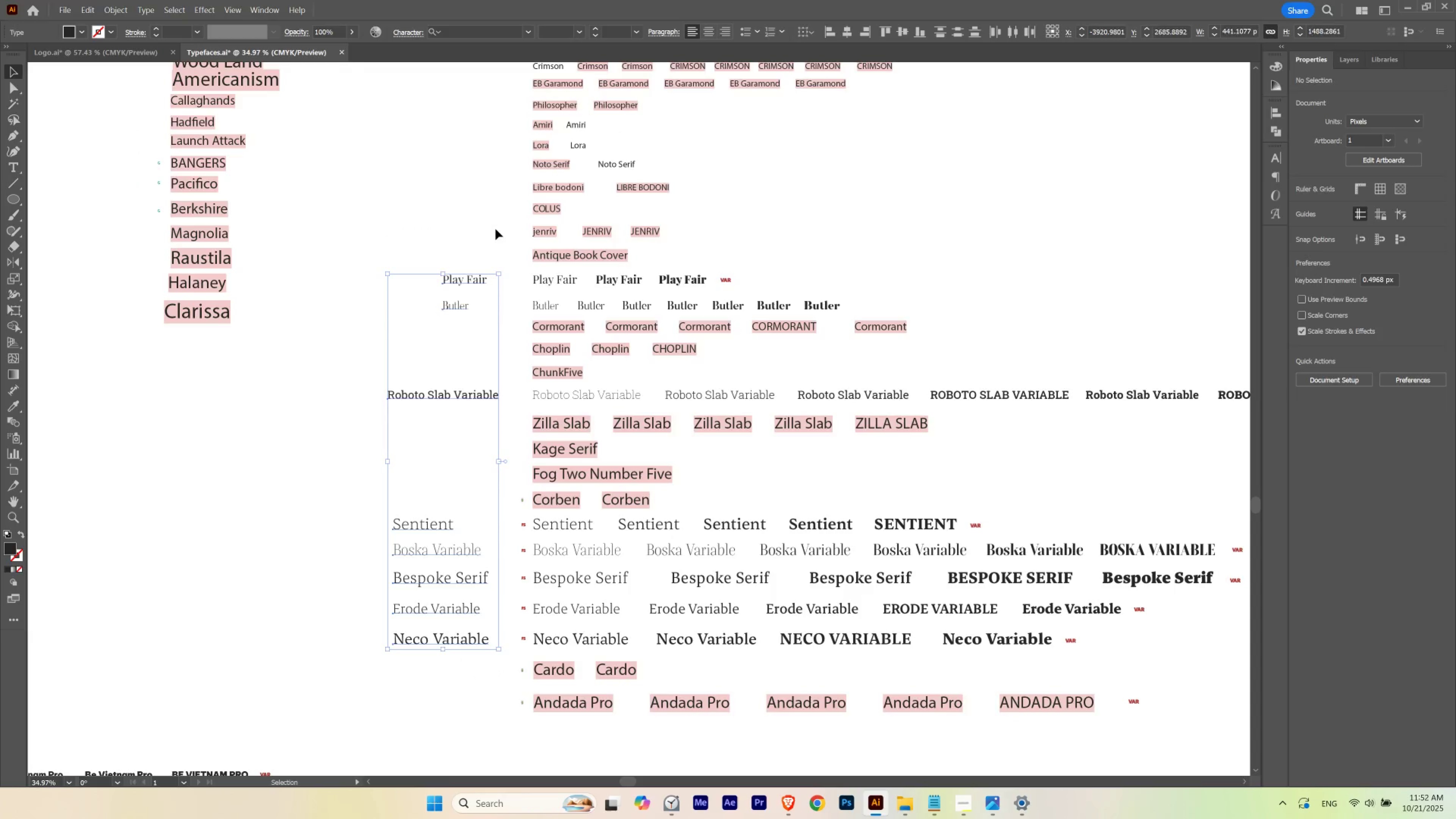 
key(Control+X)
 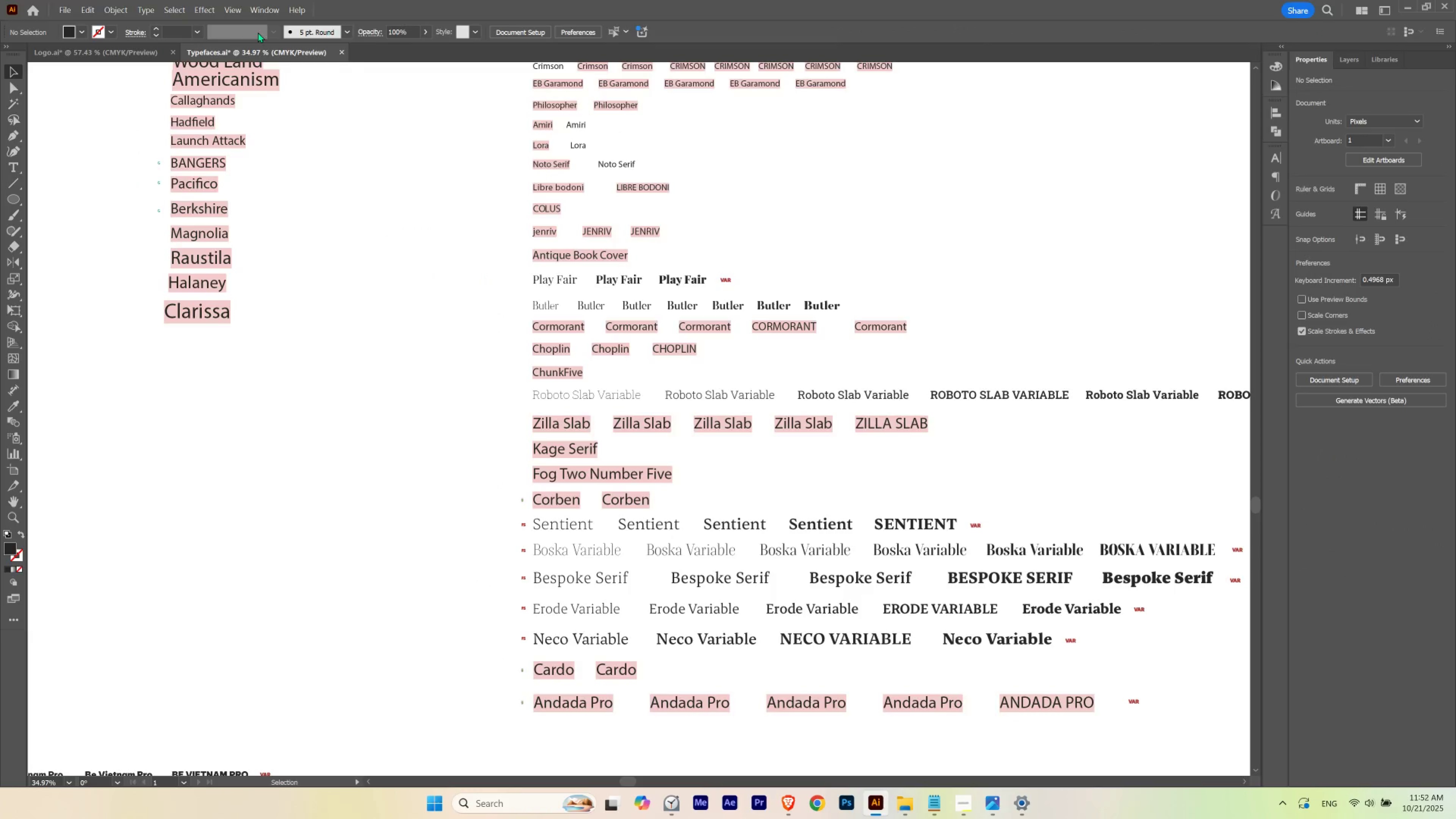 
left_click([138, 53])
 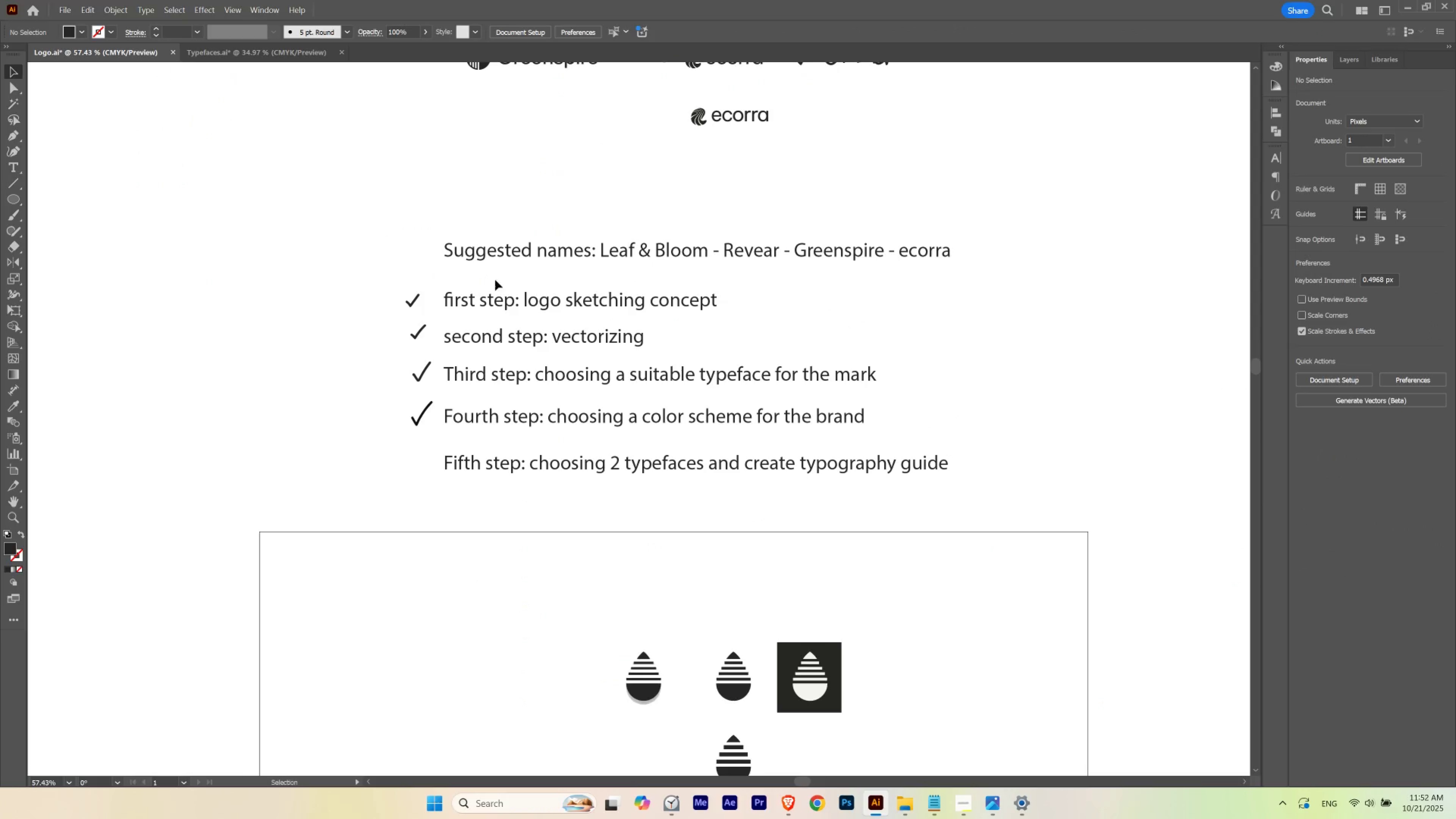 
hold_key(key=Space, duration=7.58)
 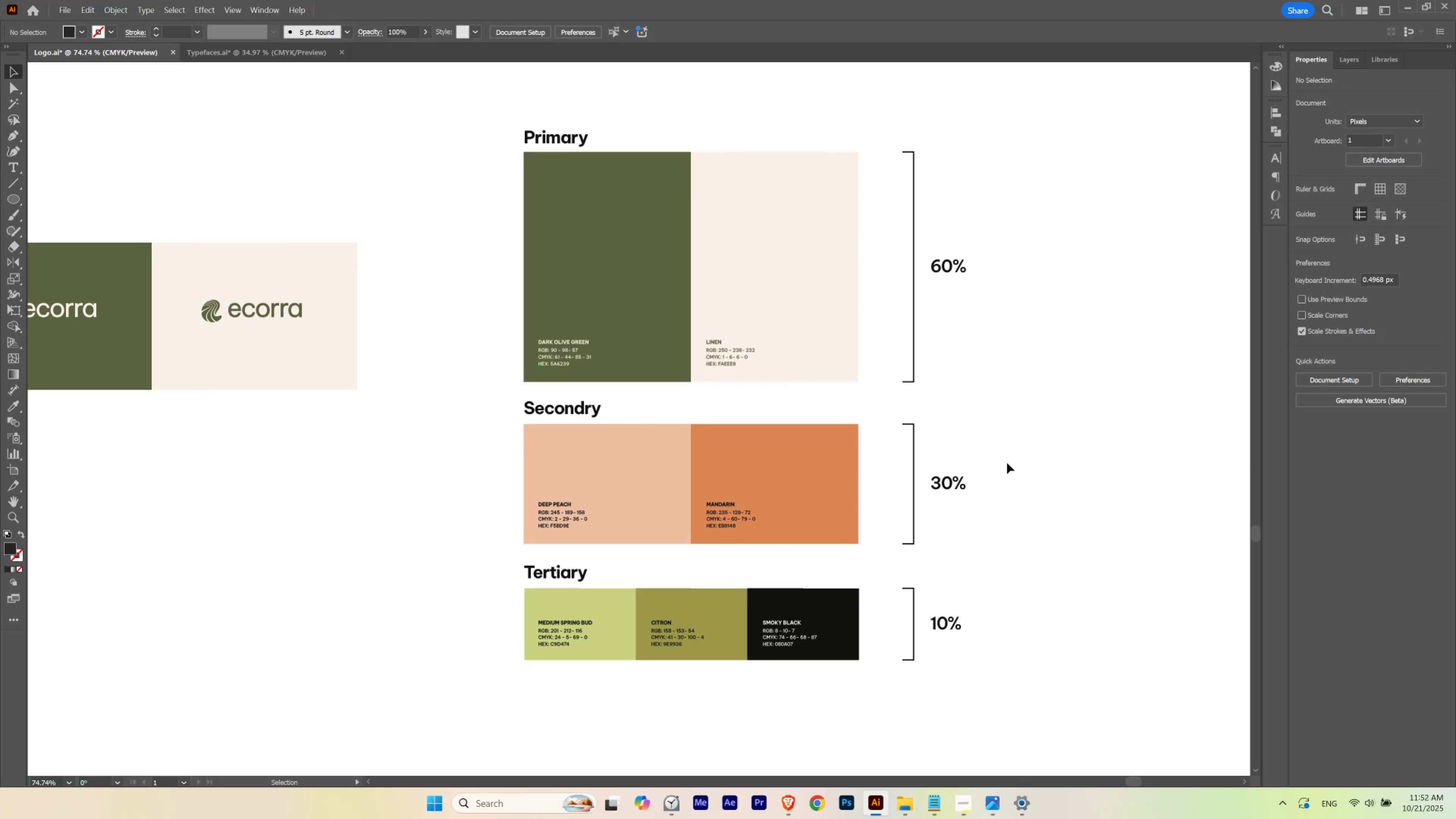 
hold_key(key=ControlLeft, duration=0.61)
left_click_drag(start_coordinate=[874, 268], to_coordinate=[791, 301])
 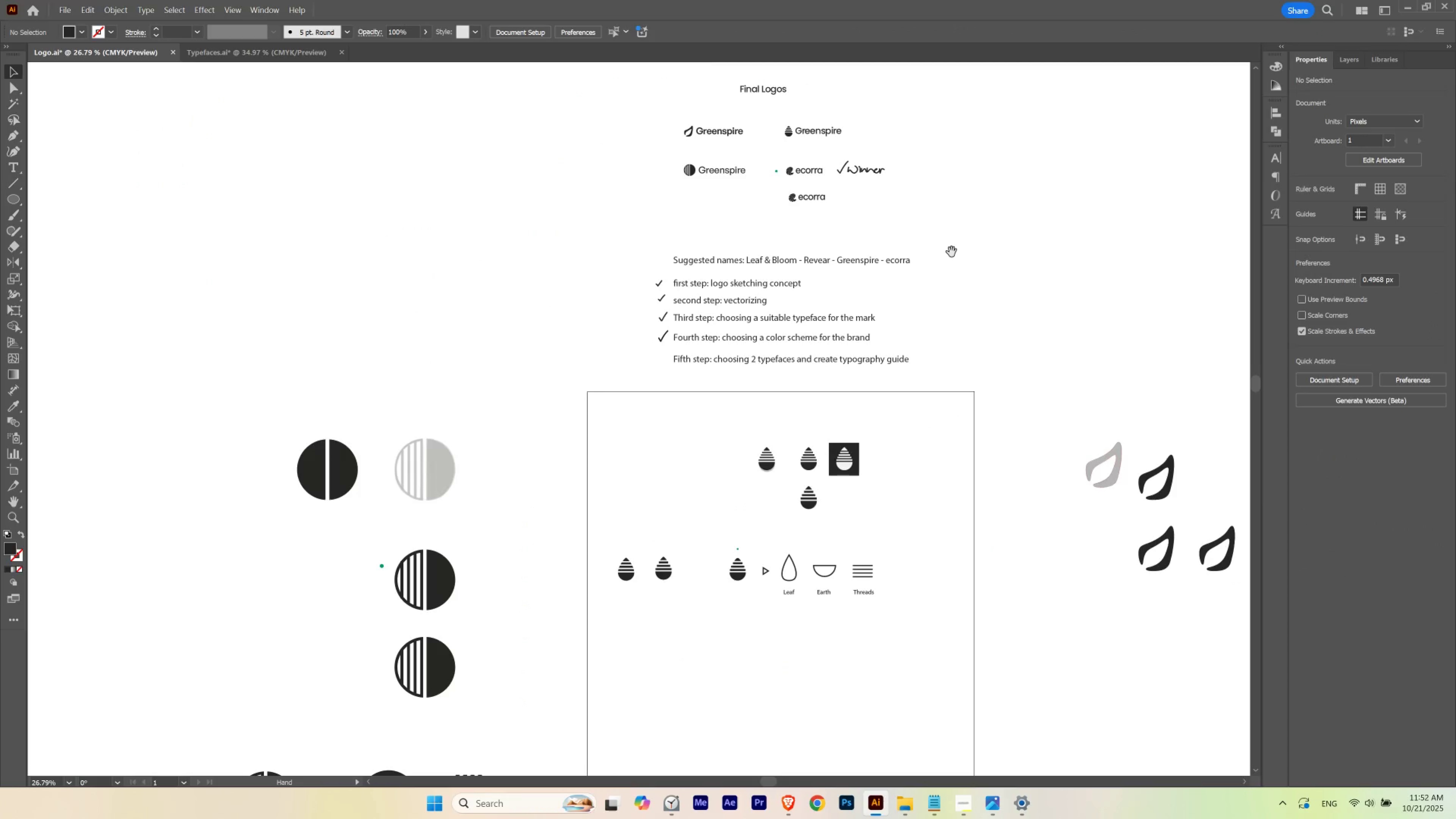 
left_click_drag(start_coordinate=[952, 252], to_coordinate=[816, 252])
 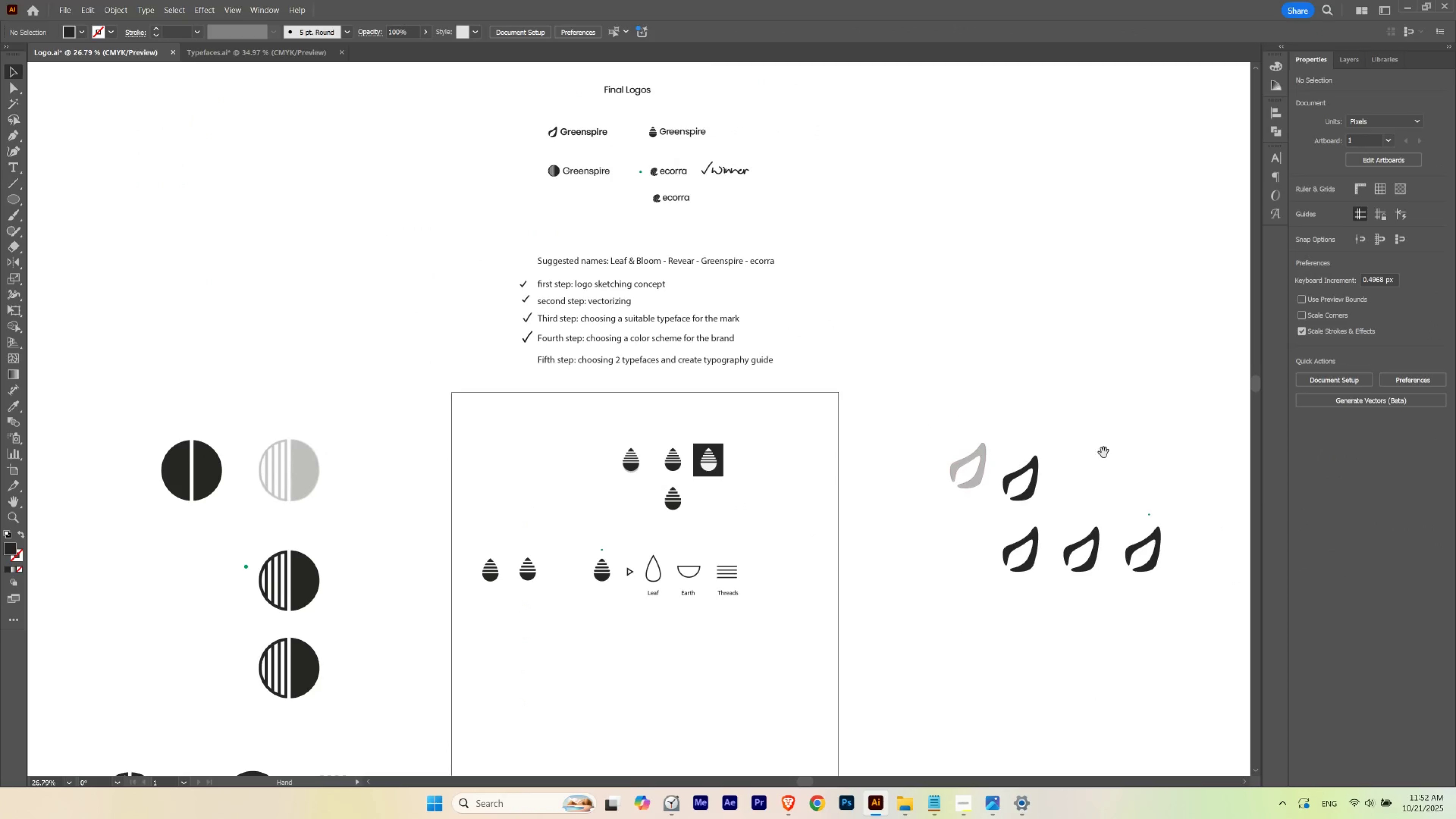 
left_click_drag(start_coordinate=[1102, 455], to_coordinate=[634, 384])
 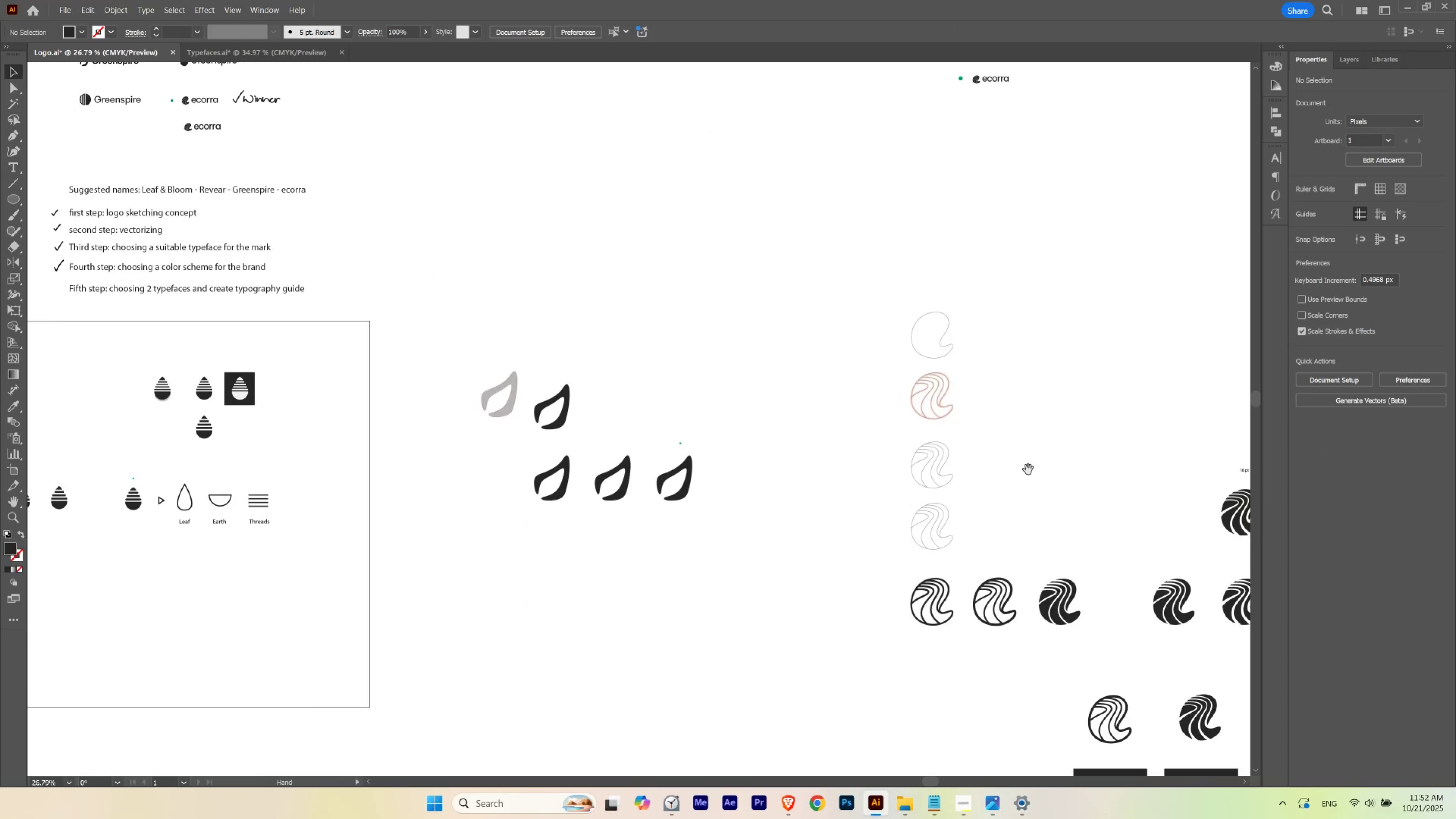 
left_click_drag(start_coordinate=[1021, 468], to_coordinate=[489, 351])
 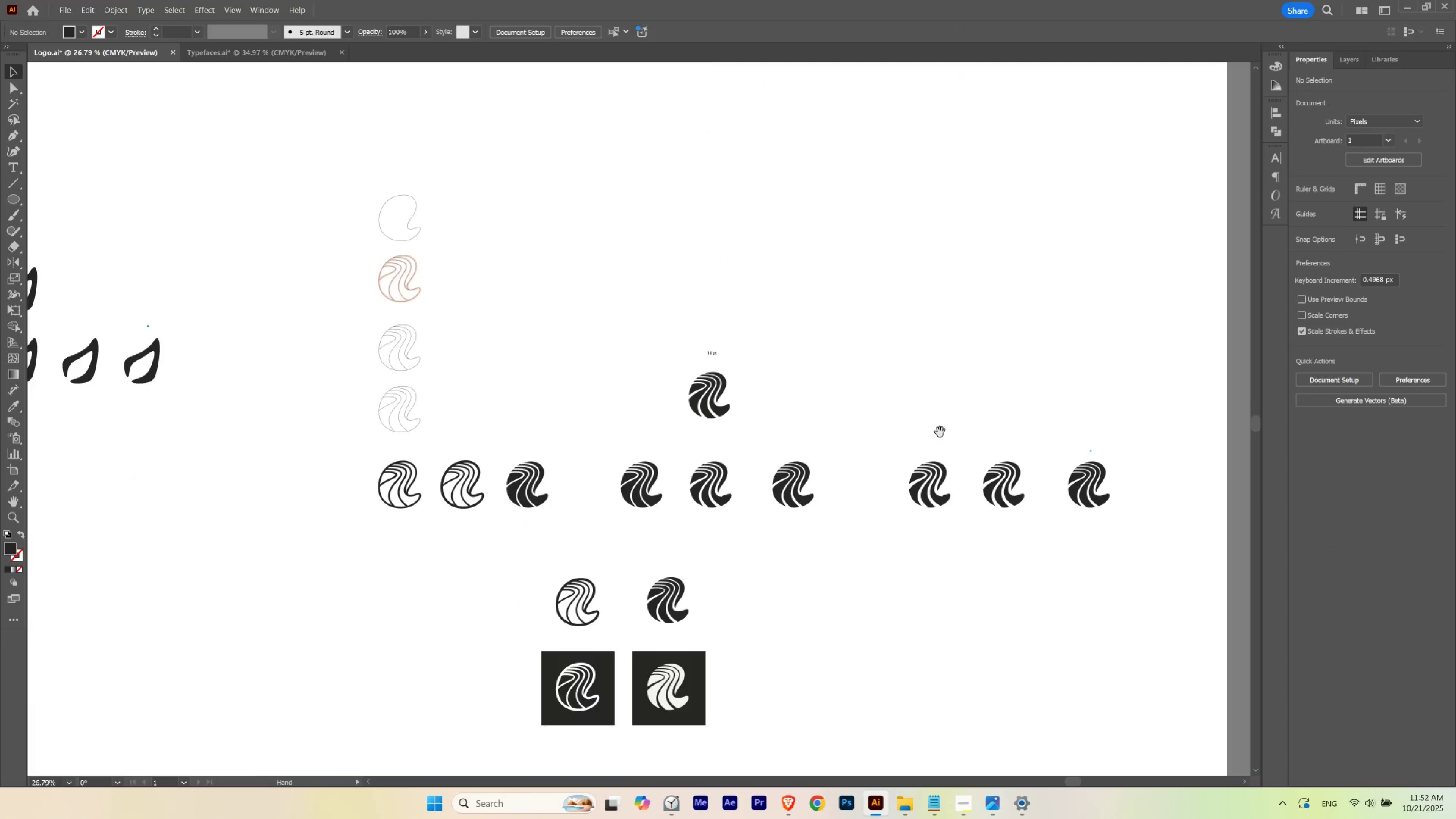 
hold_key(key=ControlLeft, duration=0.32)
left_click_drag(start_coordinate=[935, 445], to_coordinate=[931, 447])
 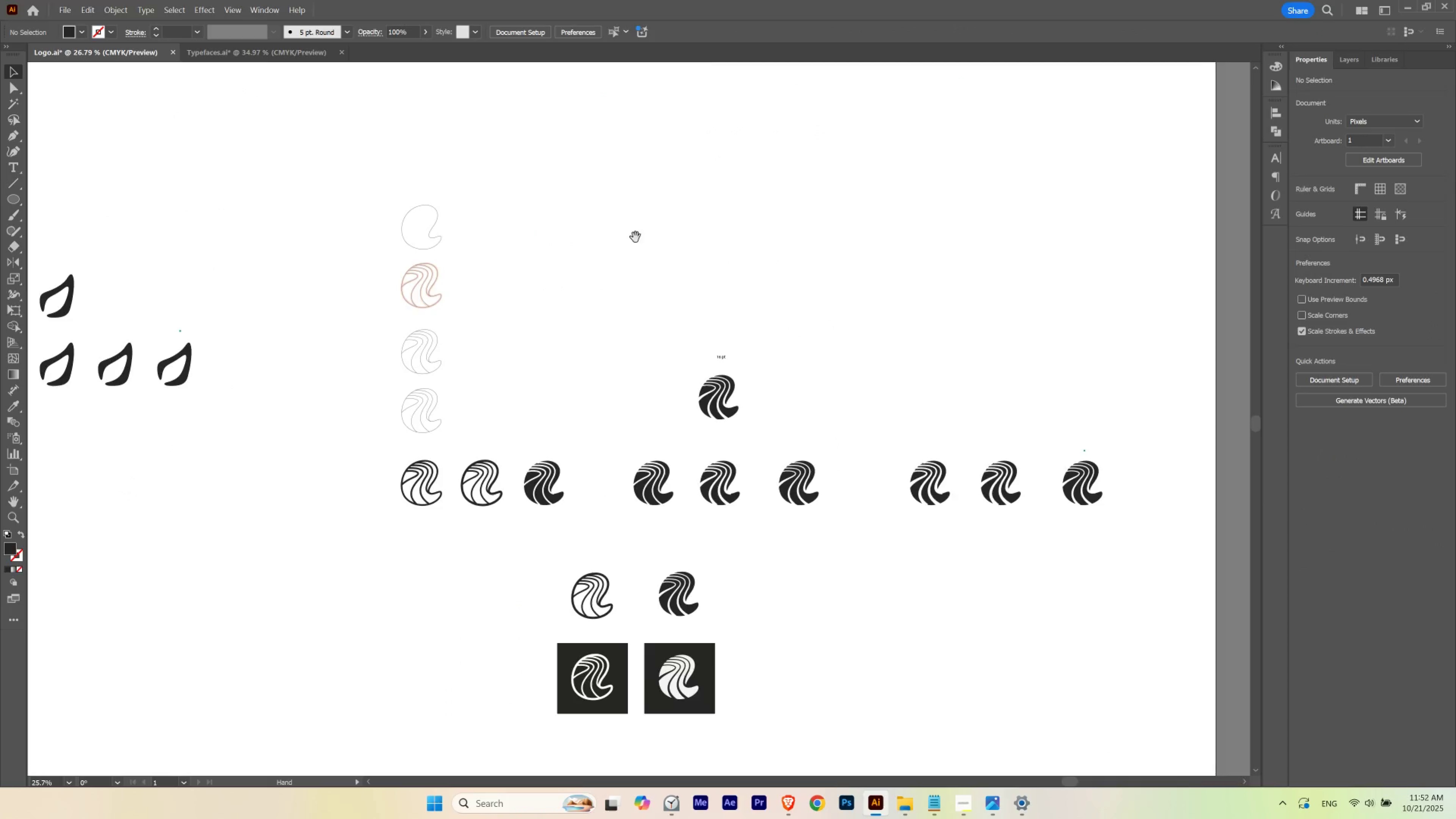 
left_click_drag(start_coordinate=[635, 237], to_coordinate=[651, 561])
 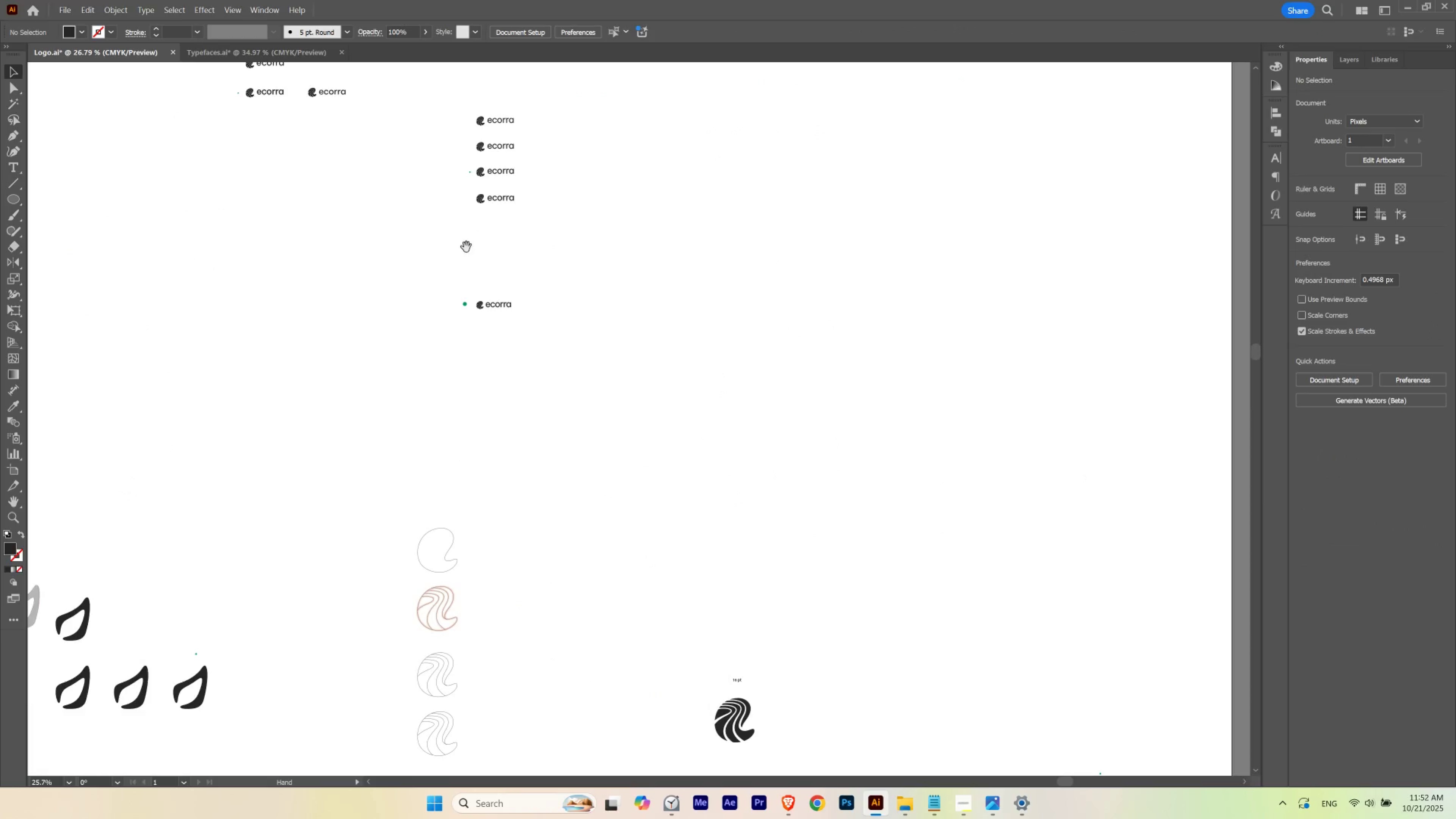 
left_click_drag(start_coordinate=[466, 247], to_coordinate=[624, 469])
 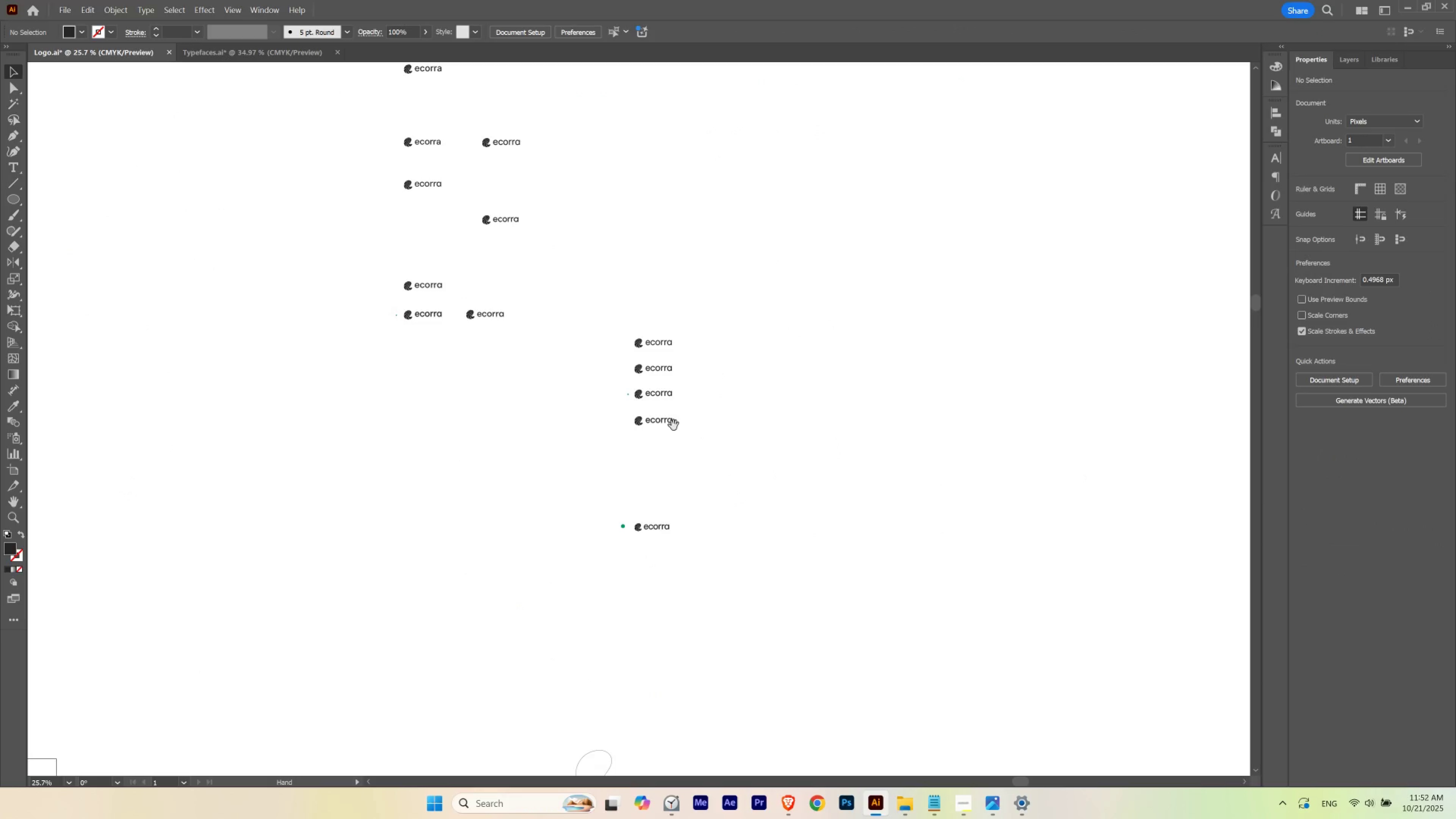 
hold_key(key=ControlLeft, duration=0.6)
left_click_drag(start_coordinate=[716, 399], to_coordinate=[608, 434])
 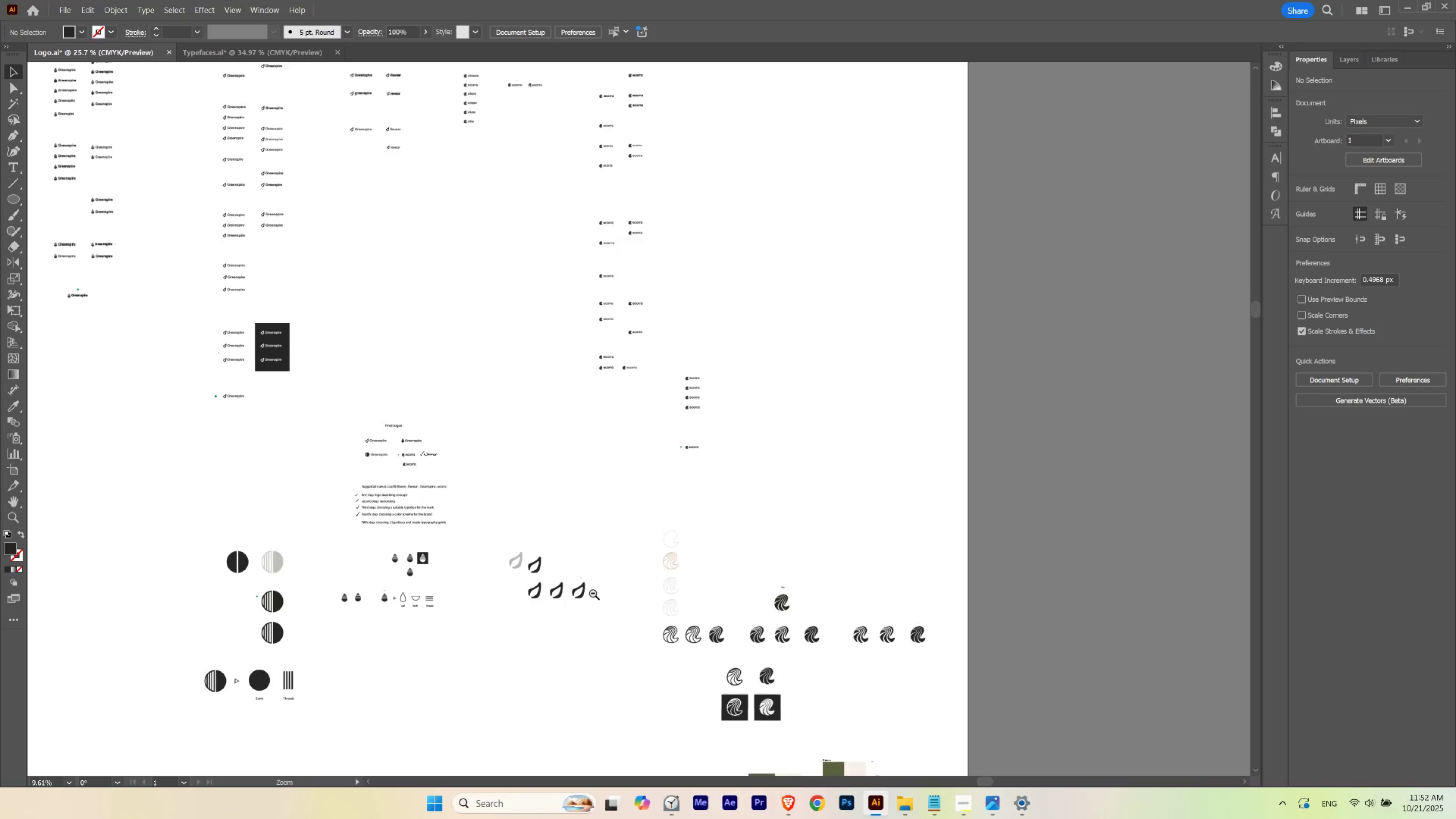 
left_click_drag(start_coordinate=[594, 597], to_coordinate=[617, 295])
 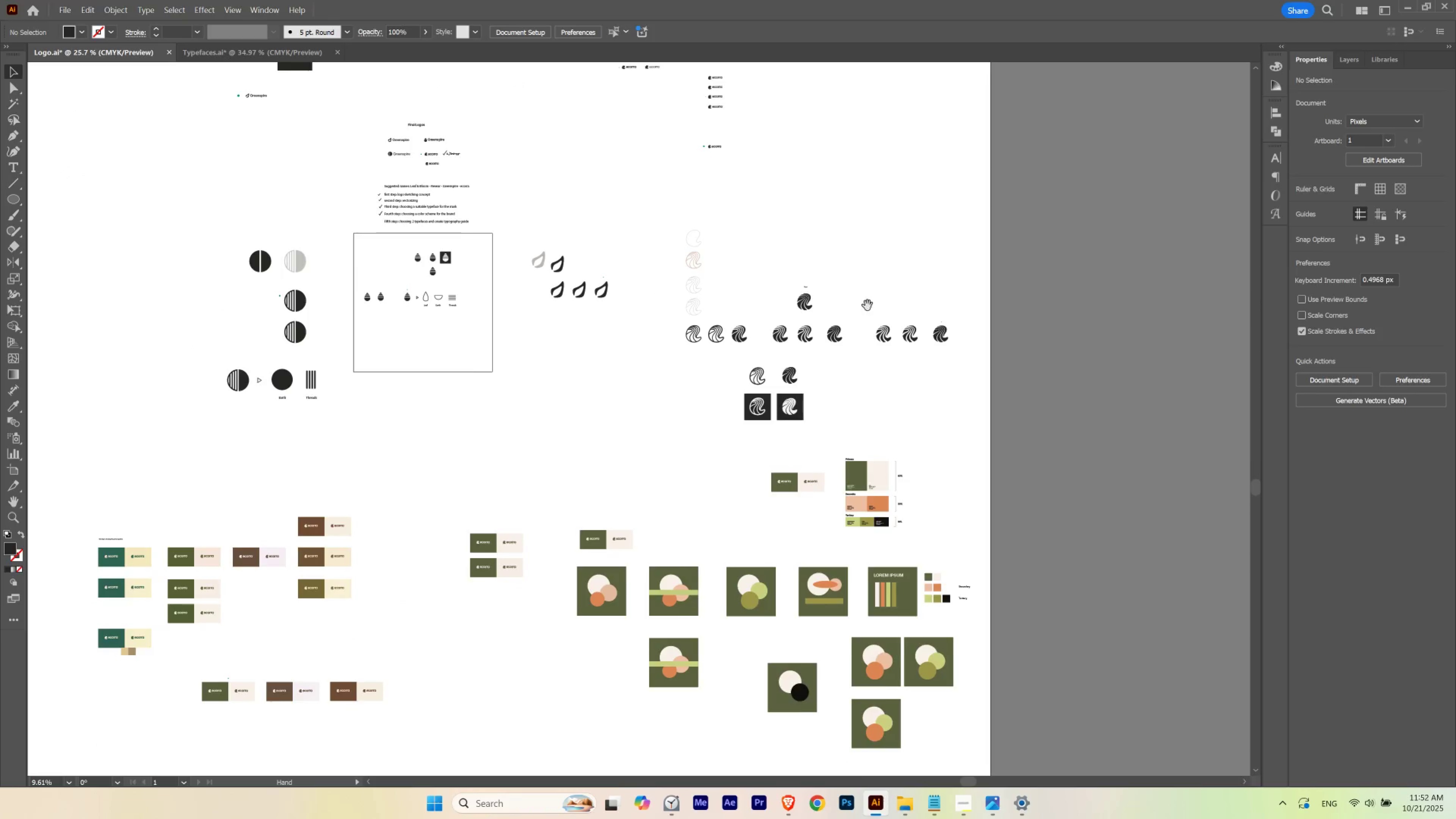 
left_click_drag(start_coordinate=[948, 334], to_coordinate=[855, 270])
 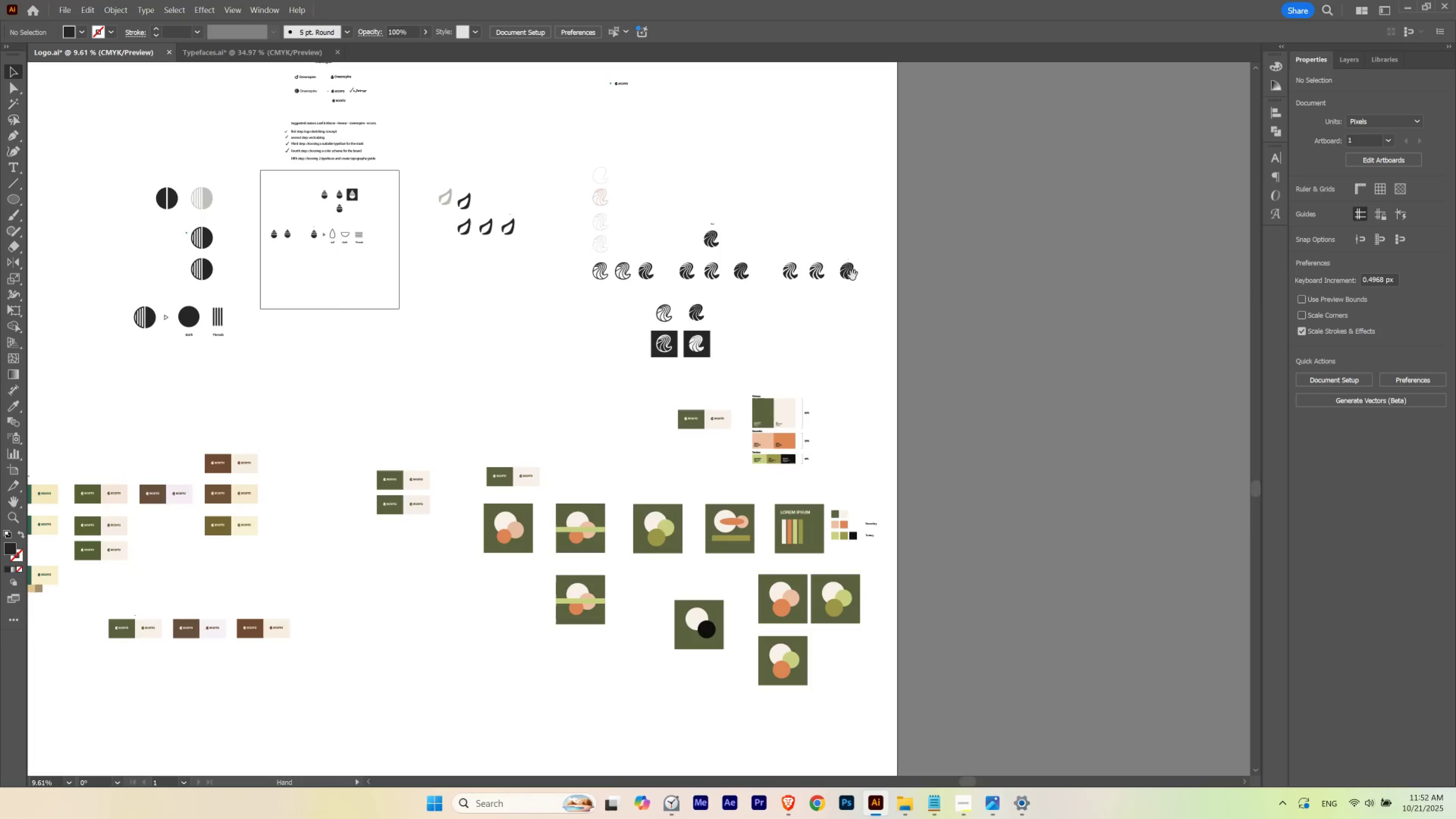 
hold_key(key=ControlLeft, duration=0.81)
left_click_drag(start_coordinate=[786, 434], to_coordinate=[1010, 464])
 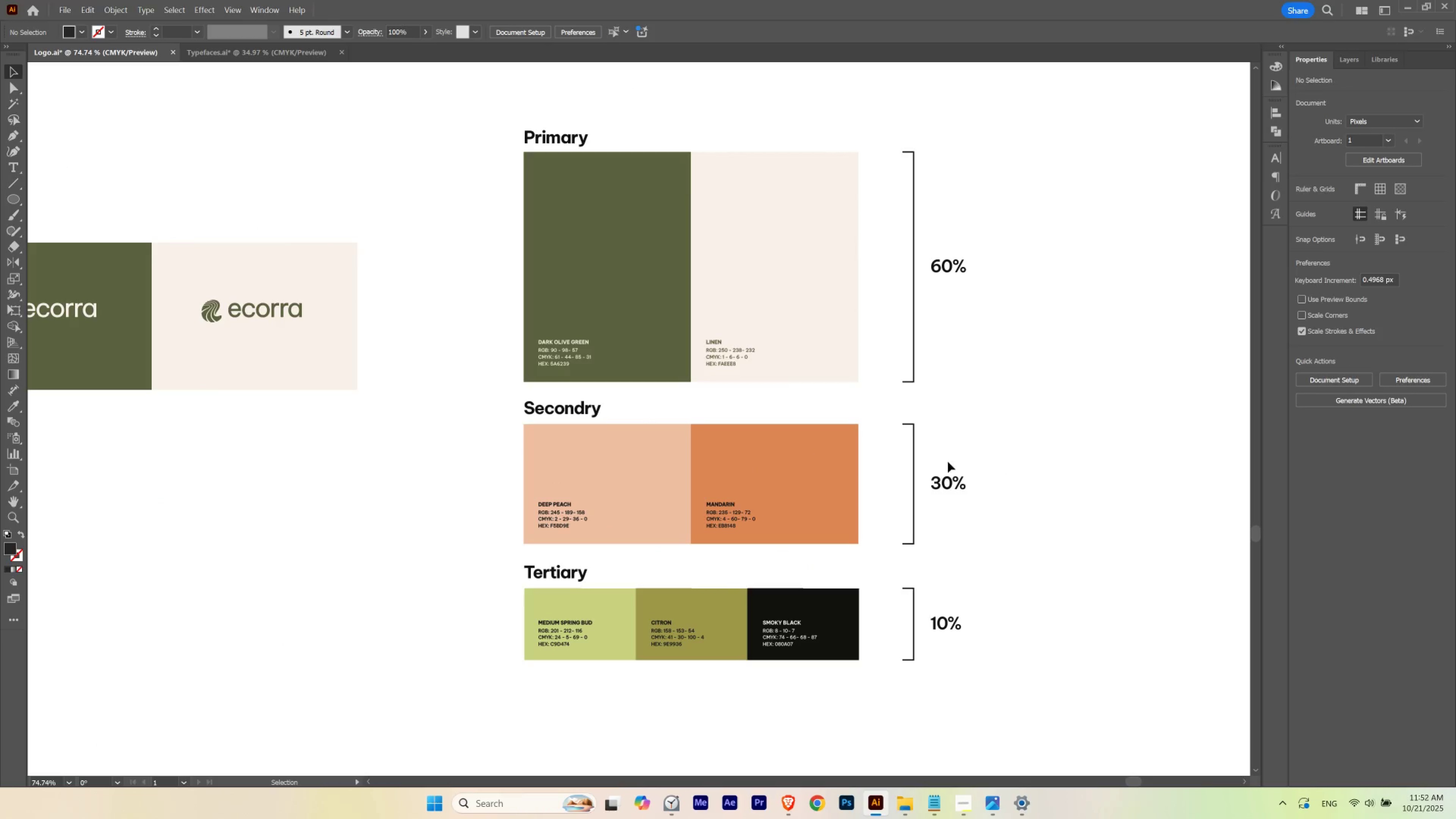 
hold_key(key=Space, duration=7.37)
 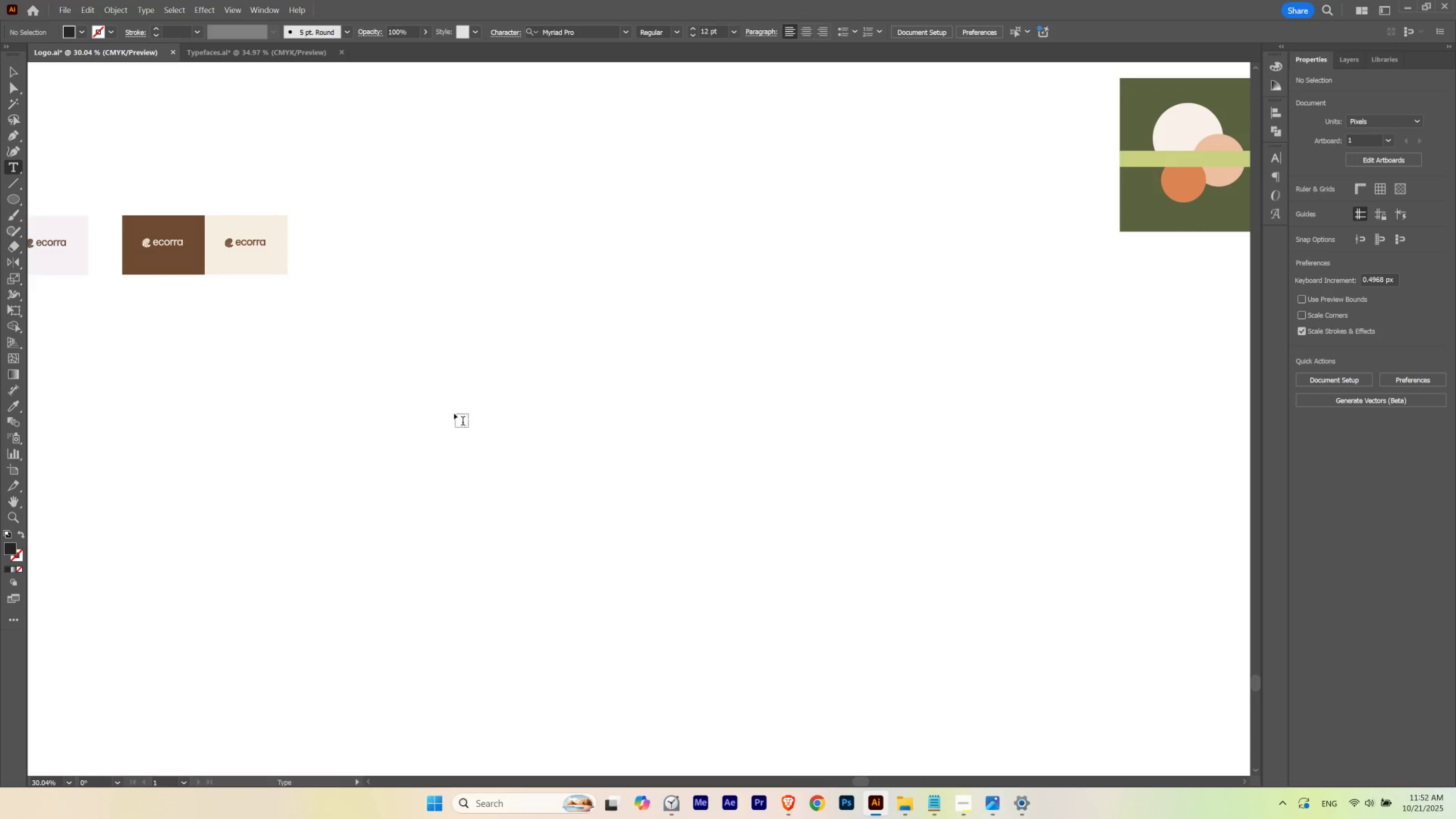 
hold_key(key=ControlLeft, duration=1.52)
left_click_drag(start_coordinate=[646, 273], to_coordinate=[546, 313])
 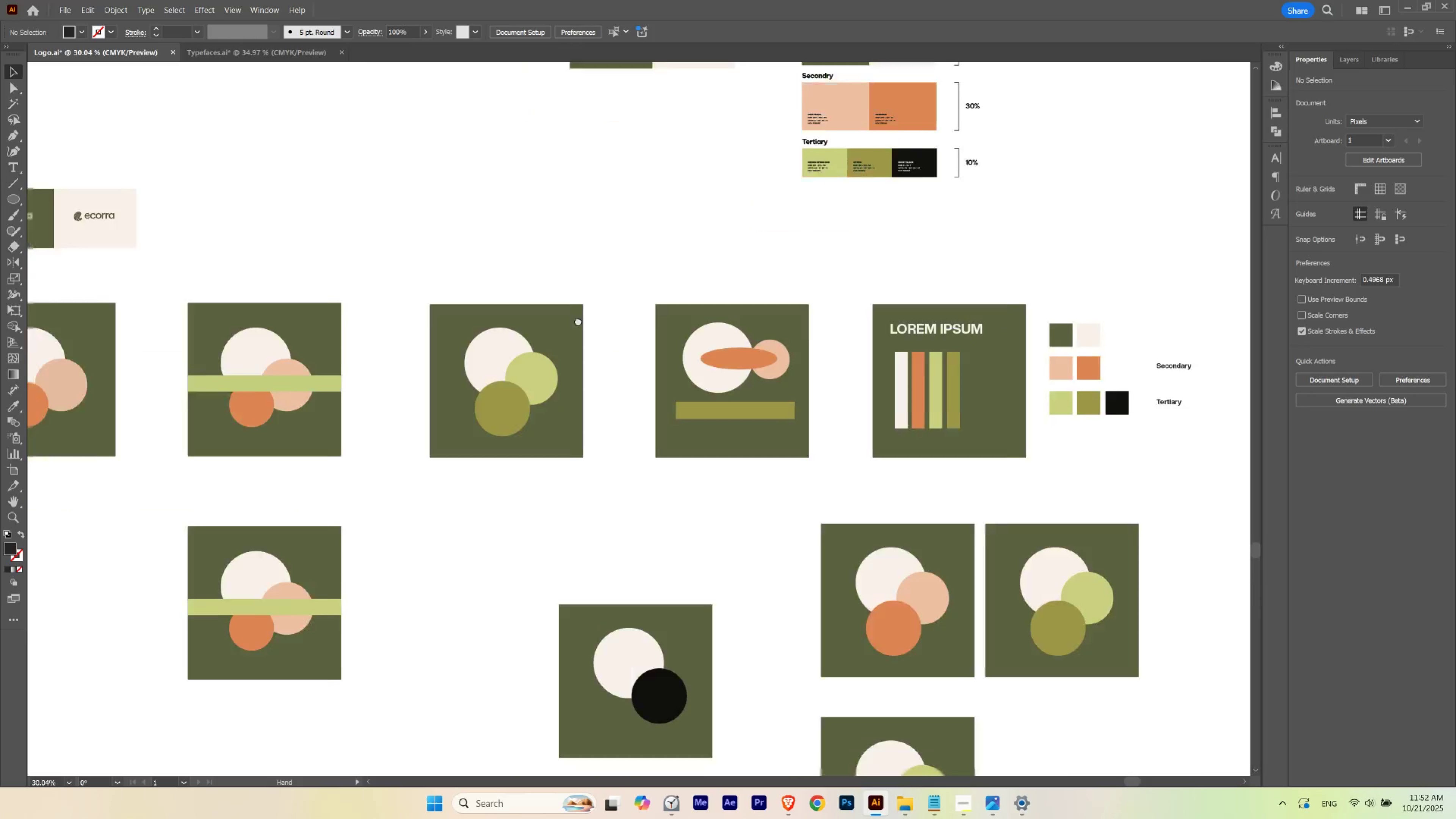 
hold_key(key=ControlLeft, duration=0.36)
 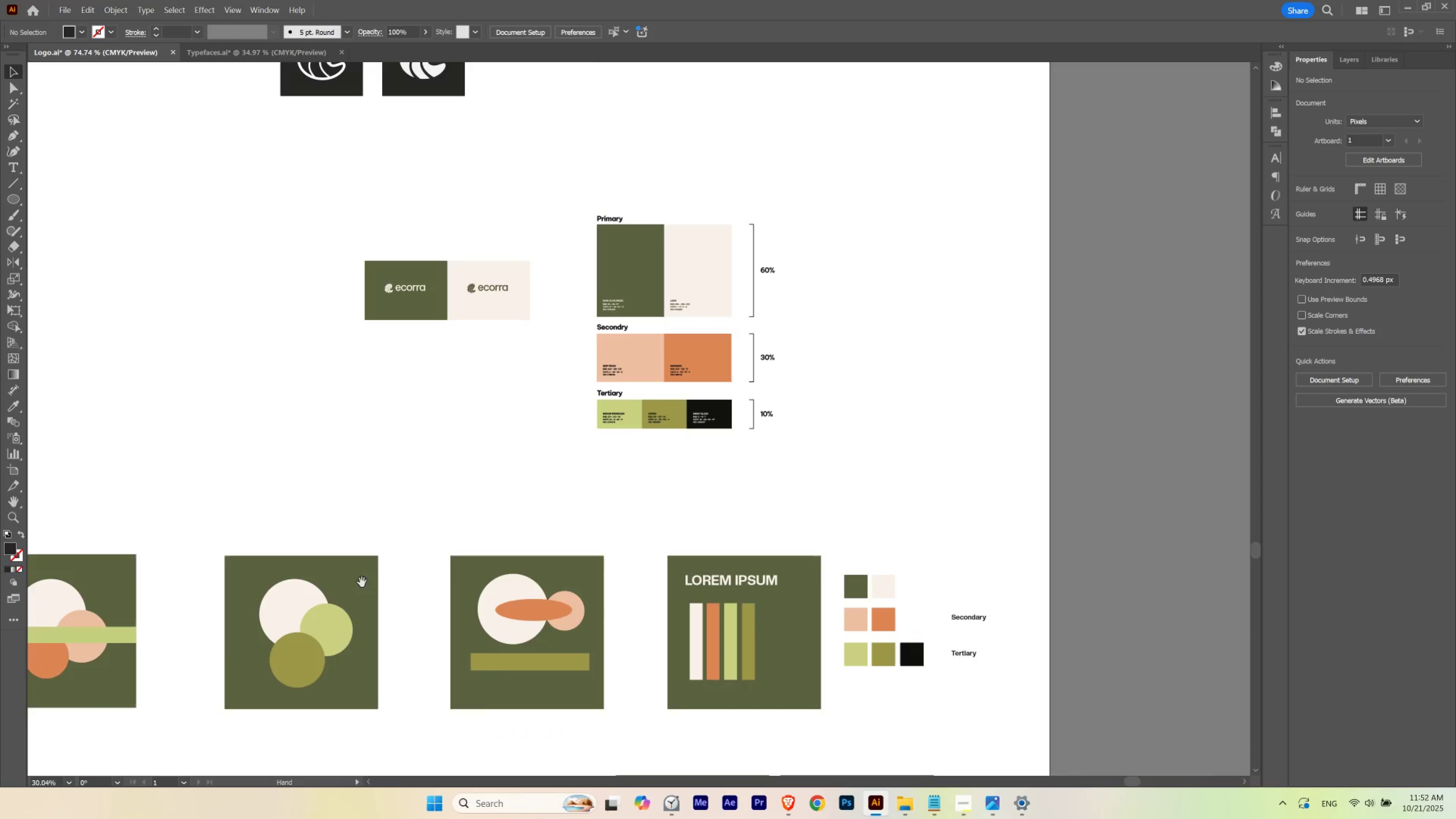 
left_click_drag(start_coordinate=[370, 576], to_coordinate=[579, 319])
 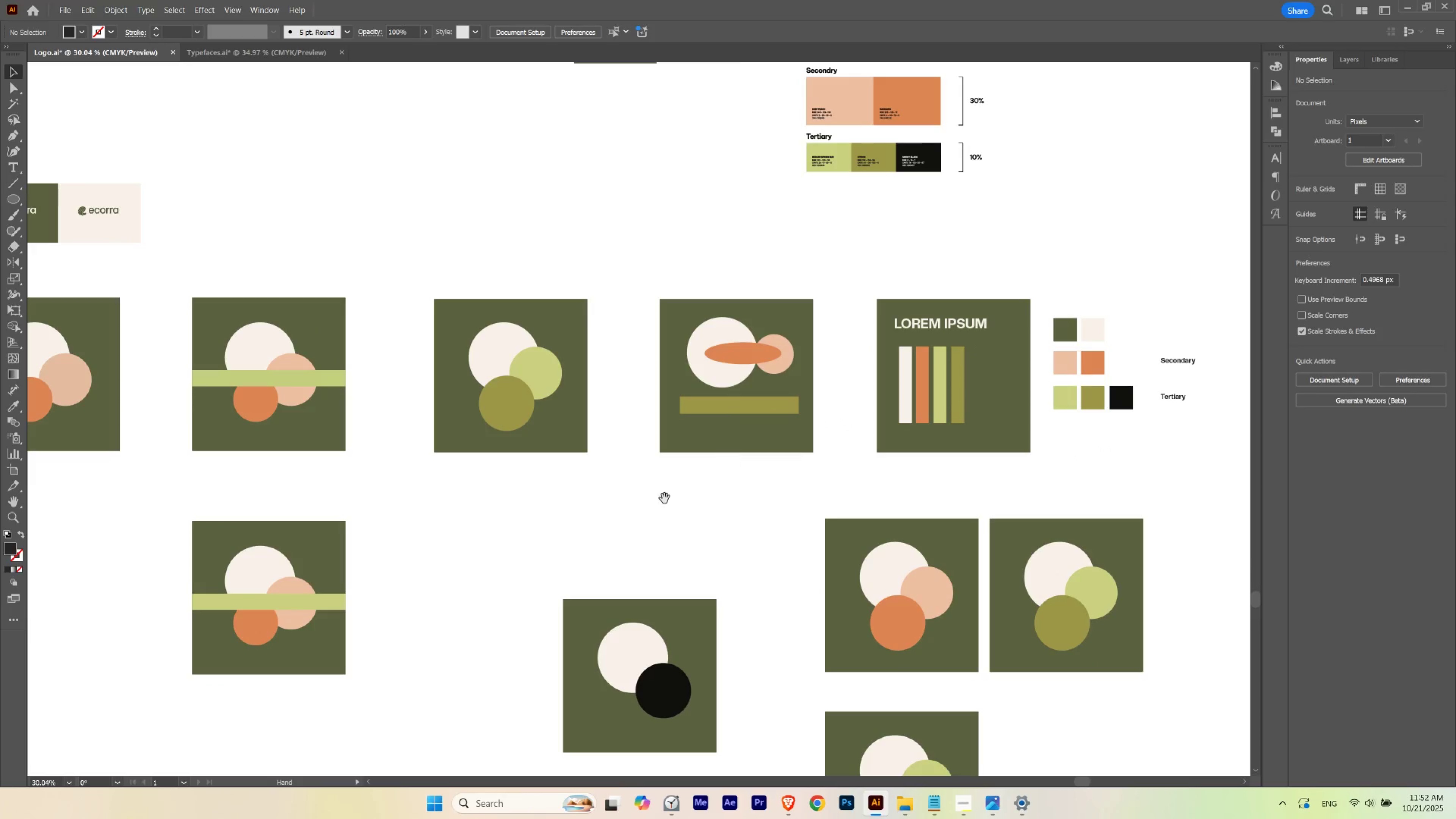 
left_click_drag(start_coordinate=[532, 548], to_coordinate=[782, 252])
 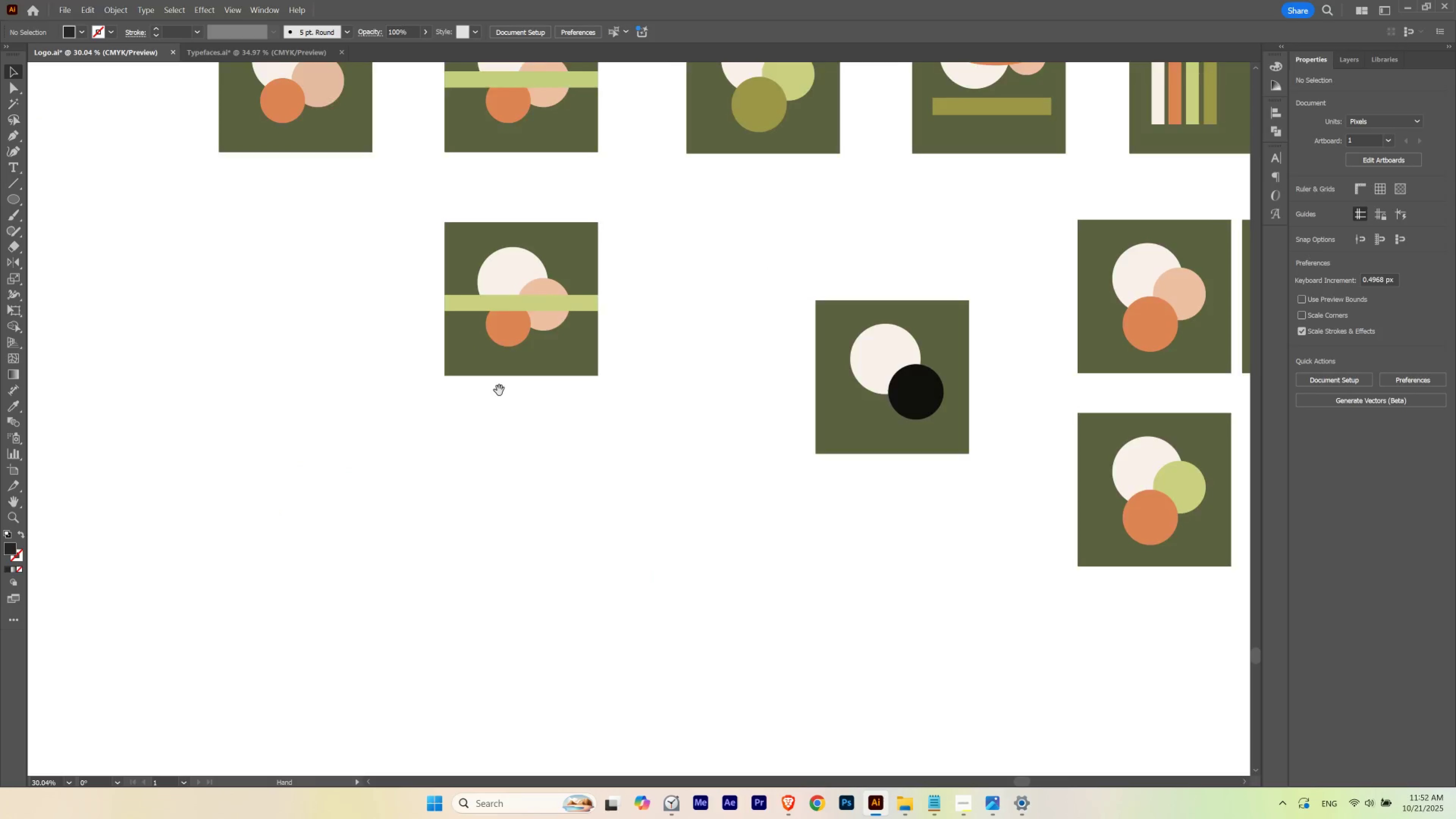 
left_click_drag(start_coordinate=[499, 390], to_coordinate=[1095, 265])
 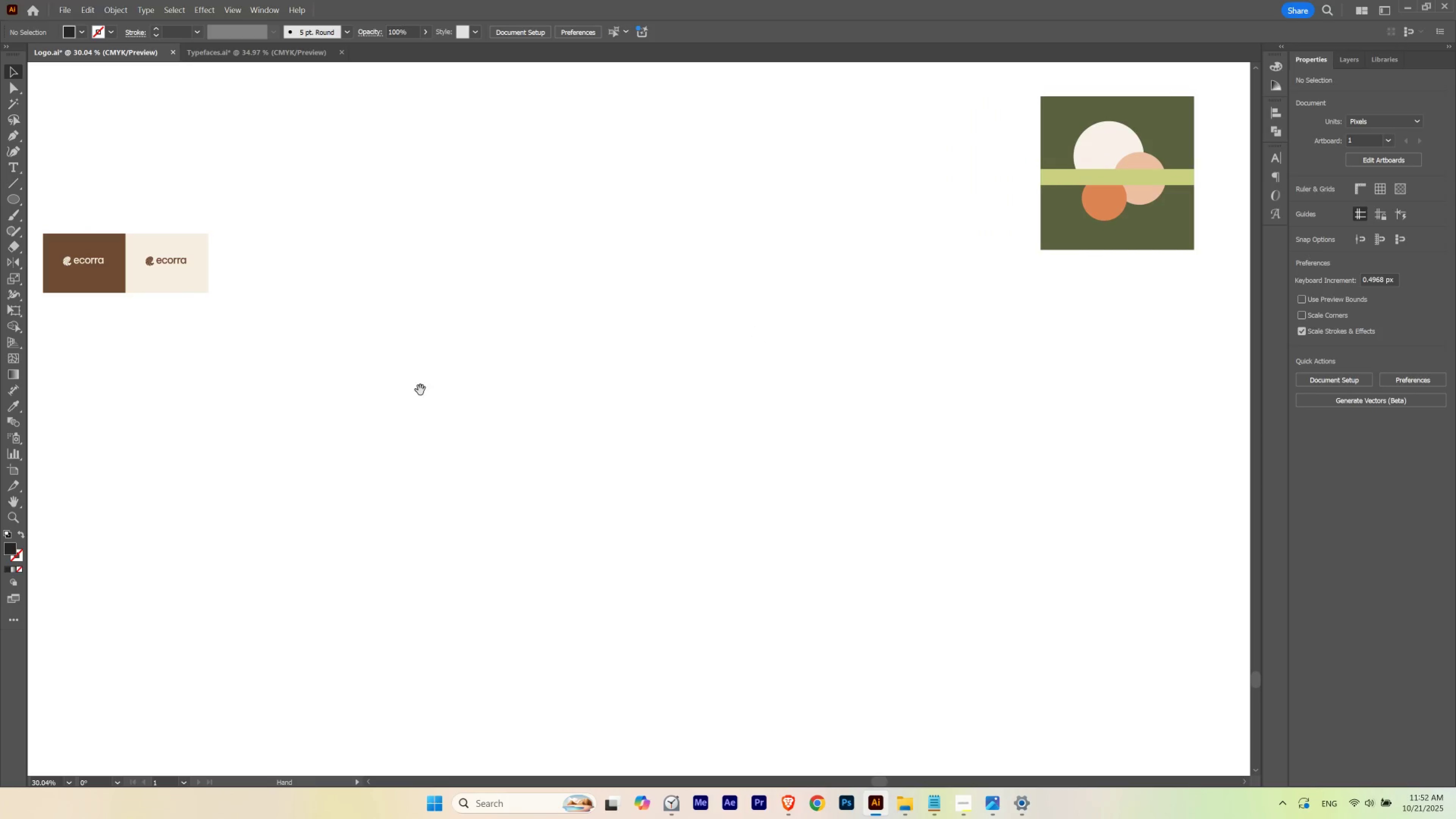 
left_click_drag(start_coordinate=[419, 389], to_coordinate=[498, 371])
 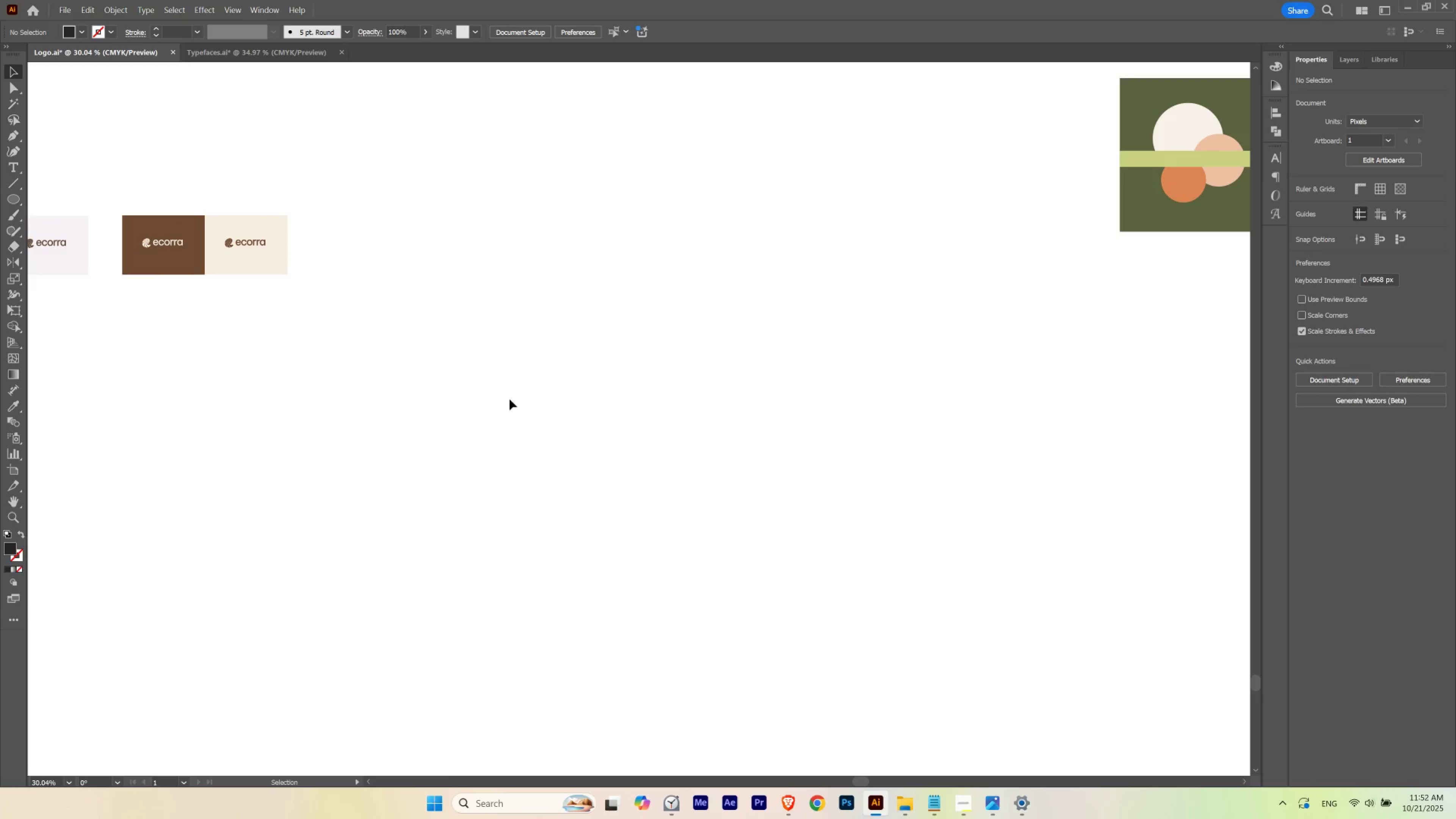 
key(T)
 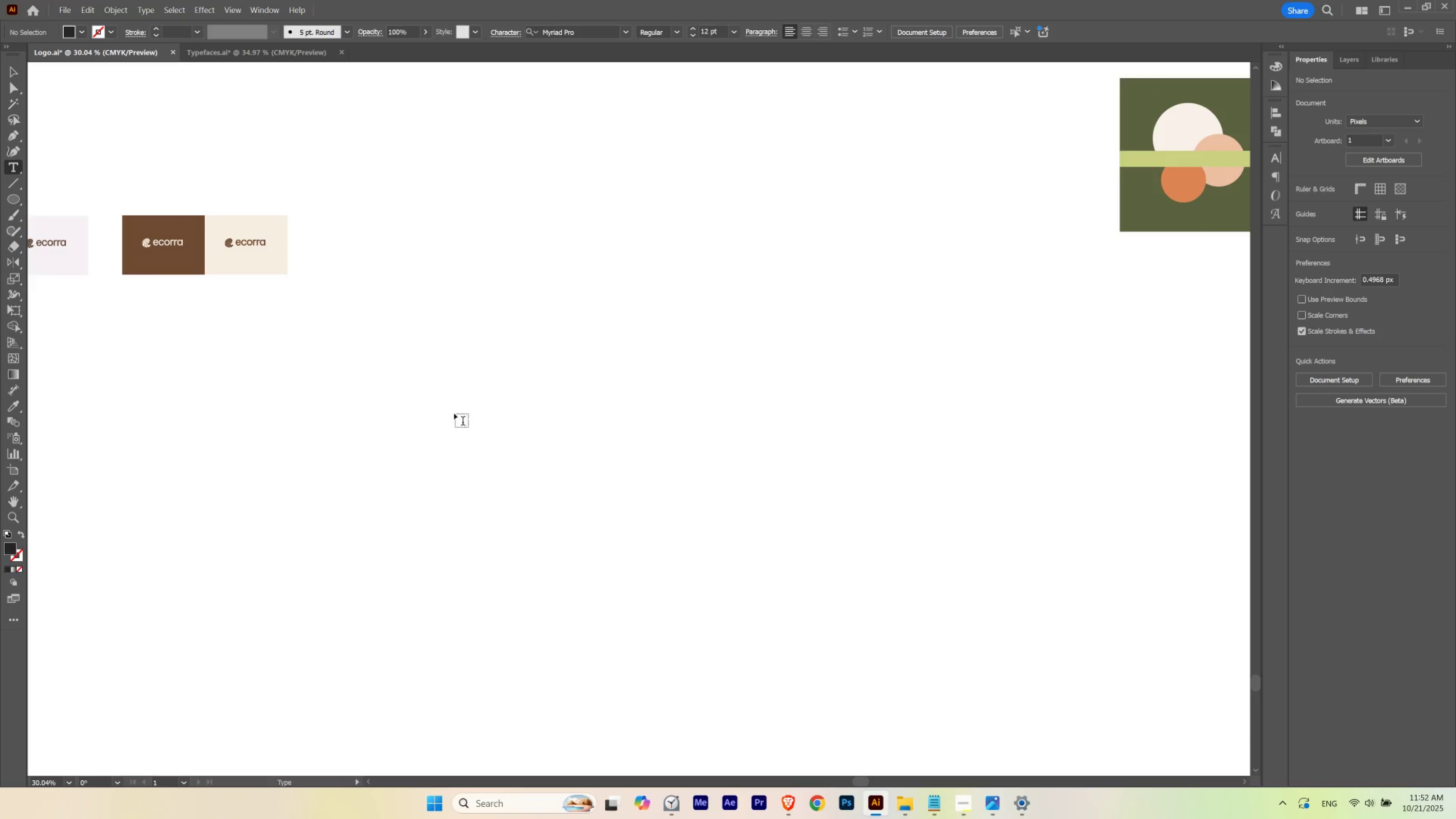 
left_click_drag(start_coordinate=[452, 402], to_coordinate=[685, 517])
 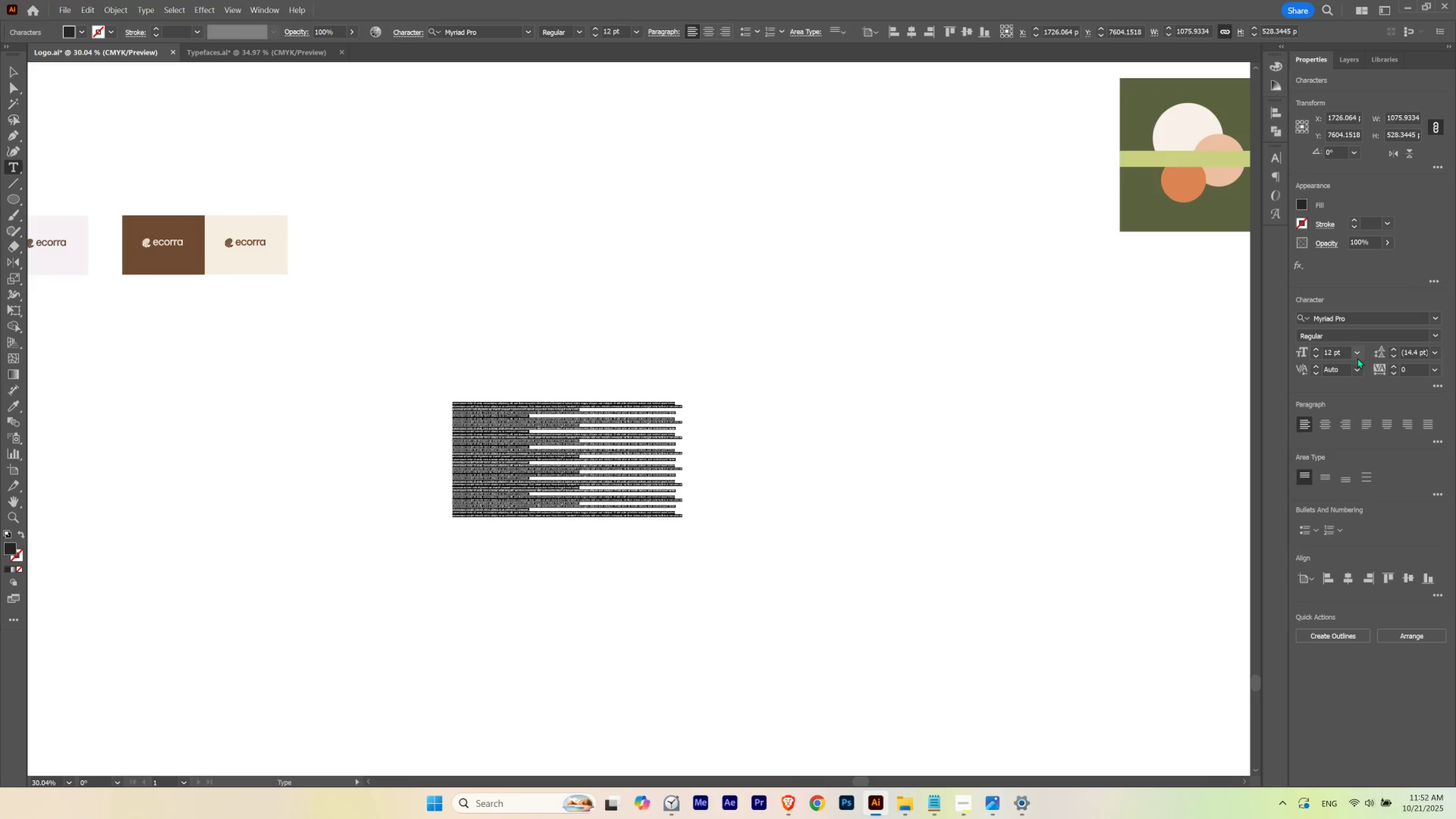 
hold_key(key=ShiftLeft, duration=1.51)
scroll: coordinate [1345, 357], scroll_direction: up, amount: 2.0
 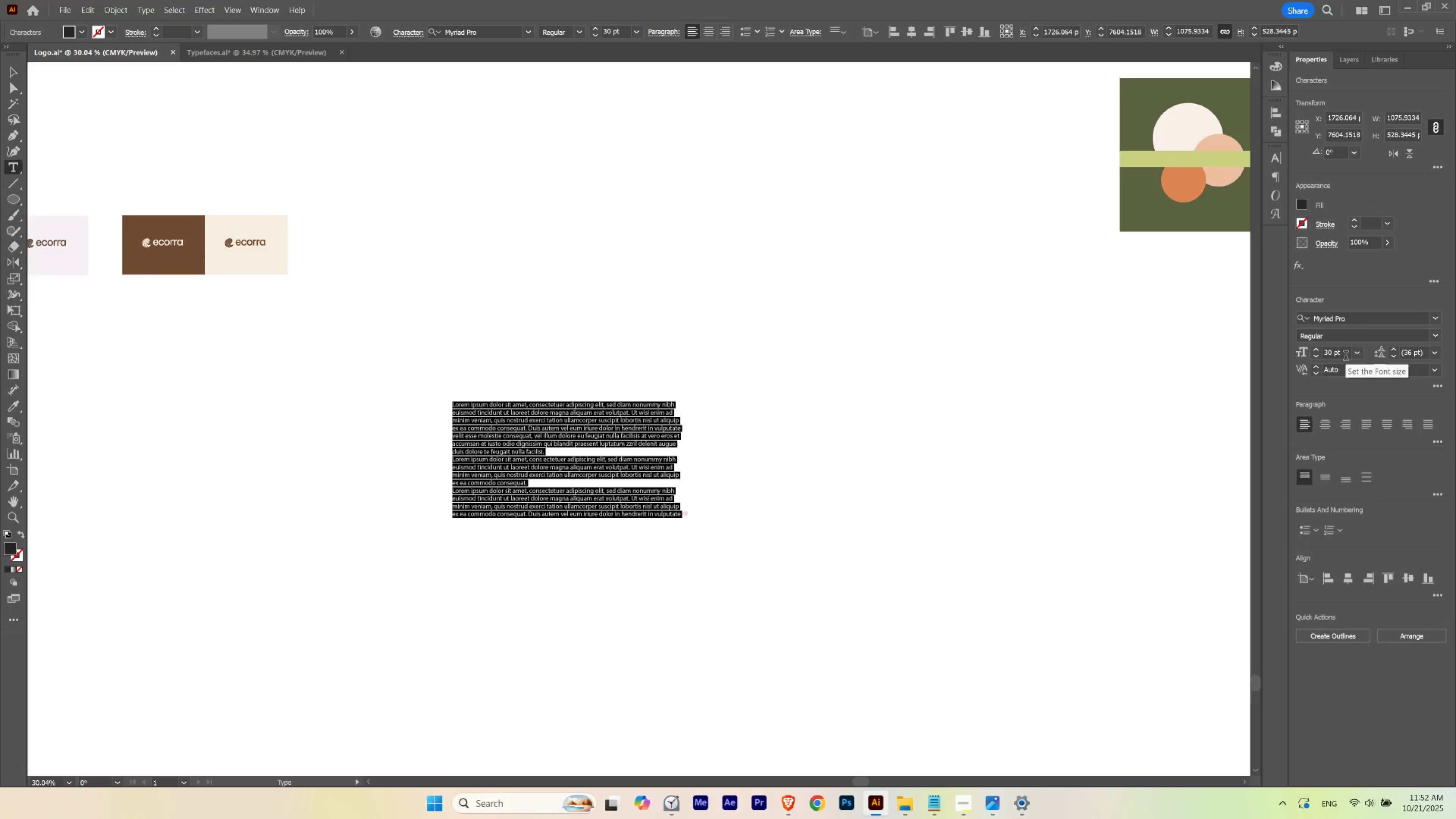 
scroll: coordinate [1345, 357], scroll_direction: none, amount: 0.0
 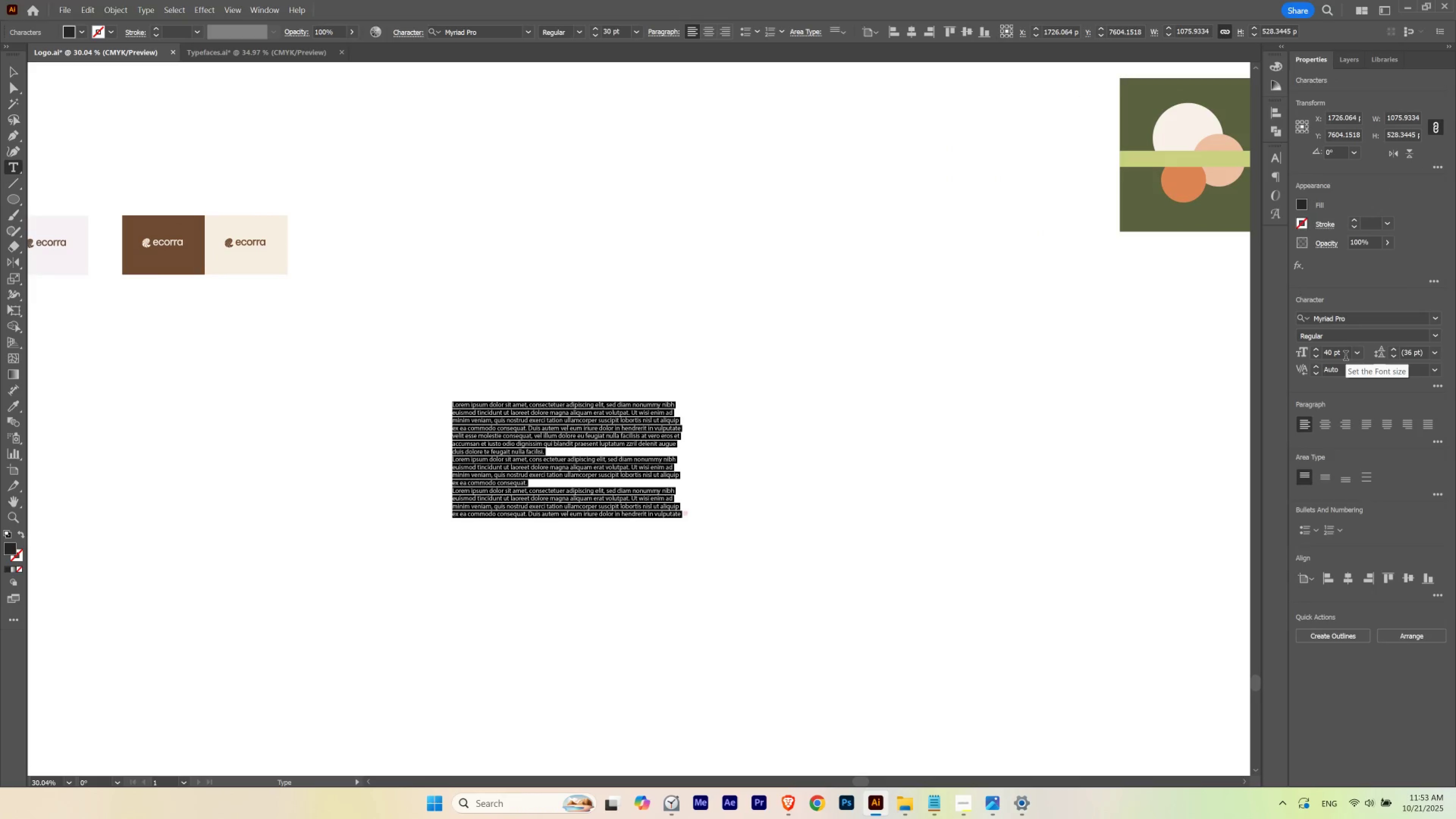 
hold_key(key=ShiftLeft, duration=1.52)
scroll: coordinate [1345, 357], scroll_direction: up, amount: 1.0
 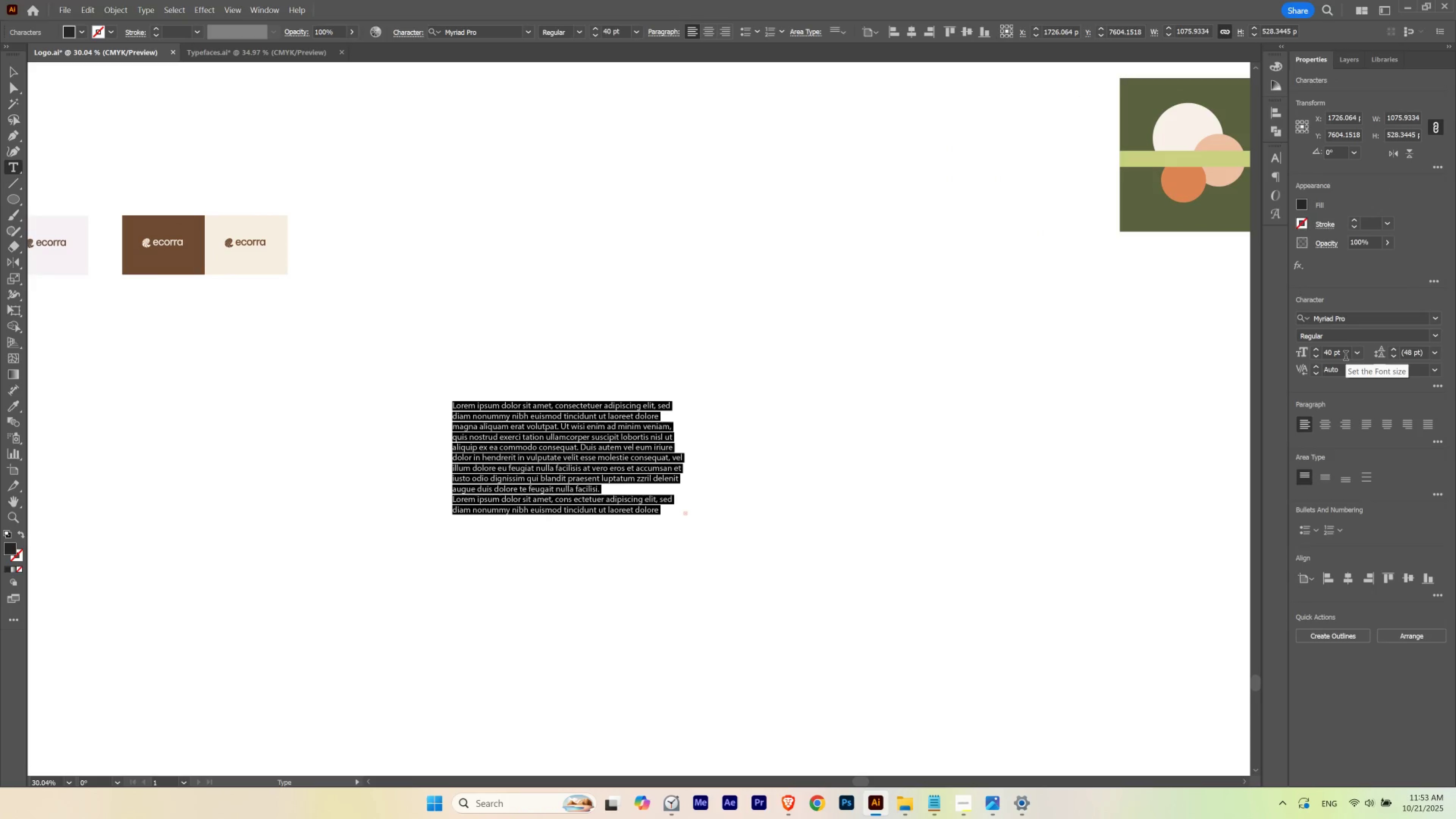 
hold_key(key=ShiftLeft, duration=0.34)
 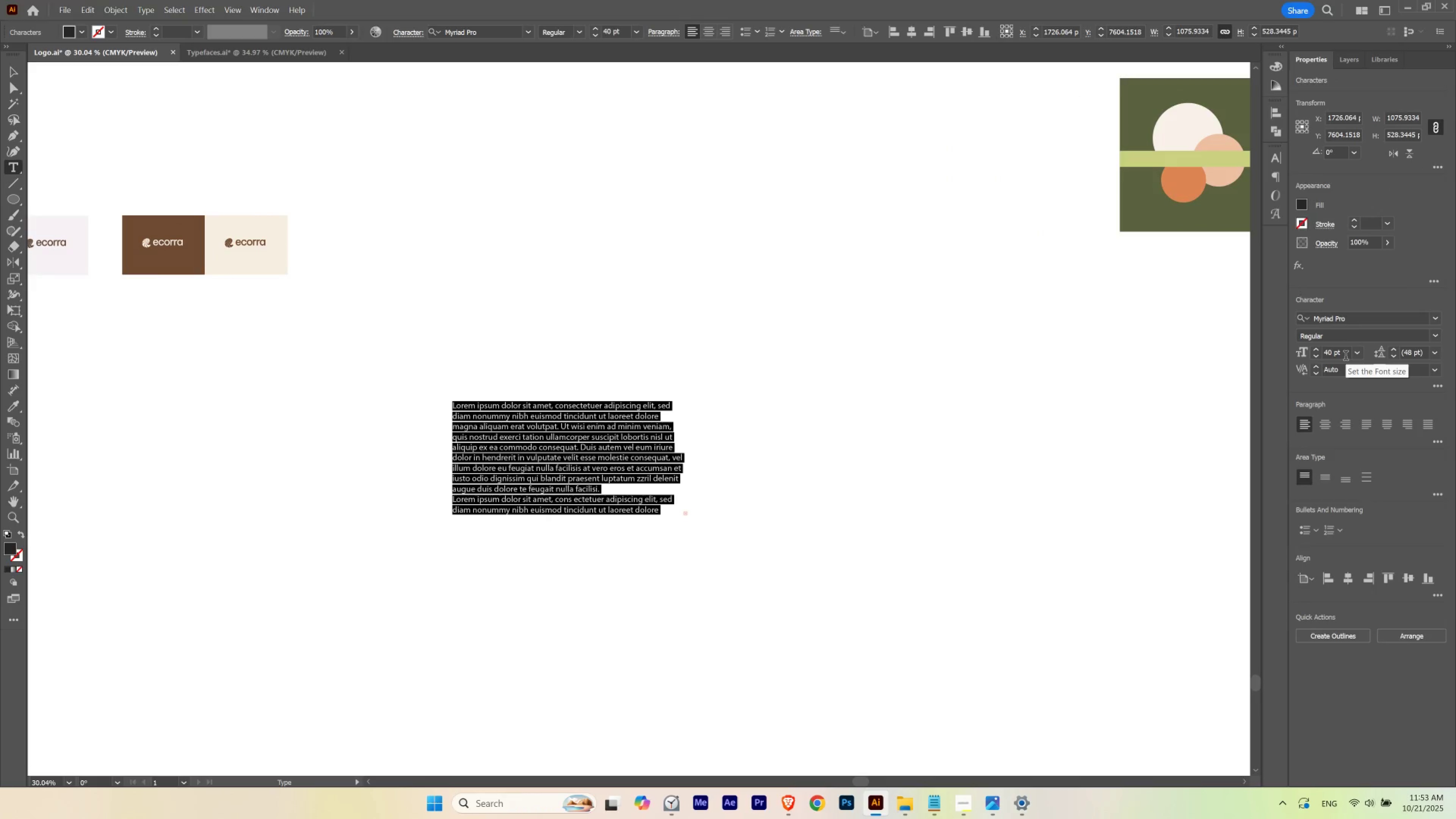 
key(Escape)
 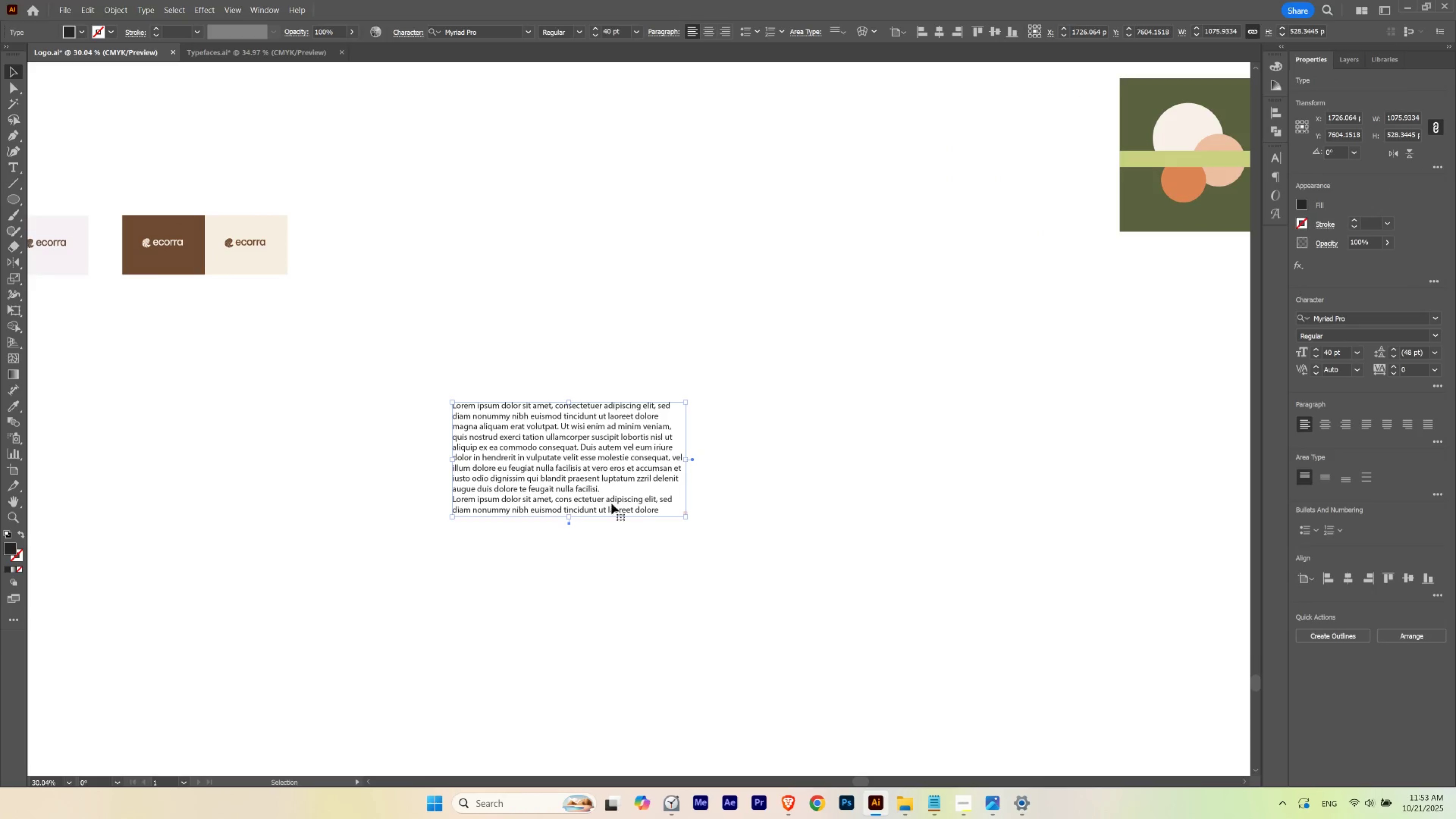 
hold_key(key=ControlLeft, duration=0.64)
 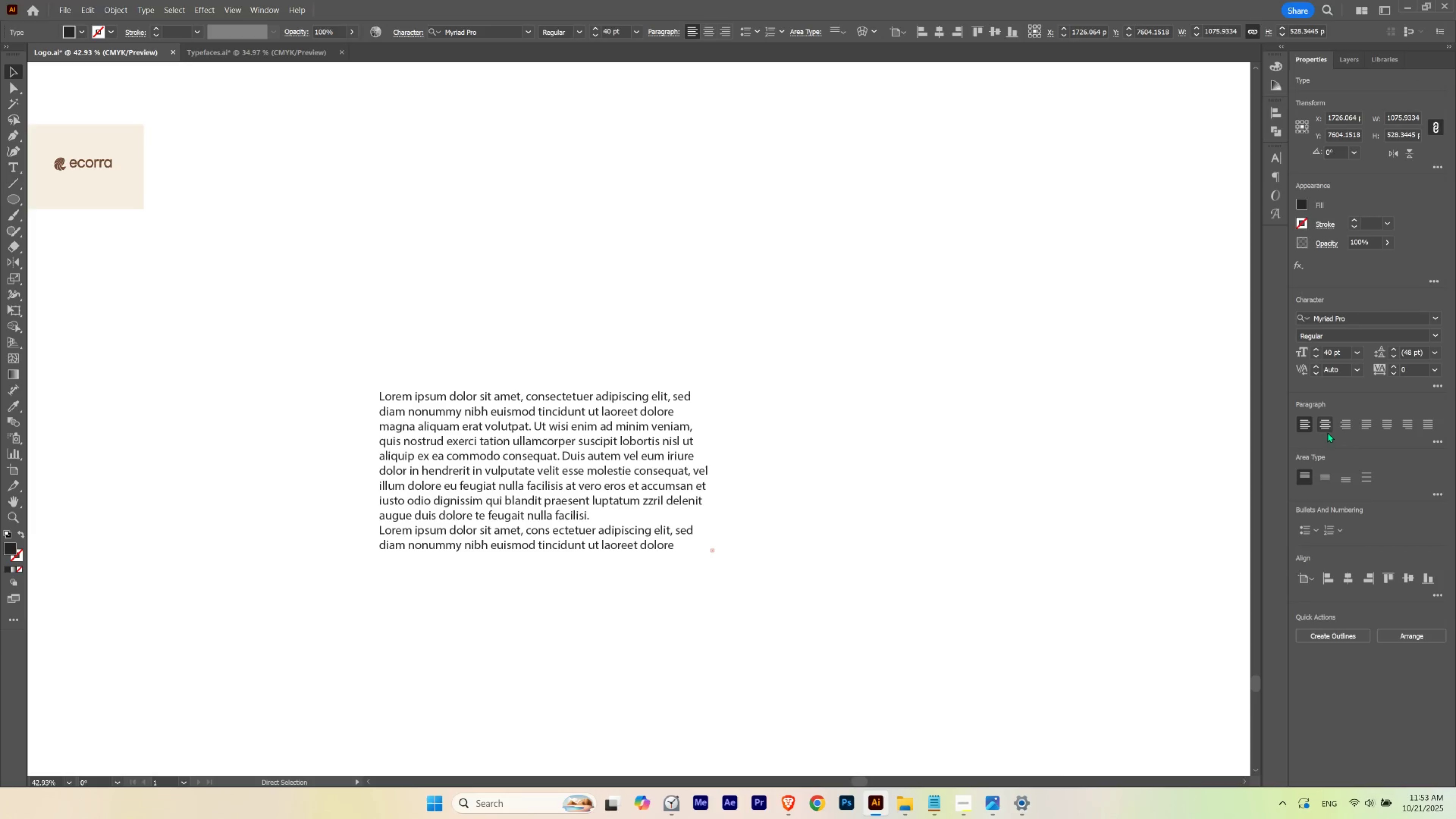 
hold_key(key=Space, duration=0.48)
 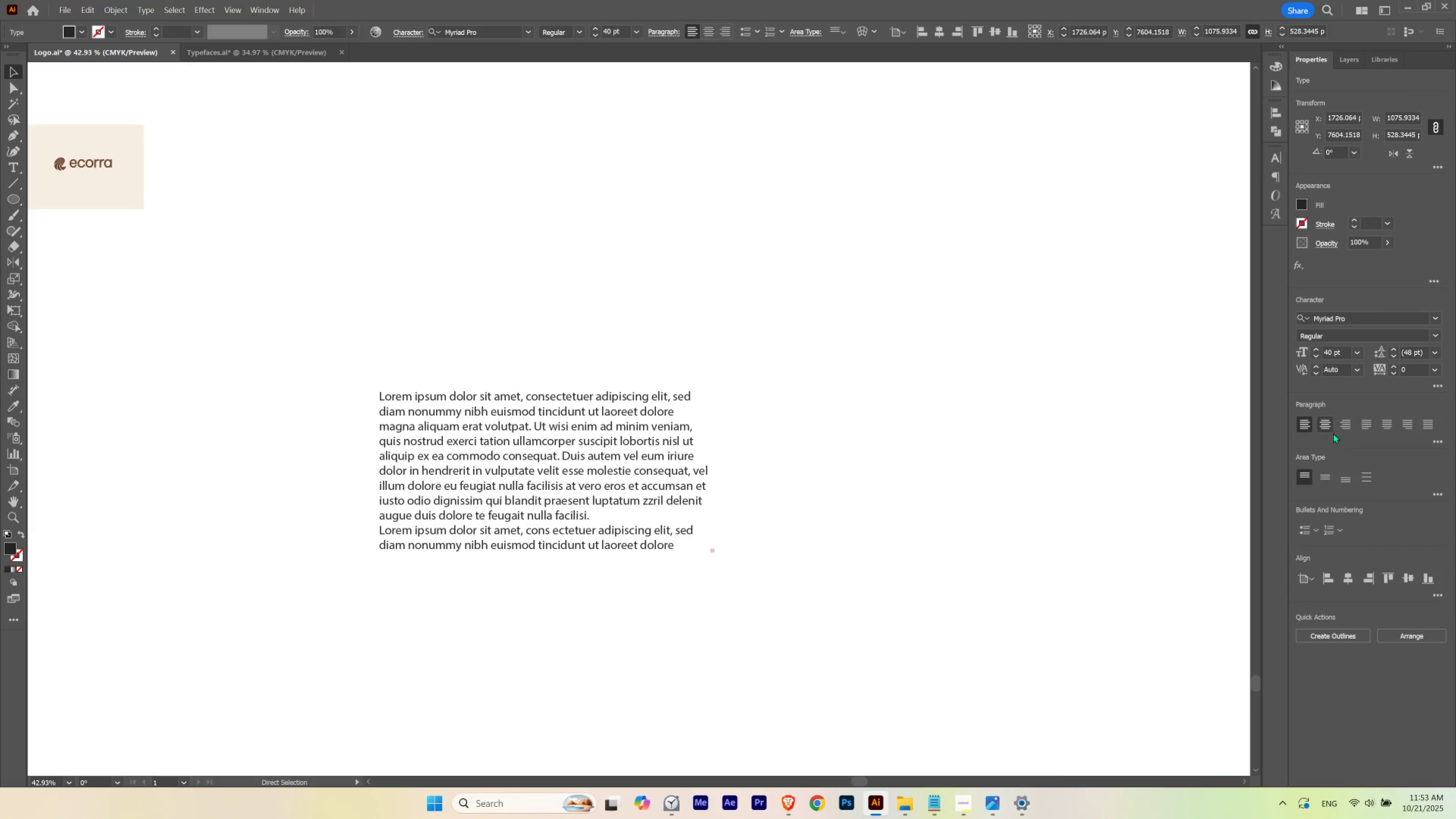 
left_click_drag(start_coordinate=[623, 427], to_coordinate=[663, 452])
 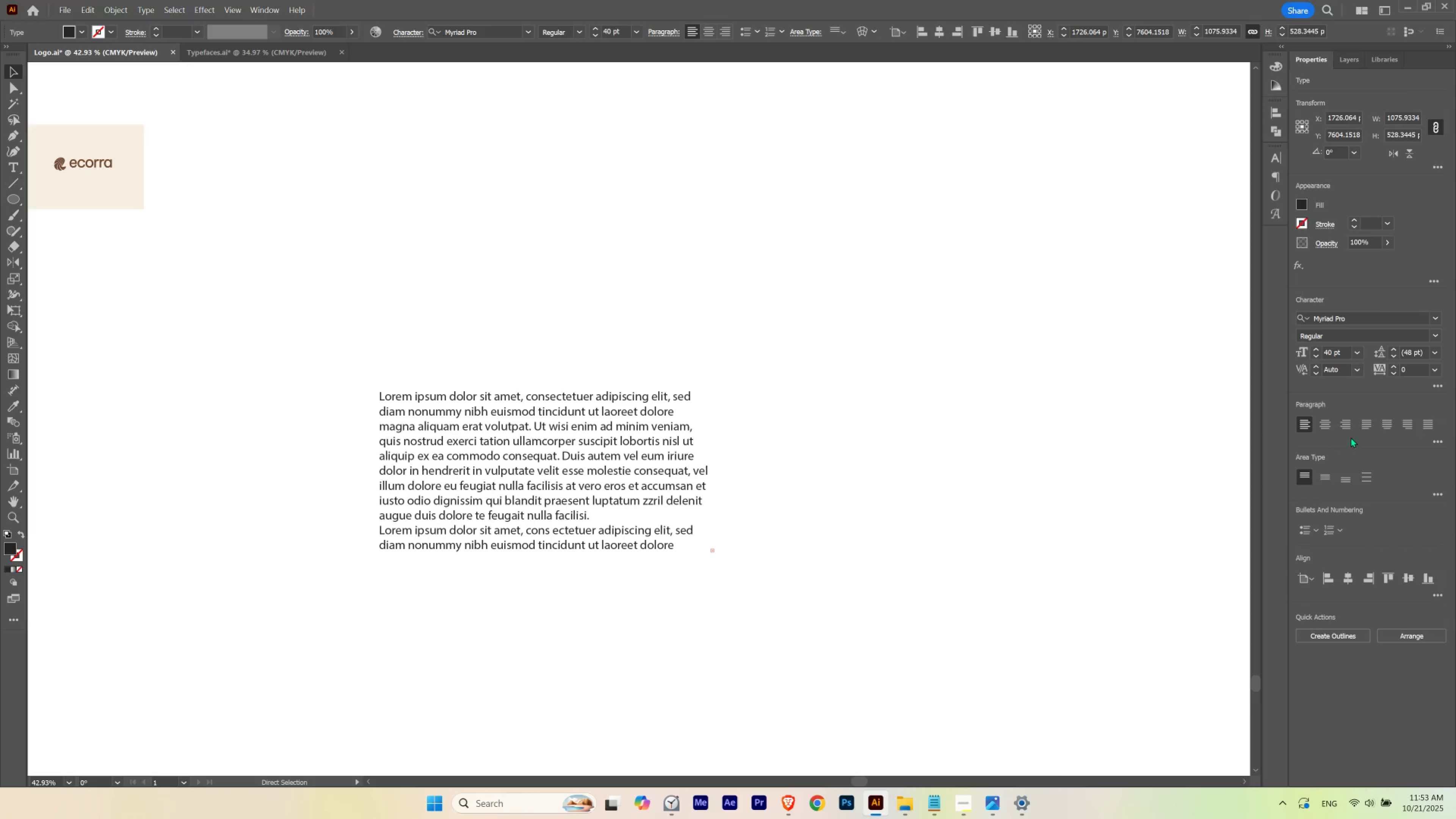 
left_click([1364, 425])
 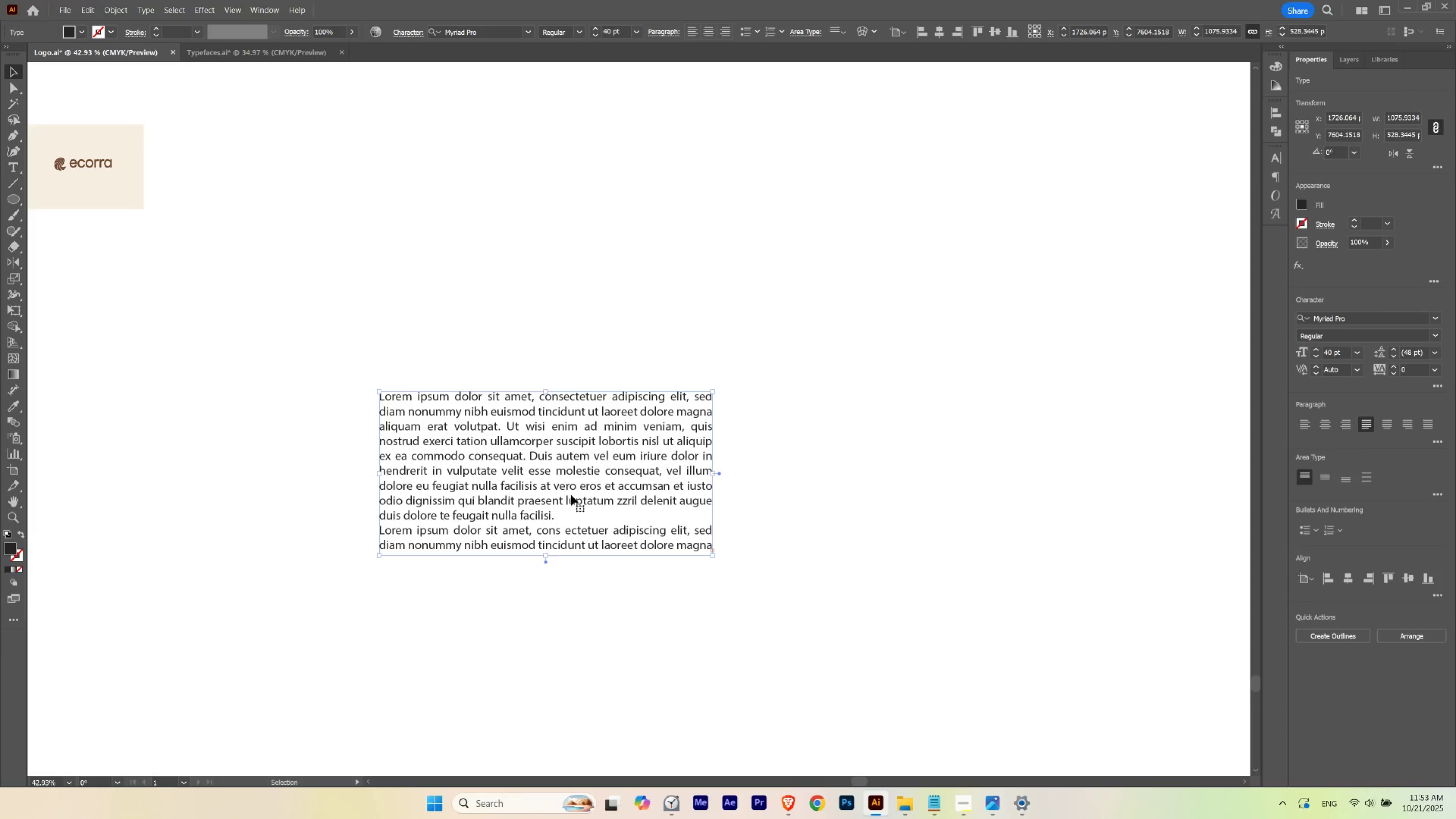 
left_click([571, 495])
 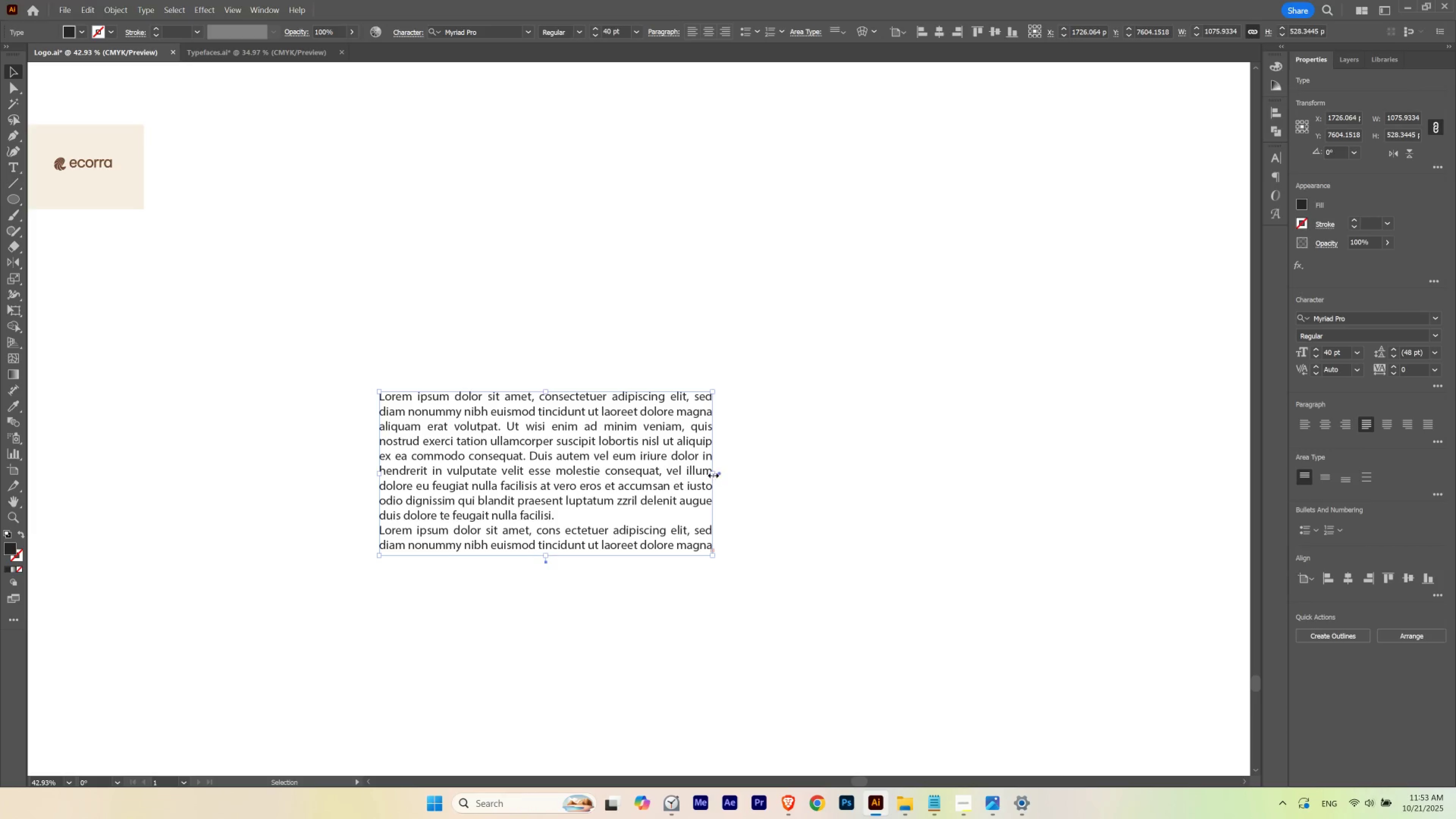 
left_click_drag(start_coordinate=[712, 474], to_coordinate=[804, 470])
 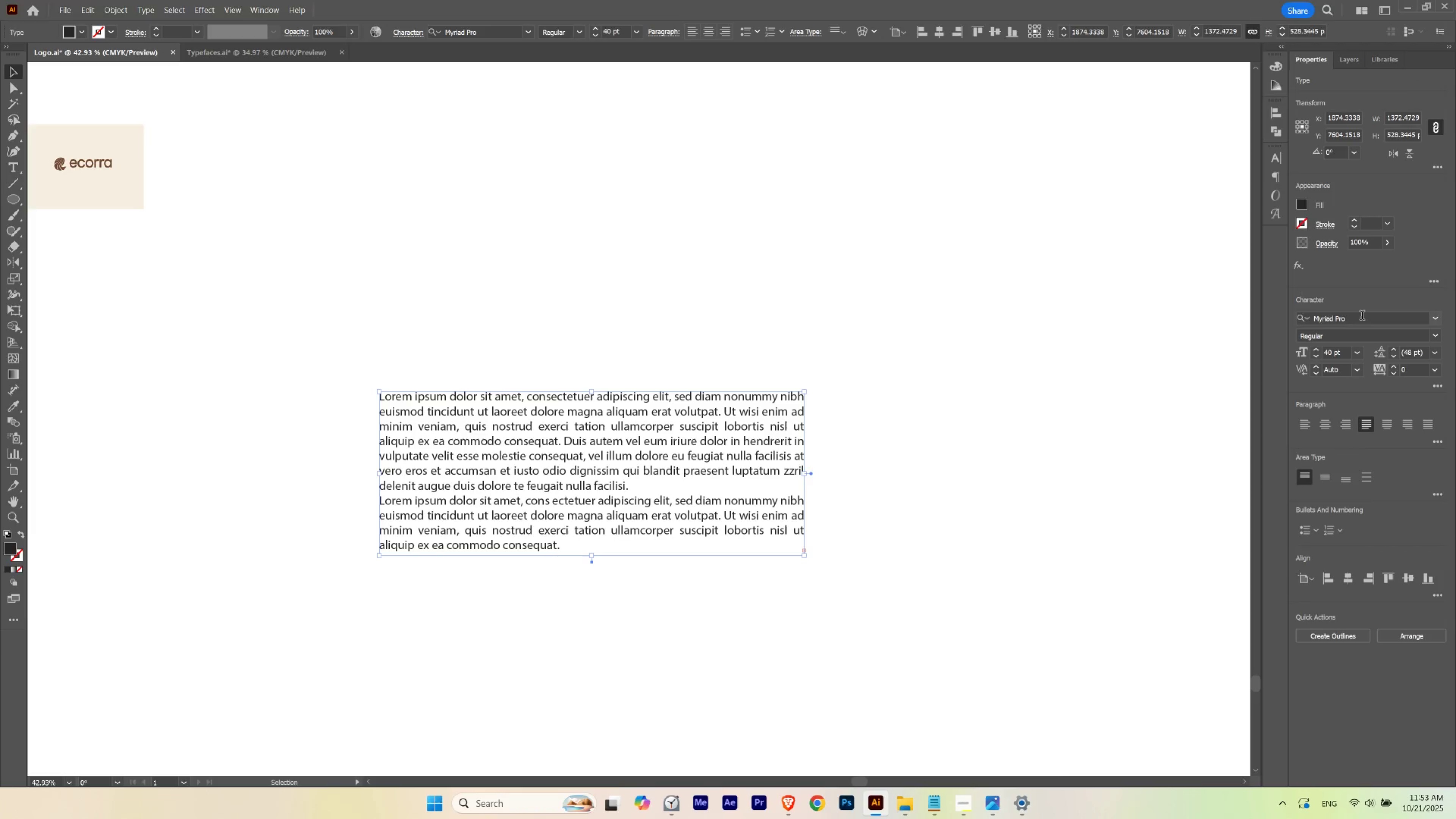 
left_click([1362, 316])
 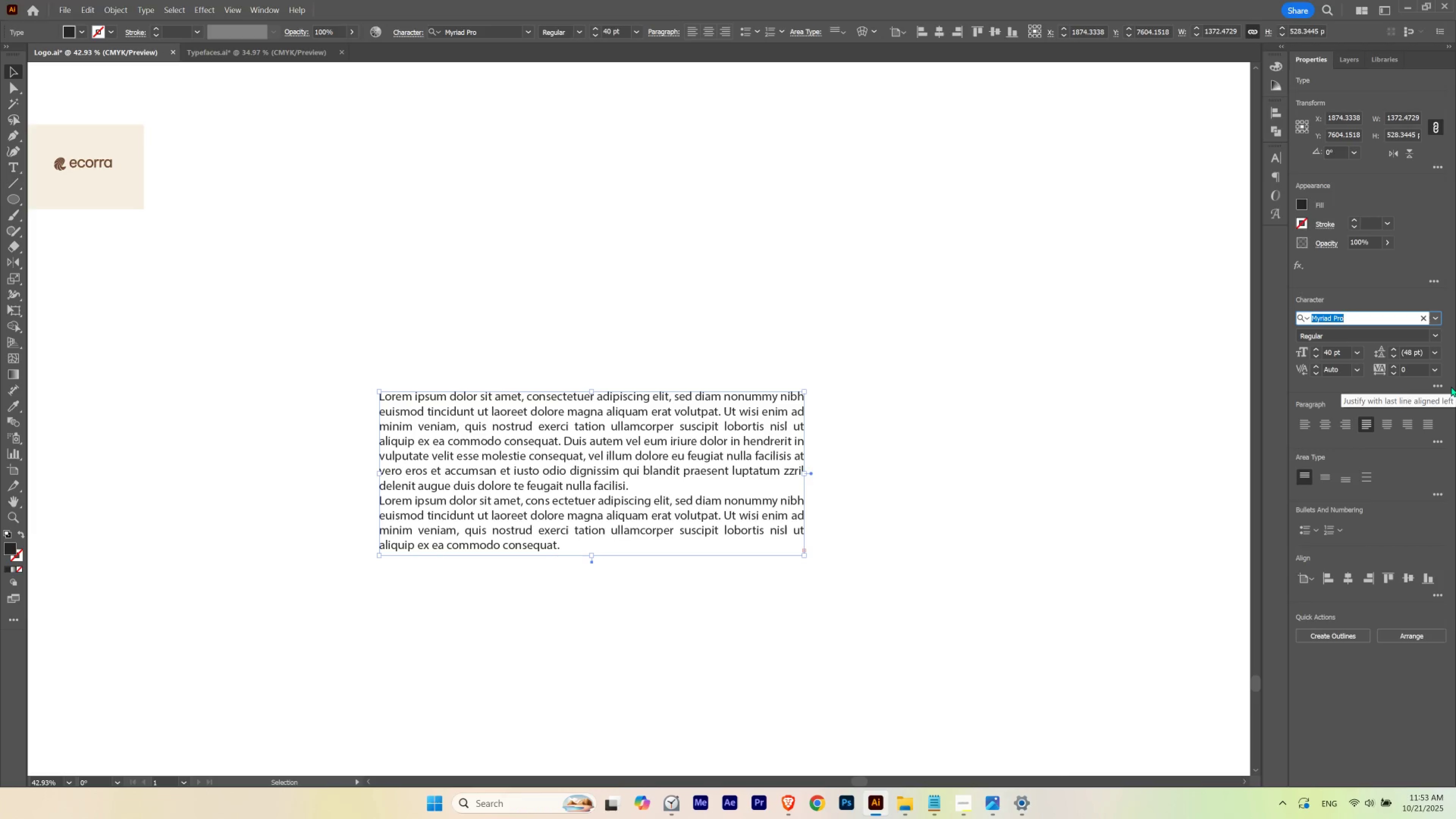 
type(be )
 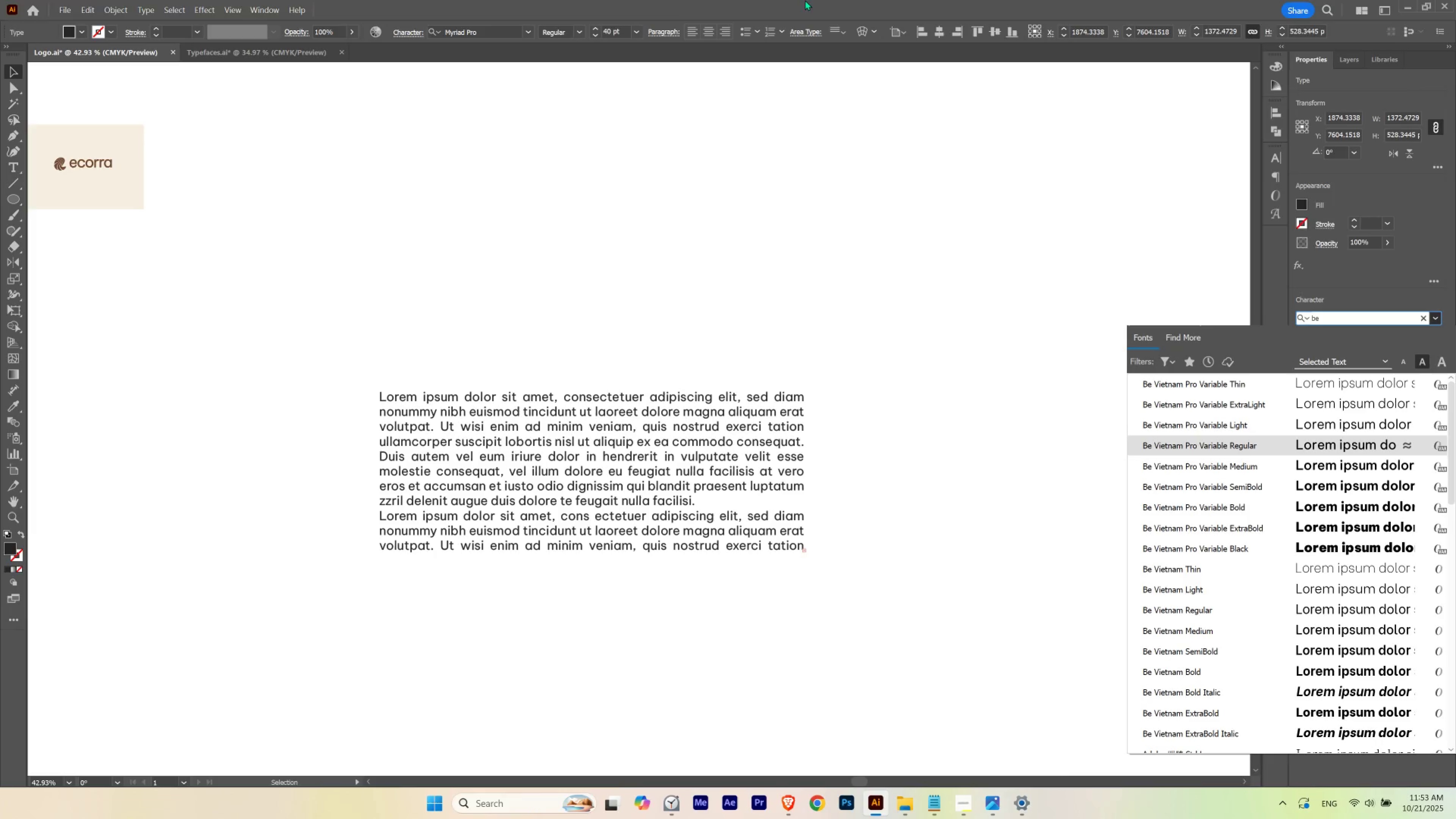 
left_click([817, 0])
 